 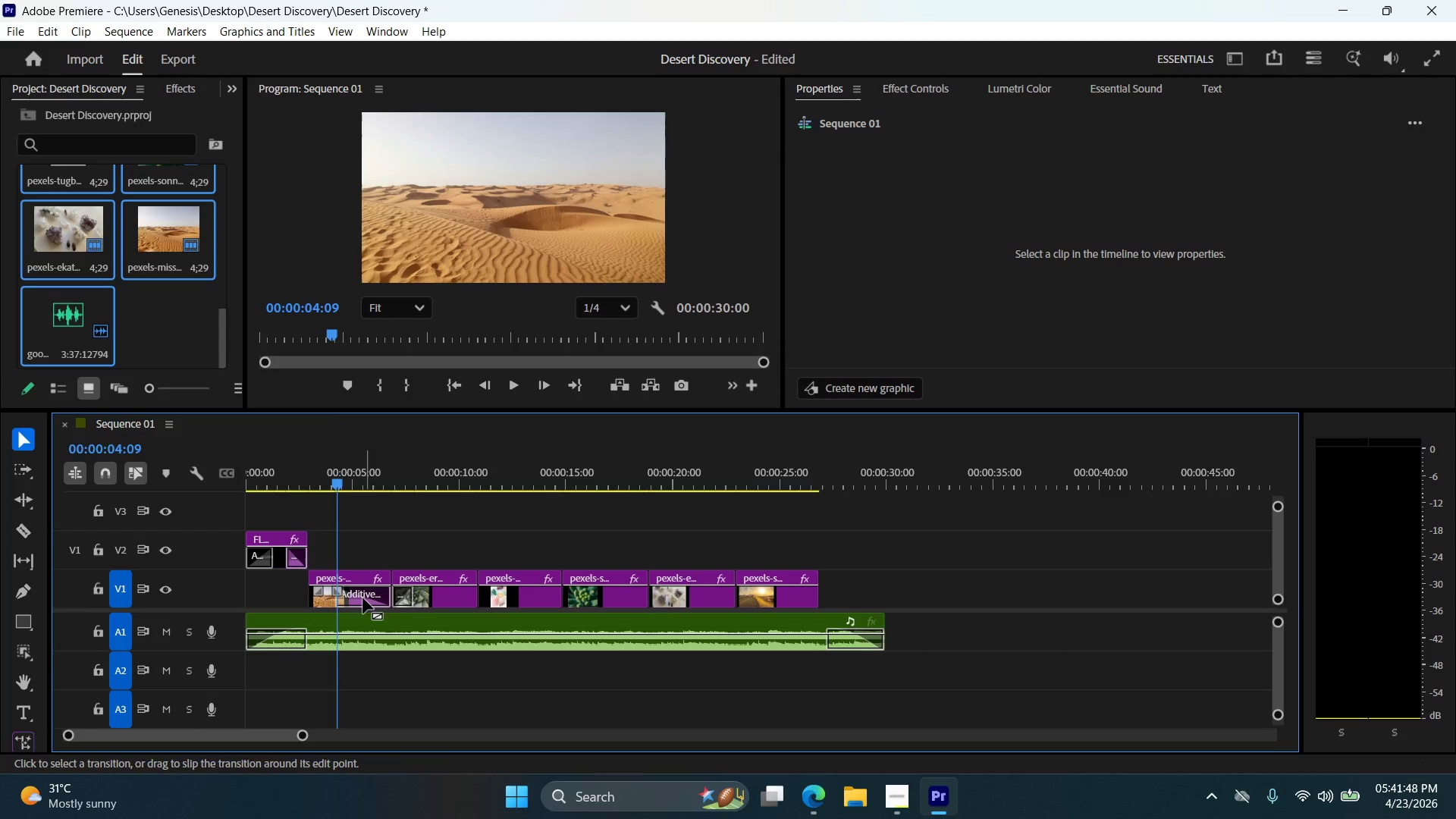 
left_click([360, 596])
 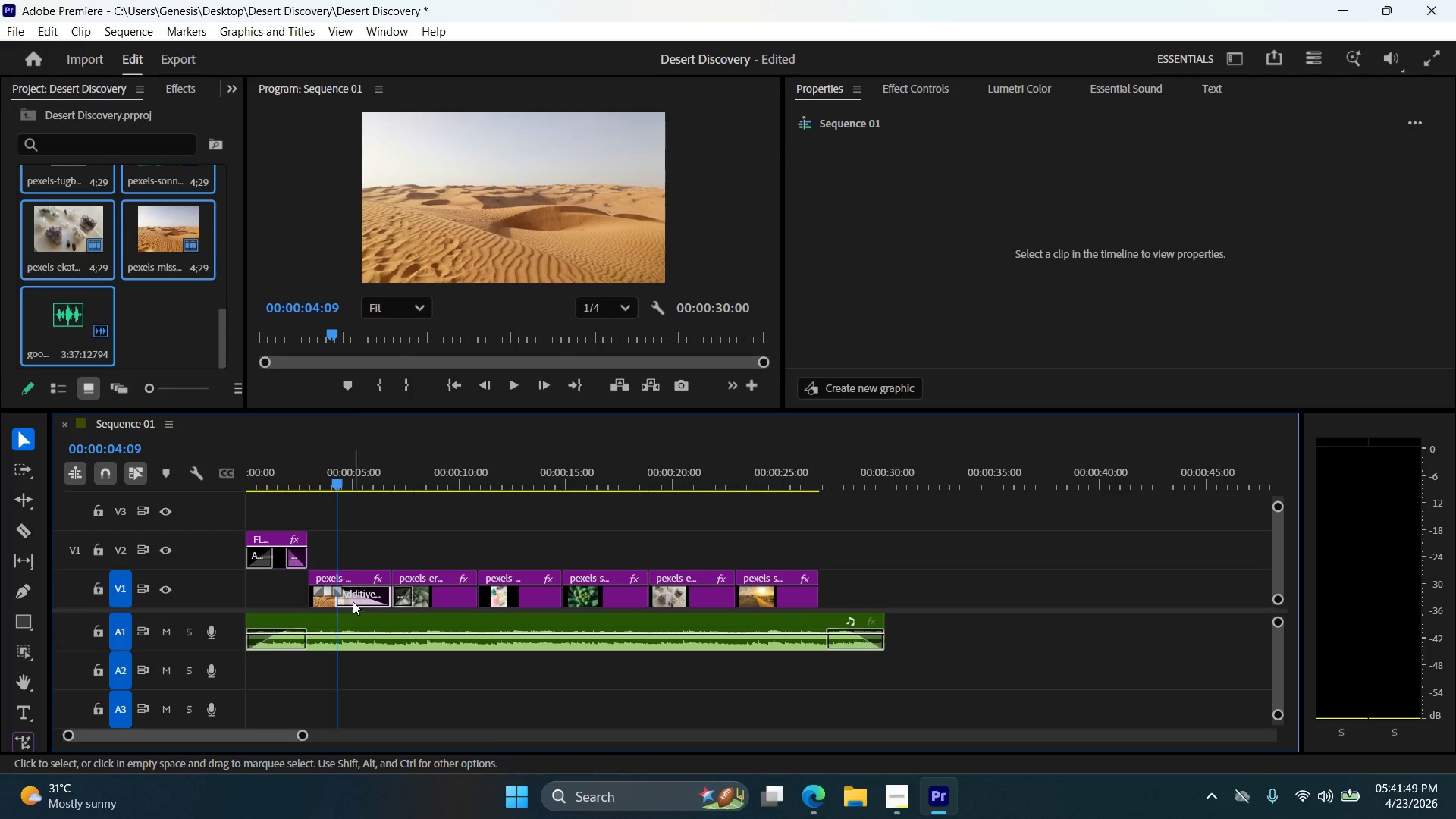 
key(Alt+AltLeft)
 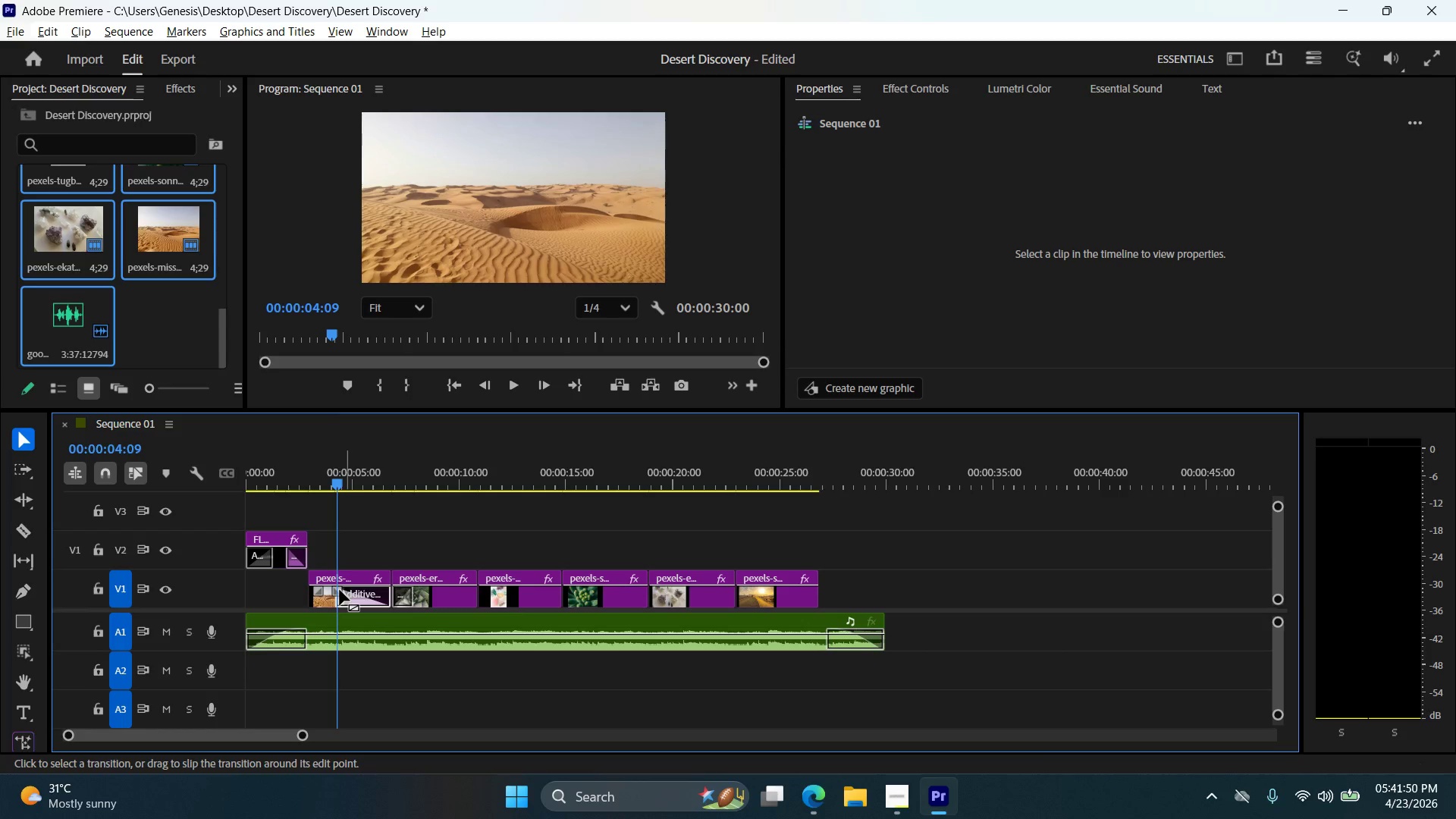 
left_click_drag(start_coordinate=[340, 590], to_coordinate=[406, 590])
 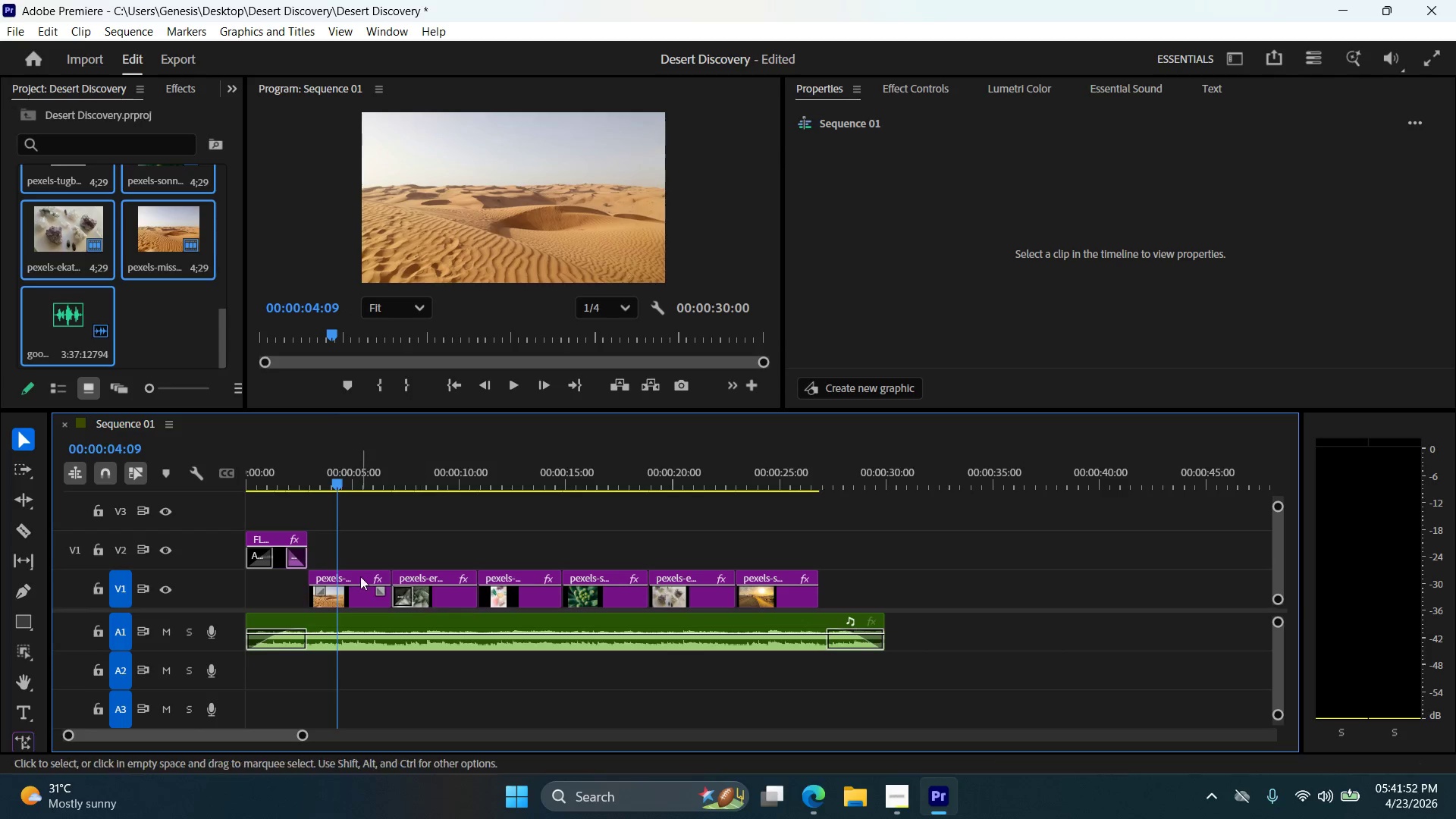 
left_click([360, 576])
 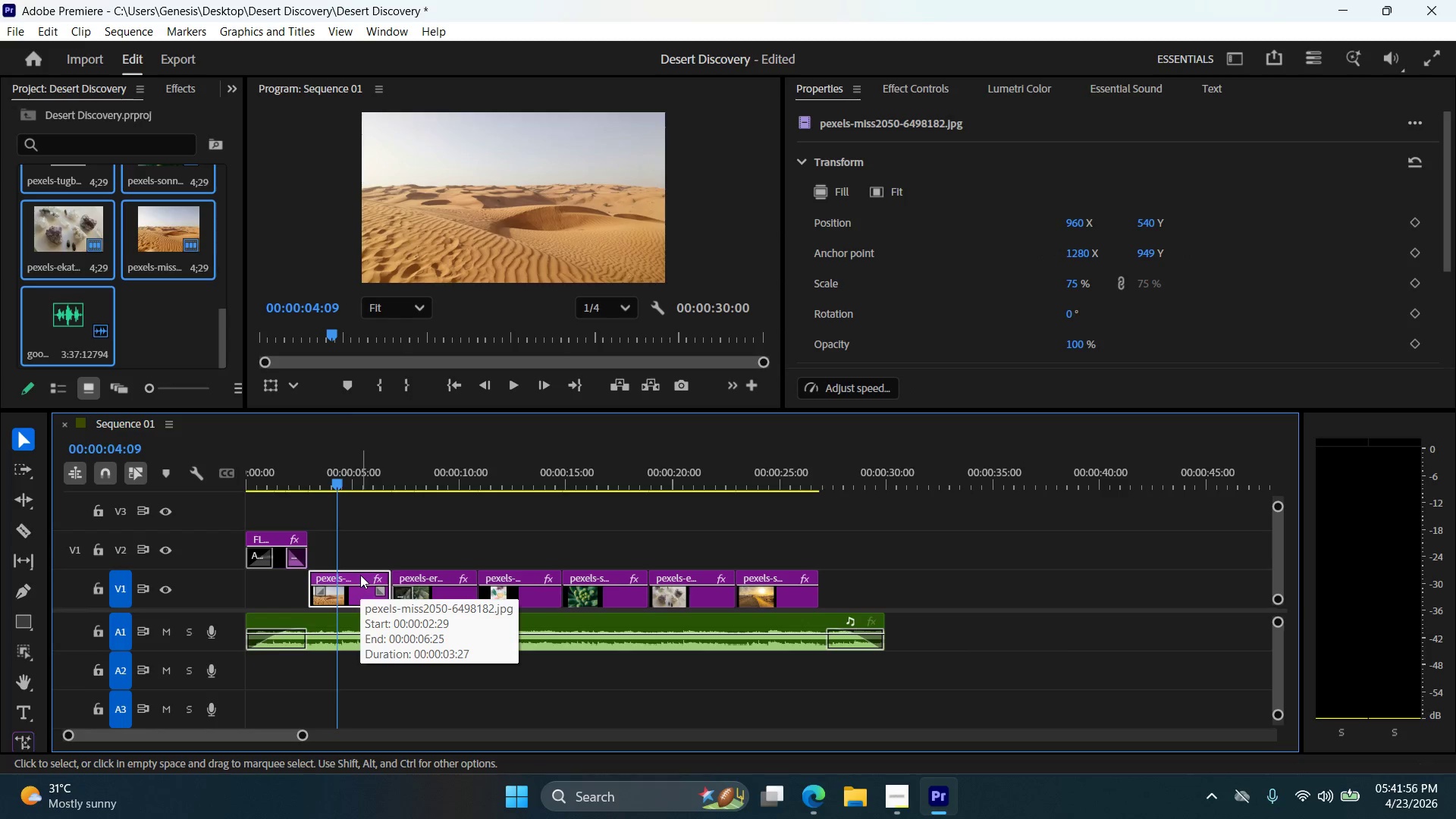 
left_click([915, 83])
 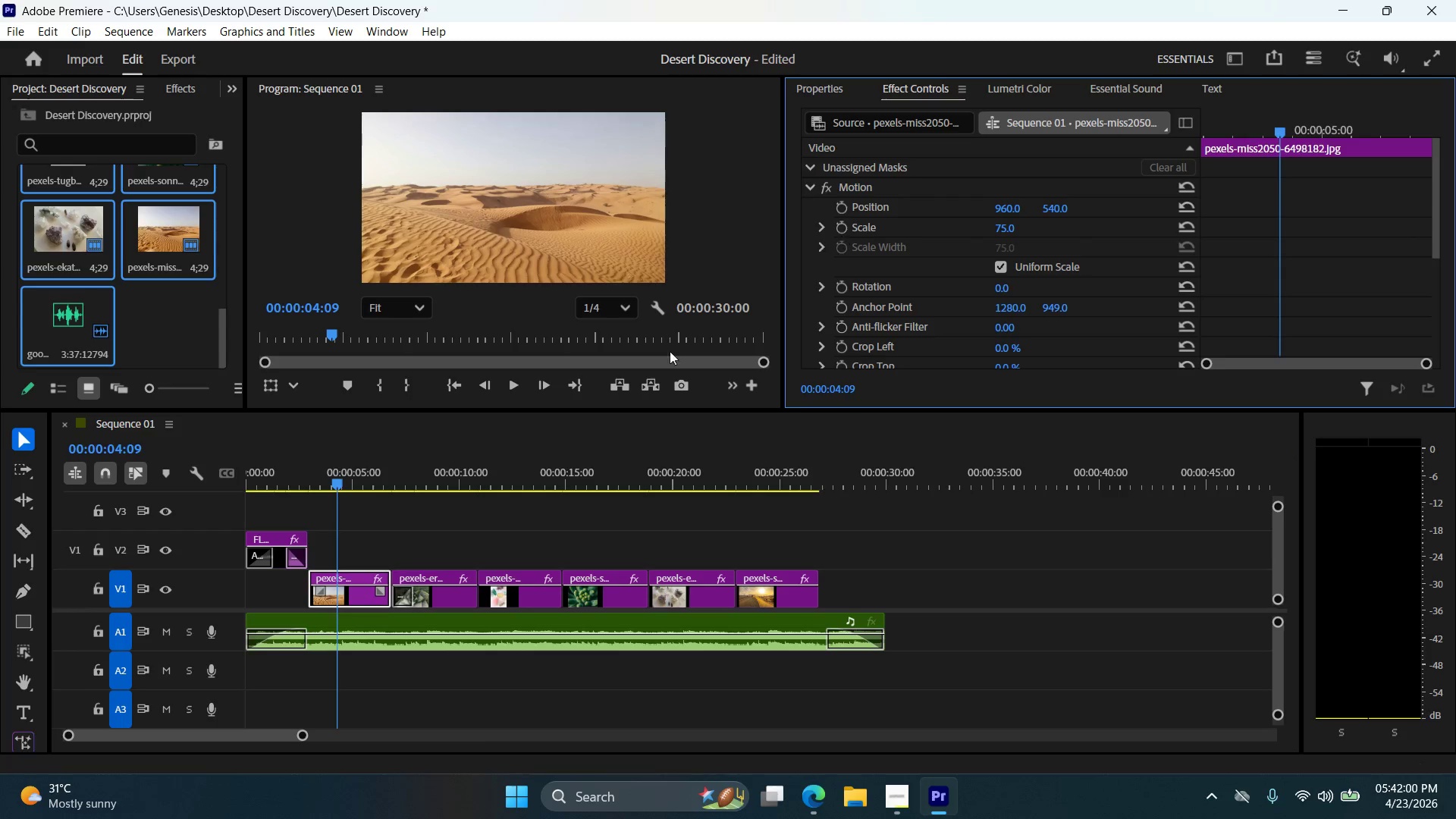 
left_click_drag(start_coordinate=[337, 480], to_coordinate=[310, 487])
 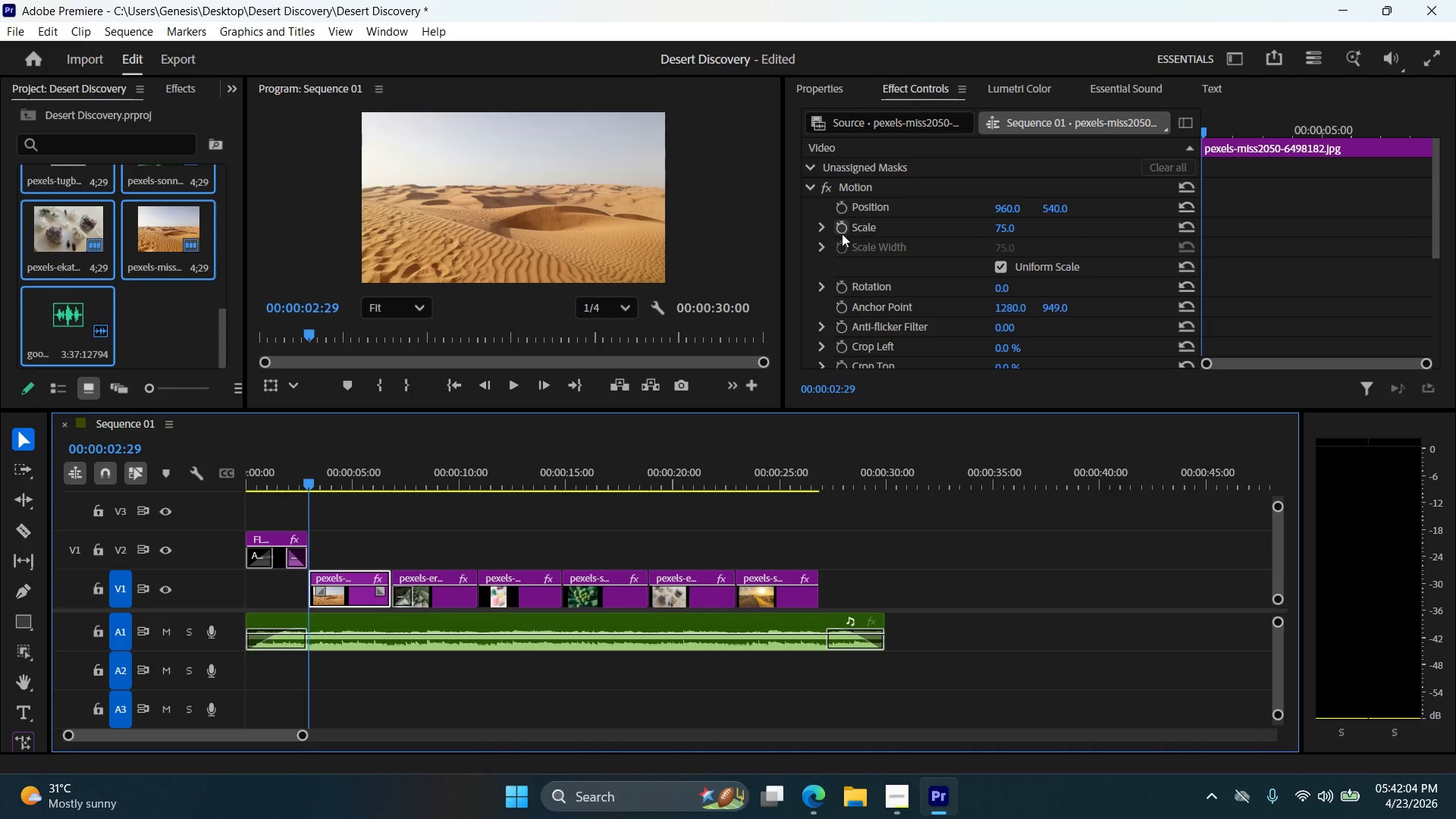 
left_click([842, 233])
 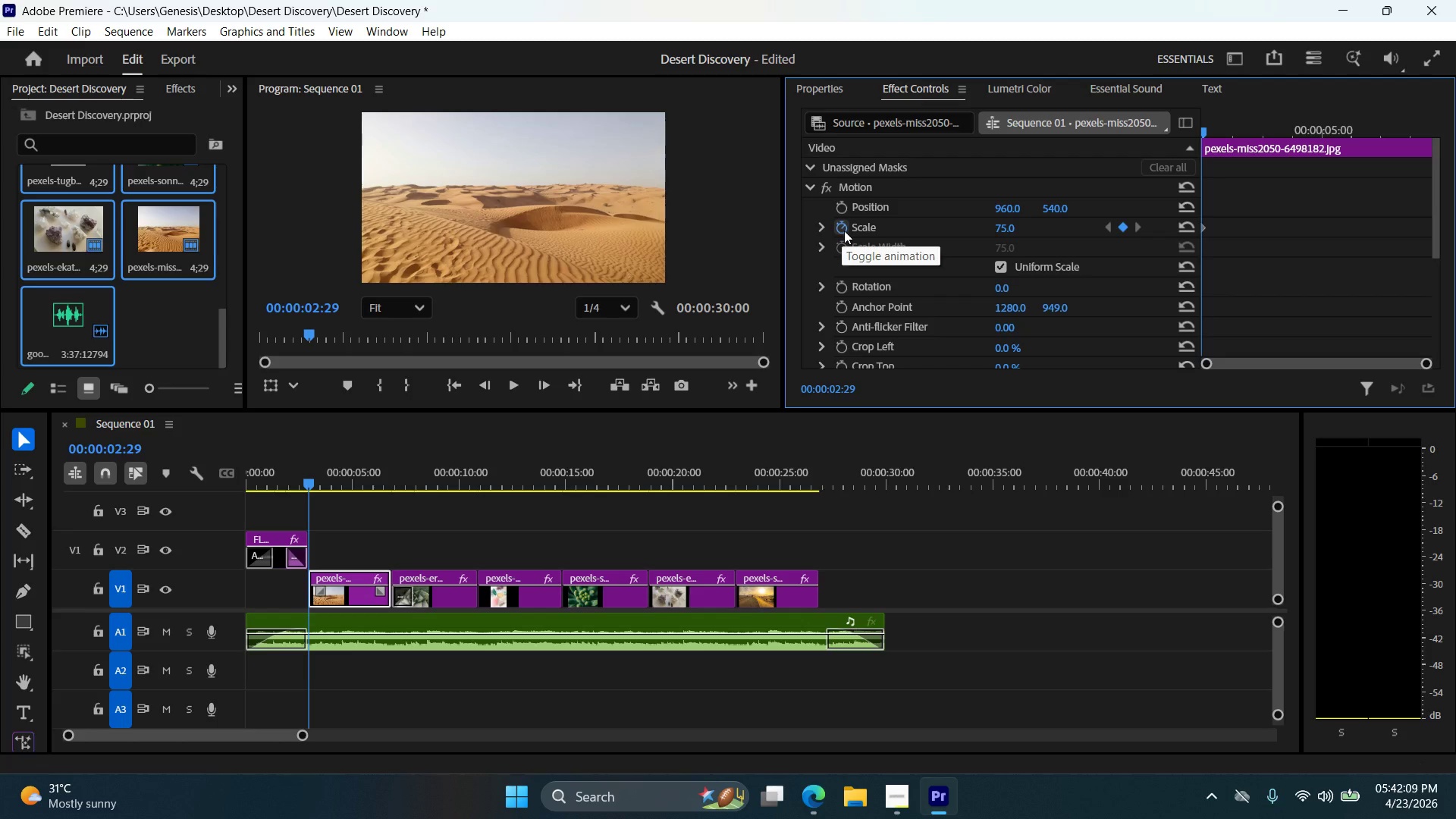 
wait(6.75)
 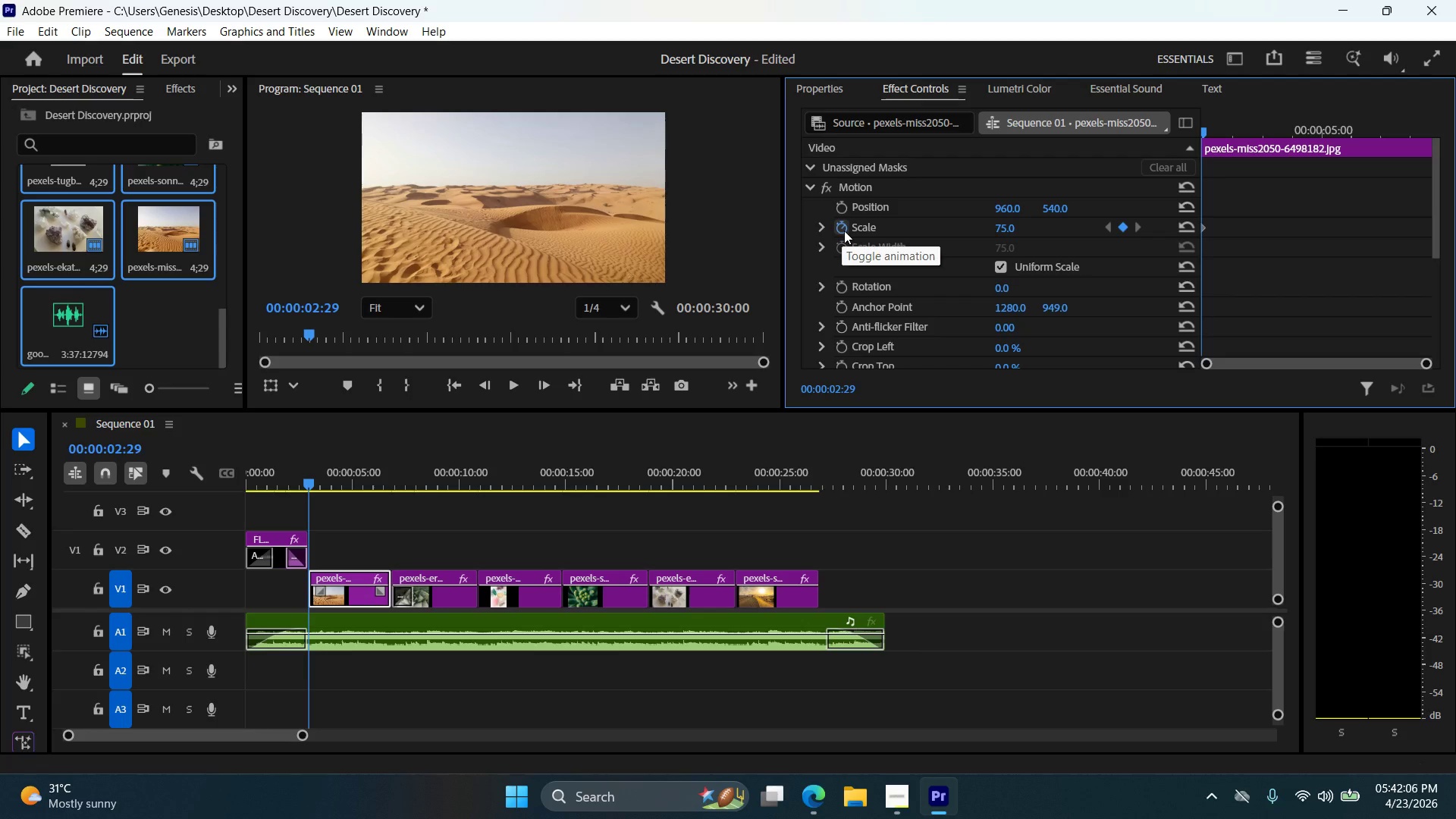 
left_click([1004, 228])
 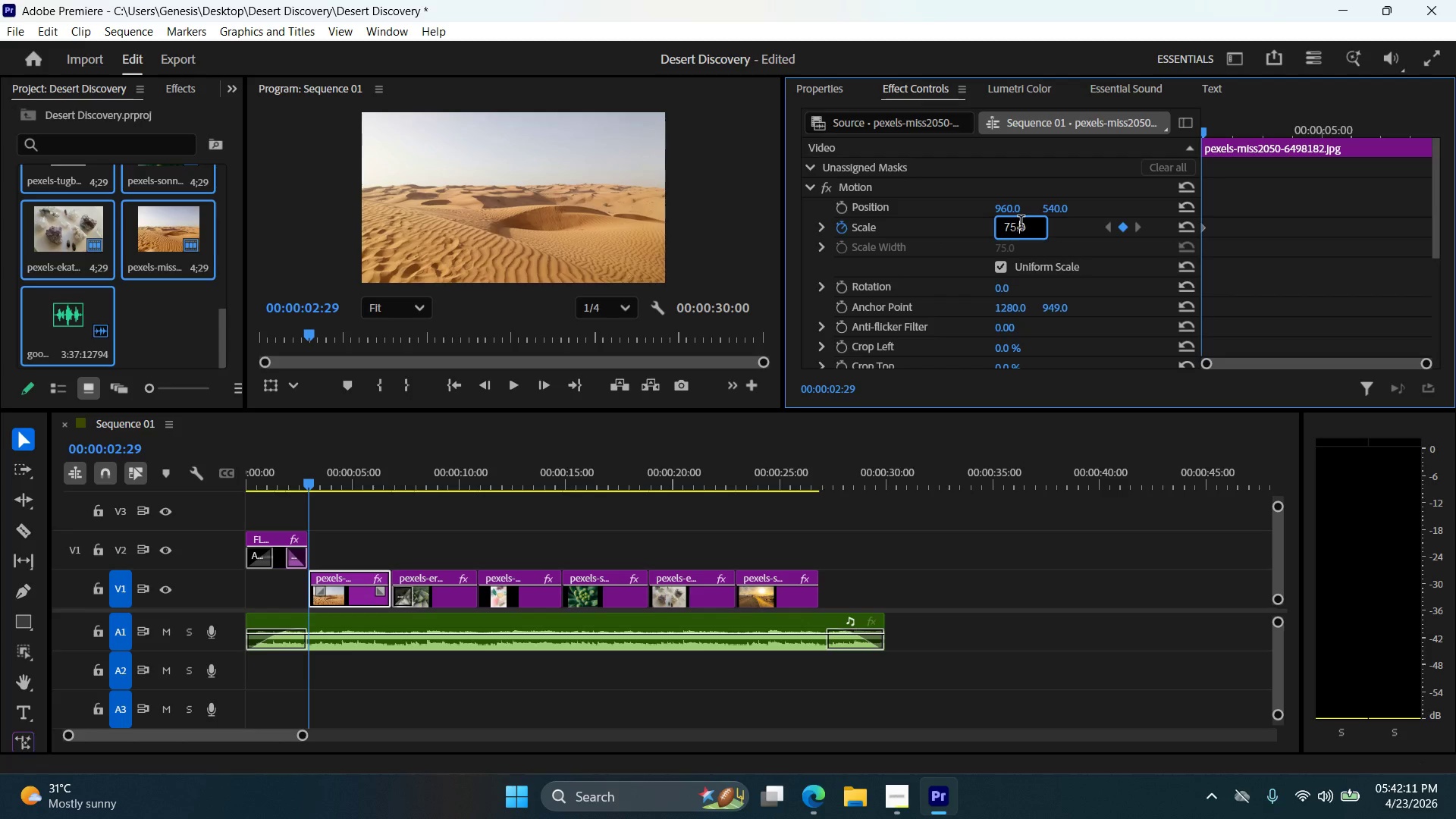 
triple_click([1021, 224])
 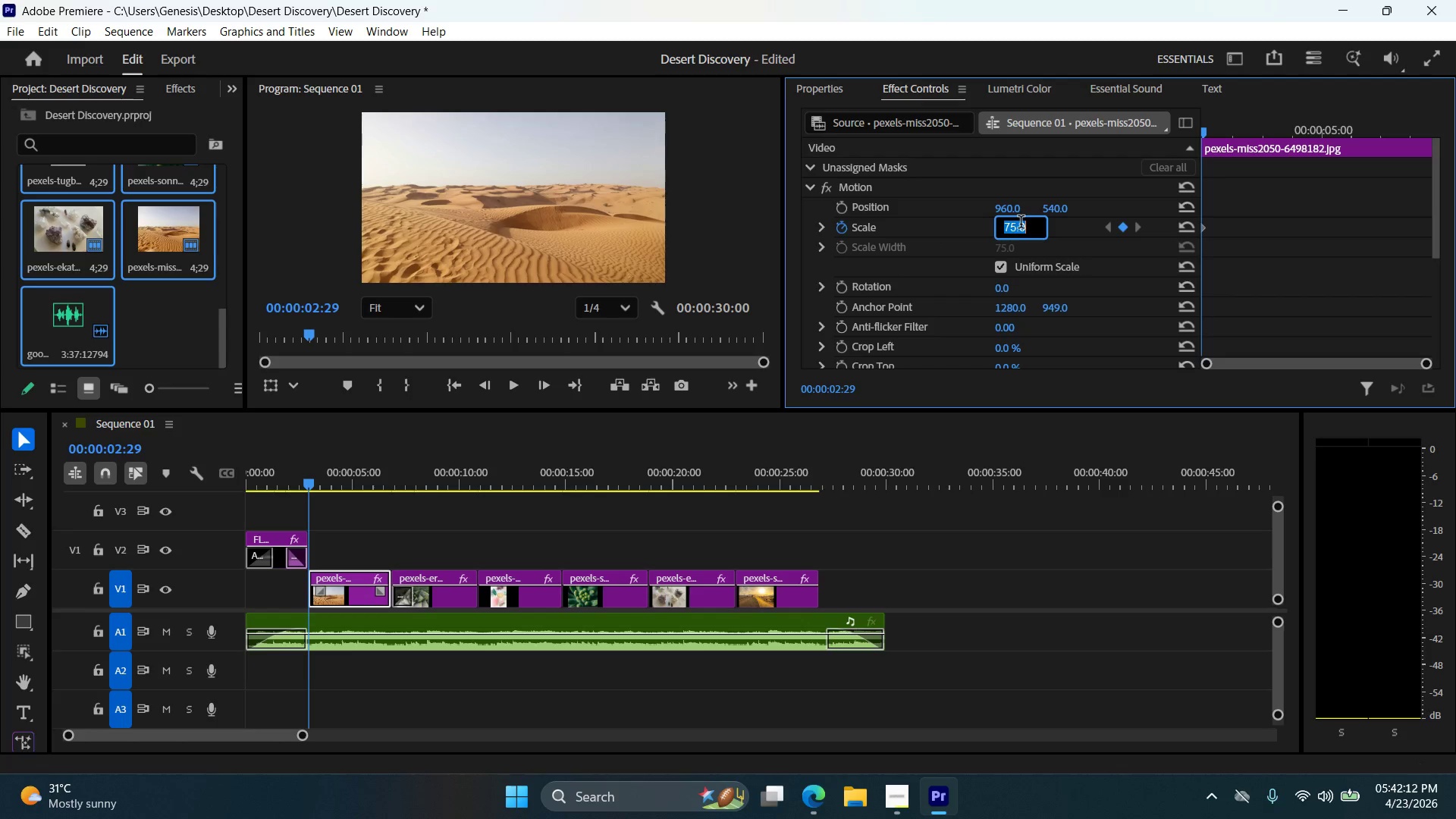 
triple_click([1021, 224])
 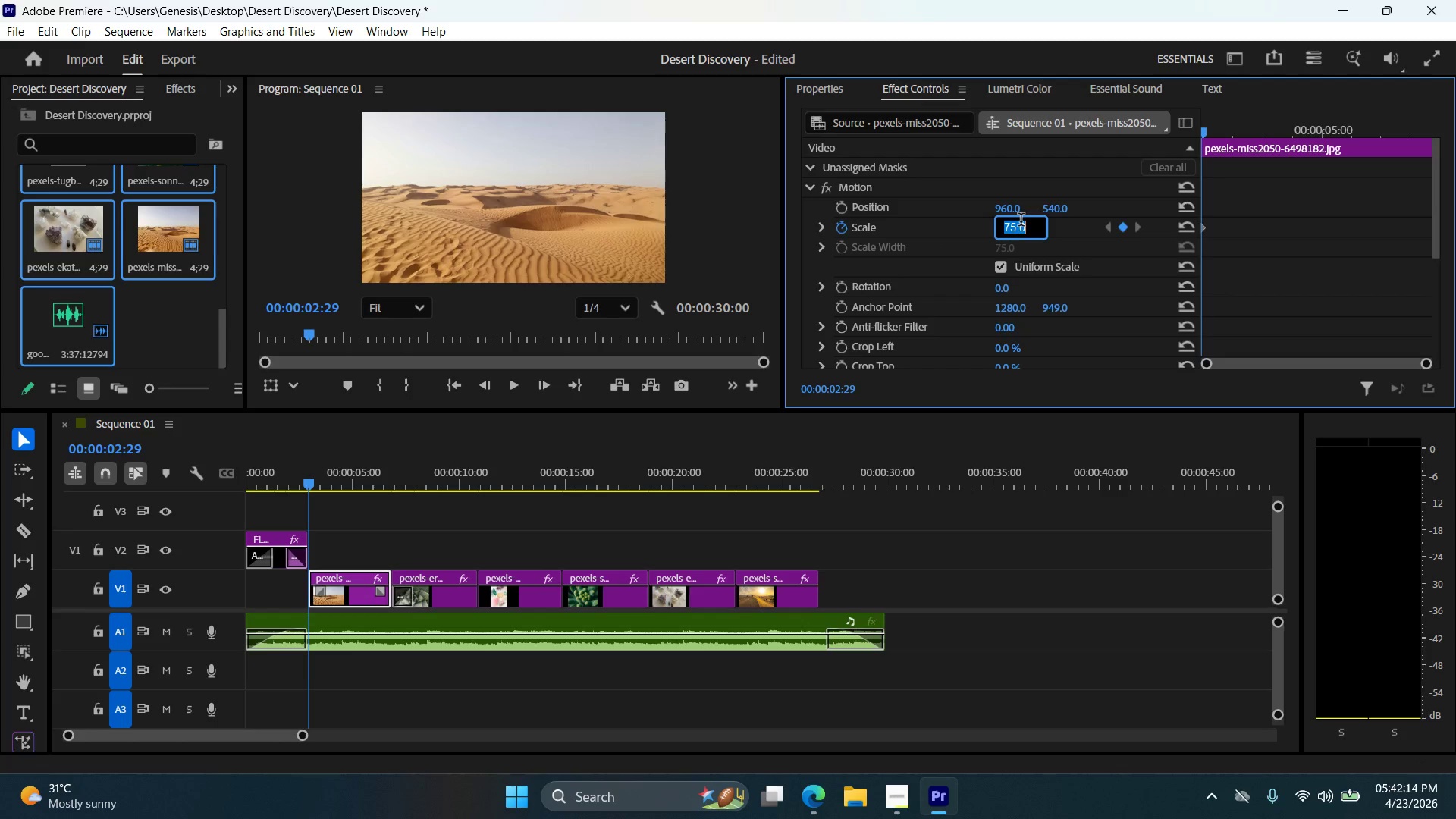 
key(Numpad1)
 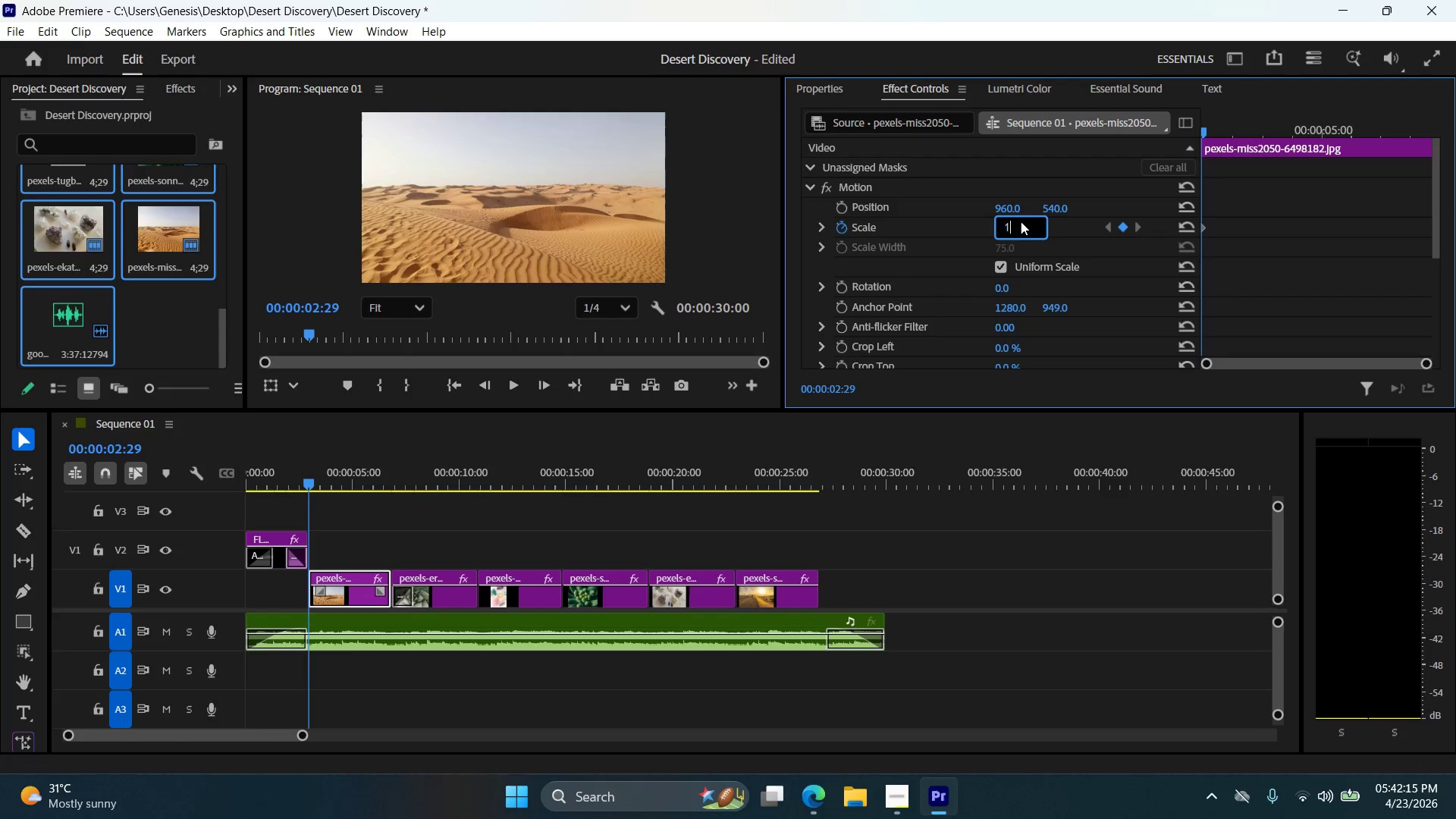 
key(Numpad2)
 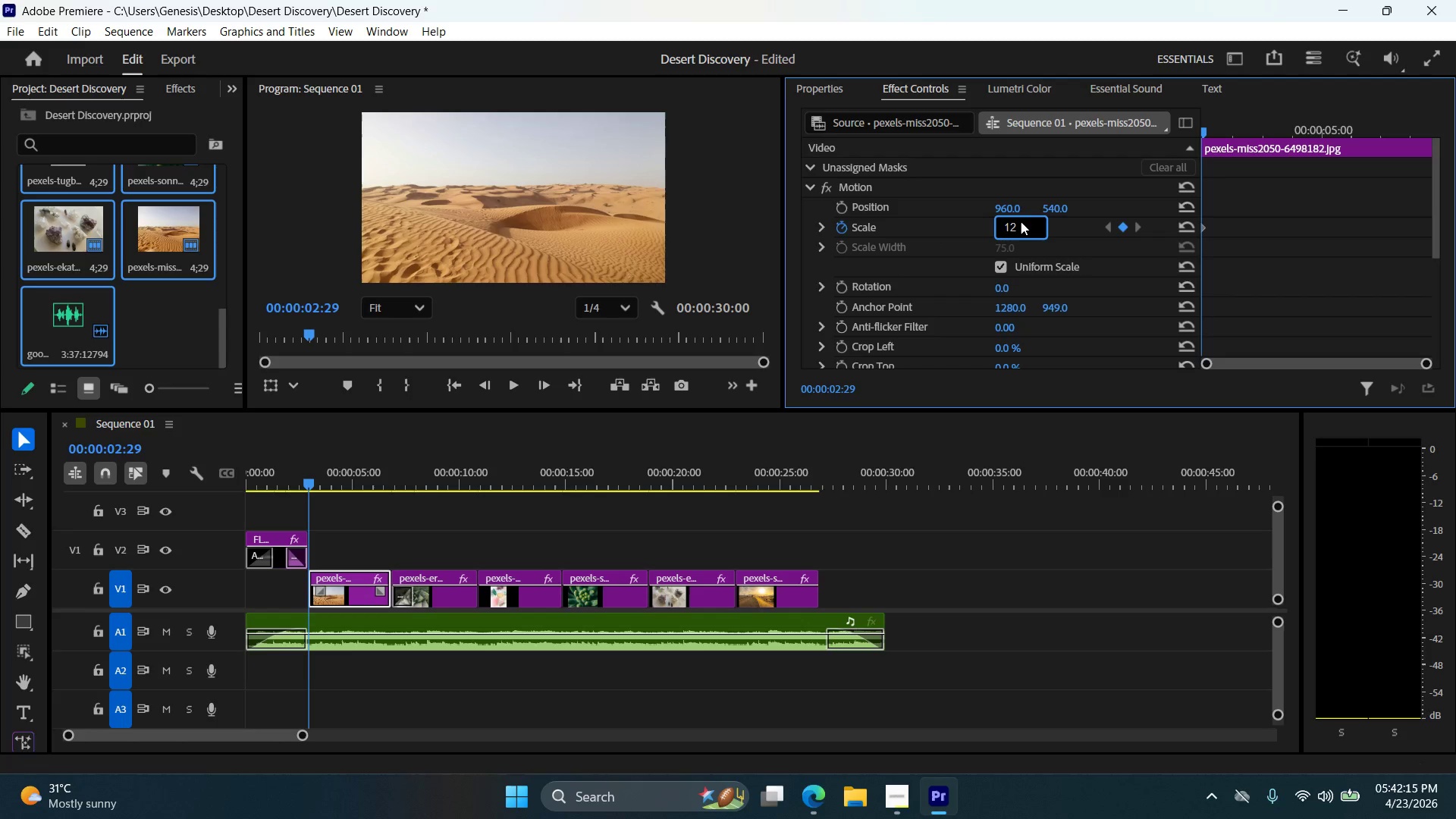 
key(Numpad7)
 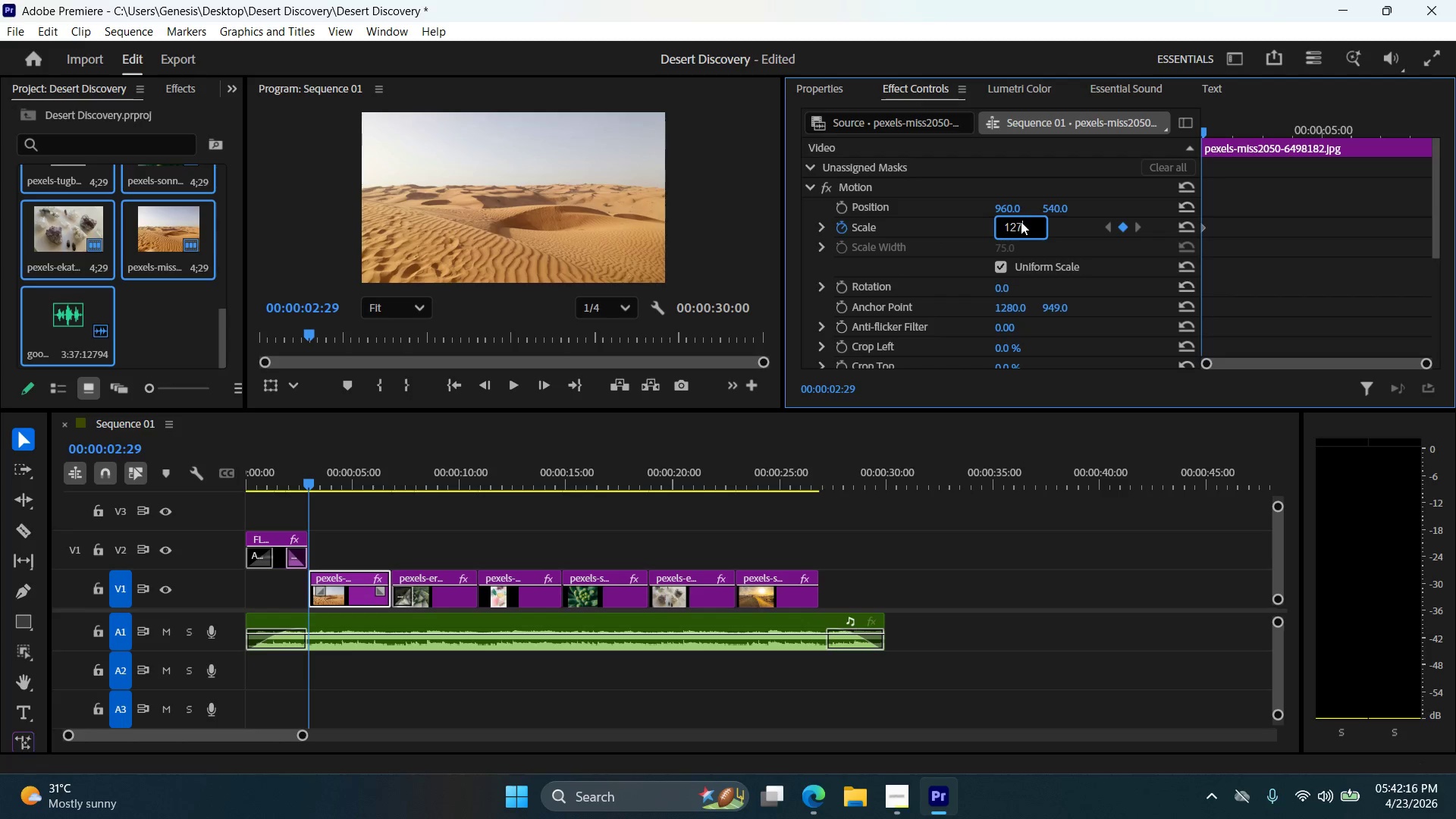 
key(NumpadDecimal)
 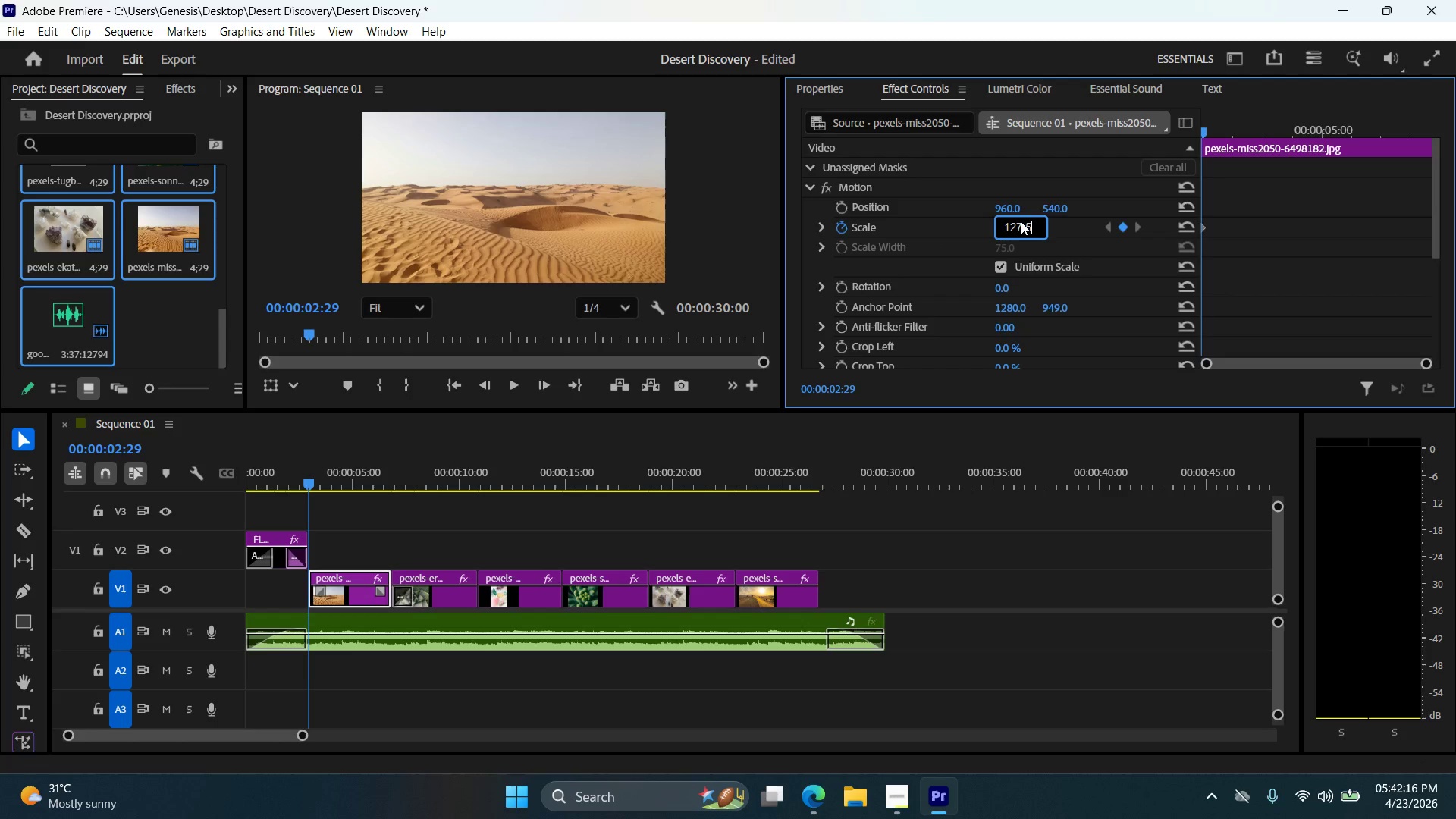 
key(Numpad5)
 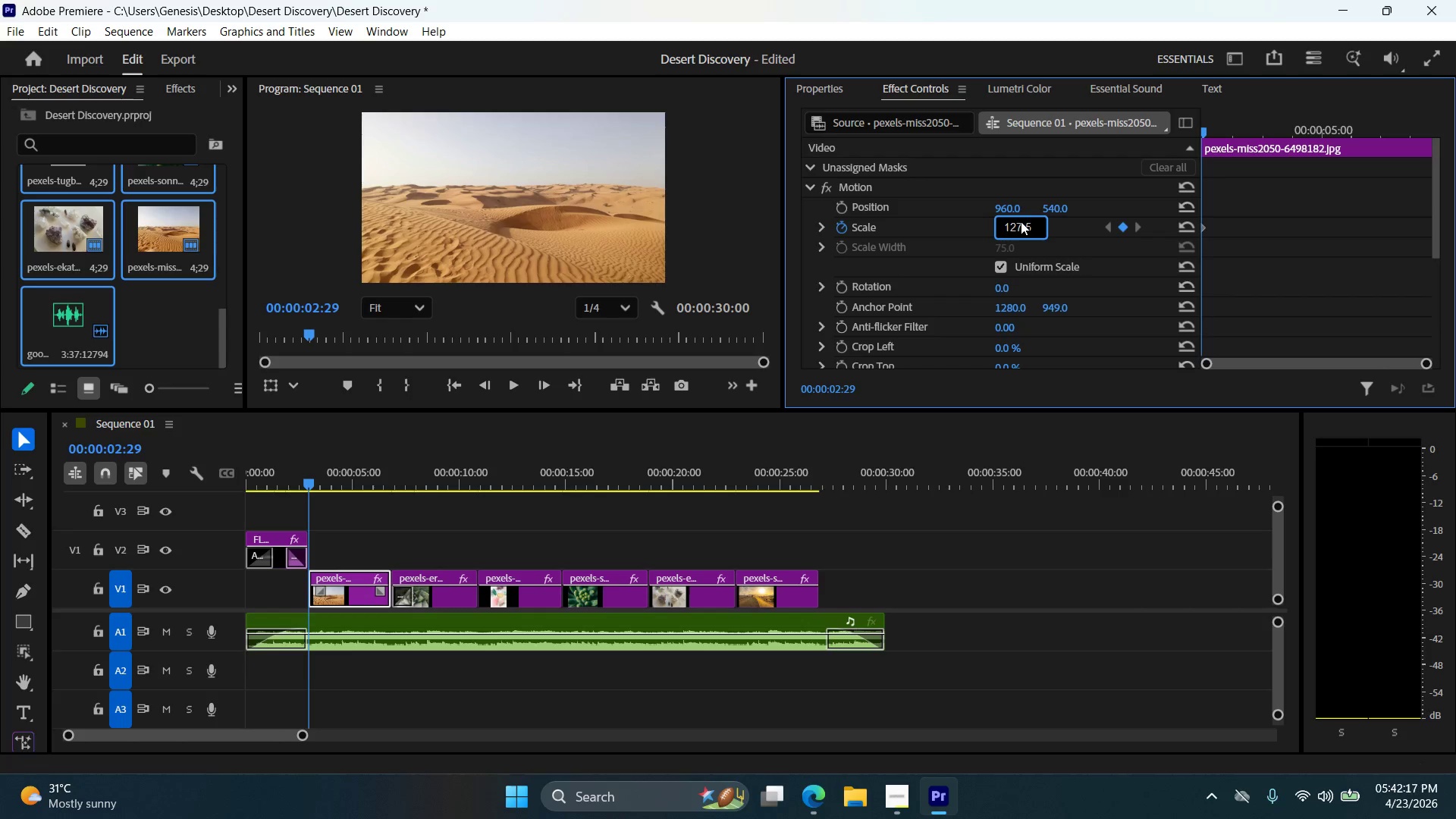 
key(NumpadEnter)
 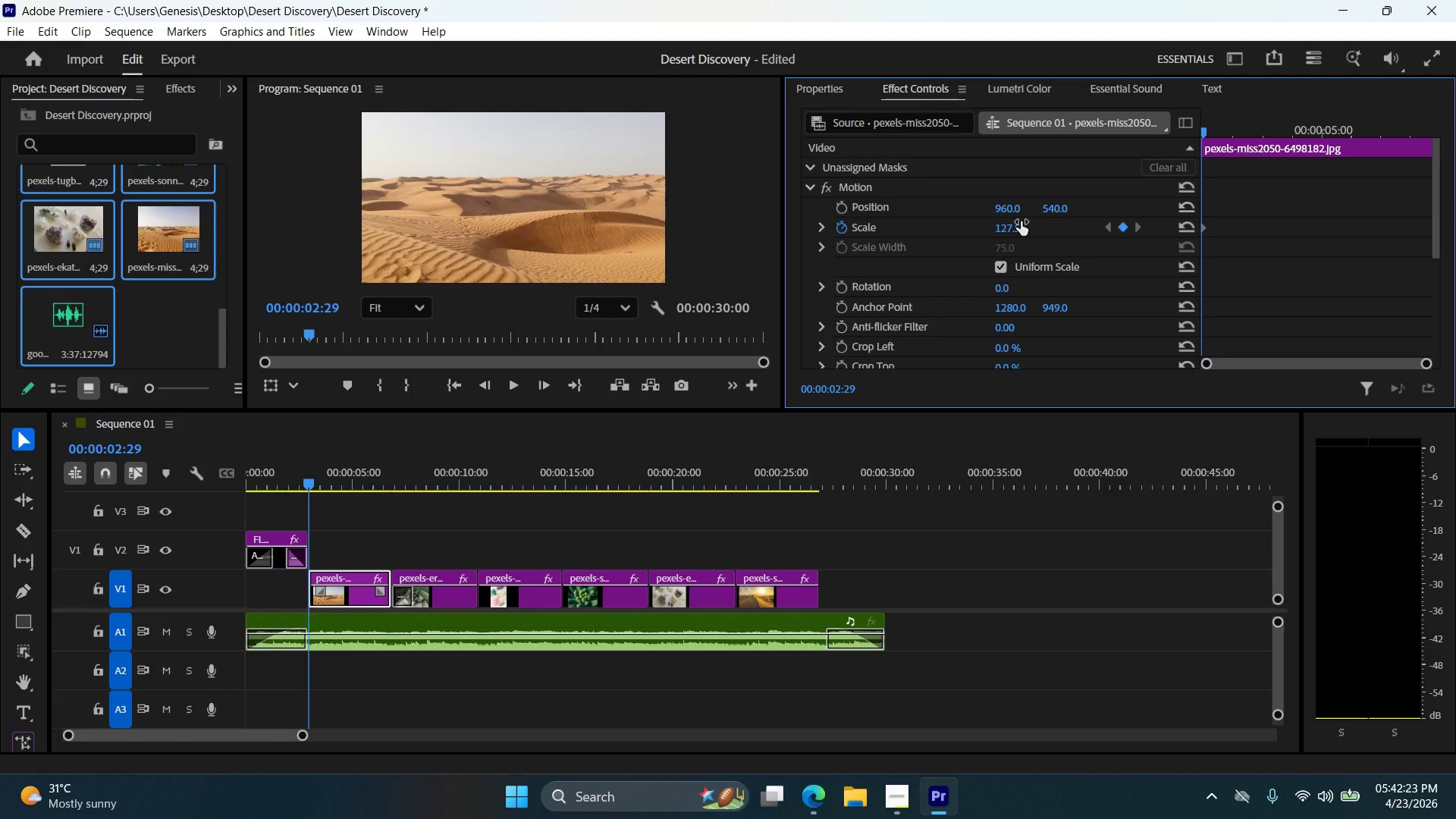 
wait(11.56)
 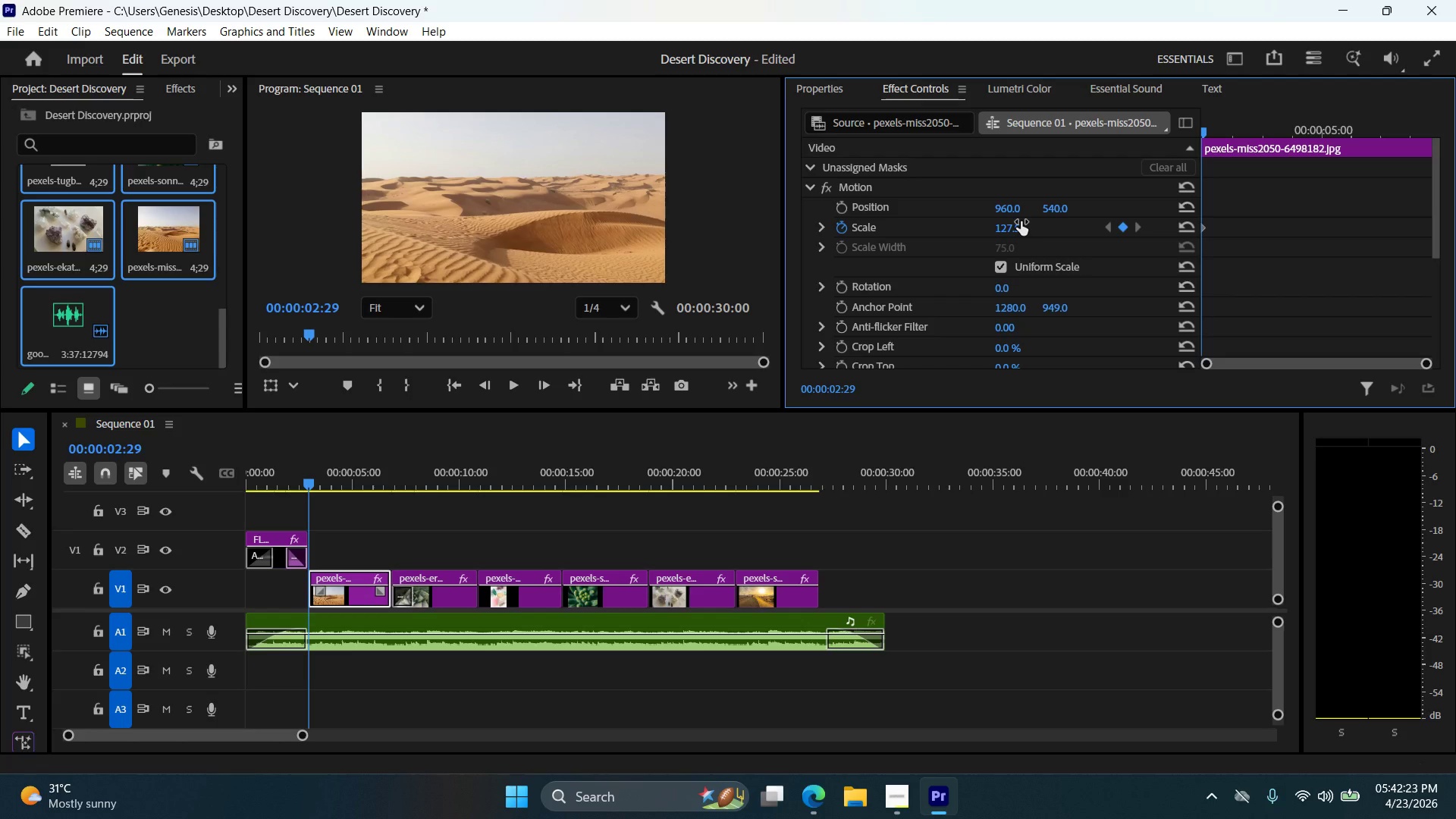 
double_click([1021, 224])
 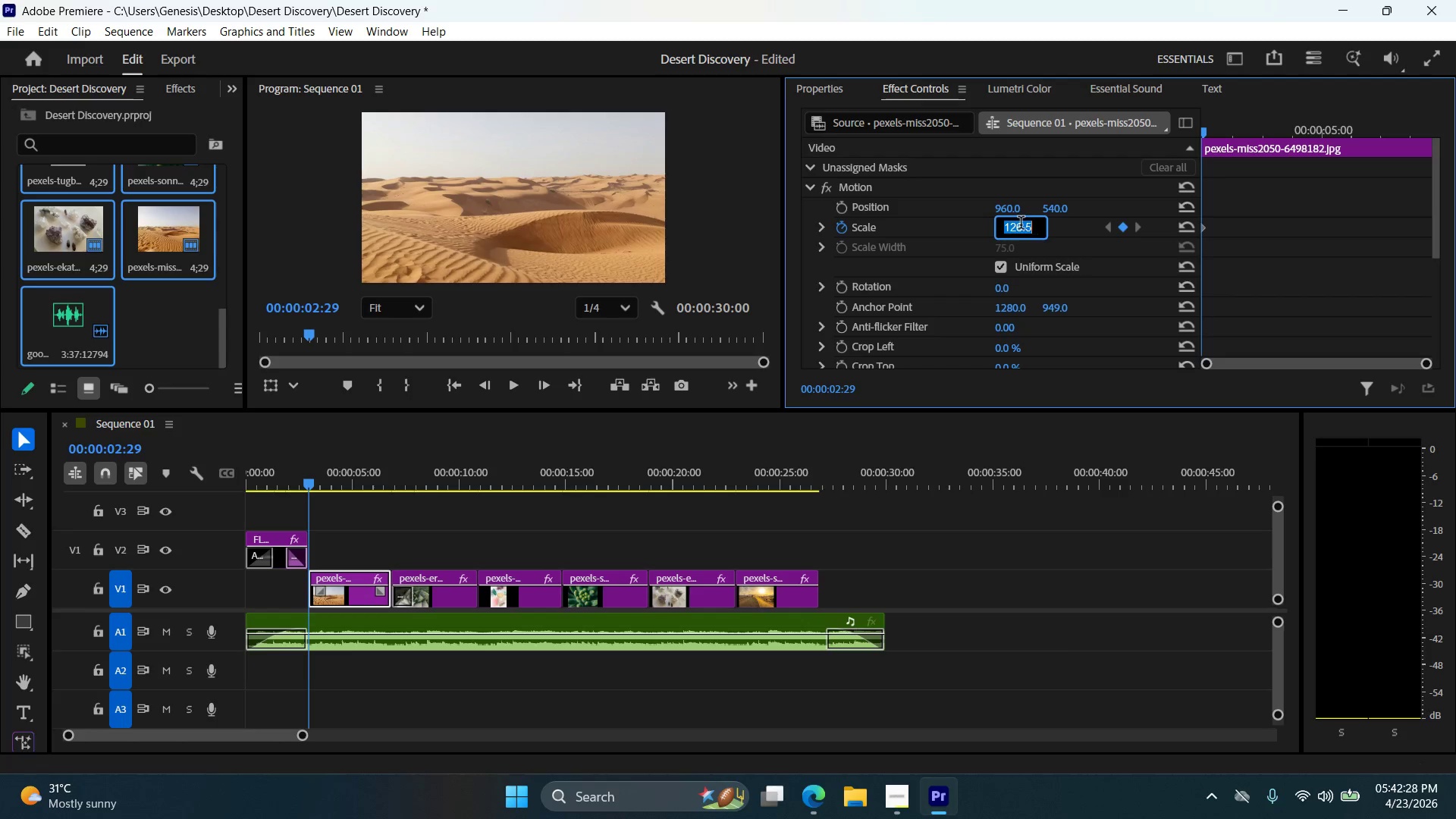 
triple_click([1021, 224])
 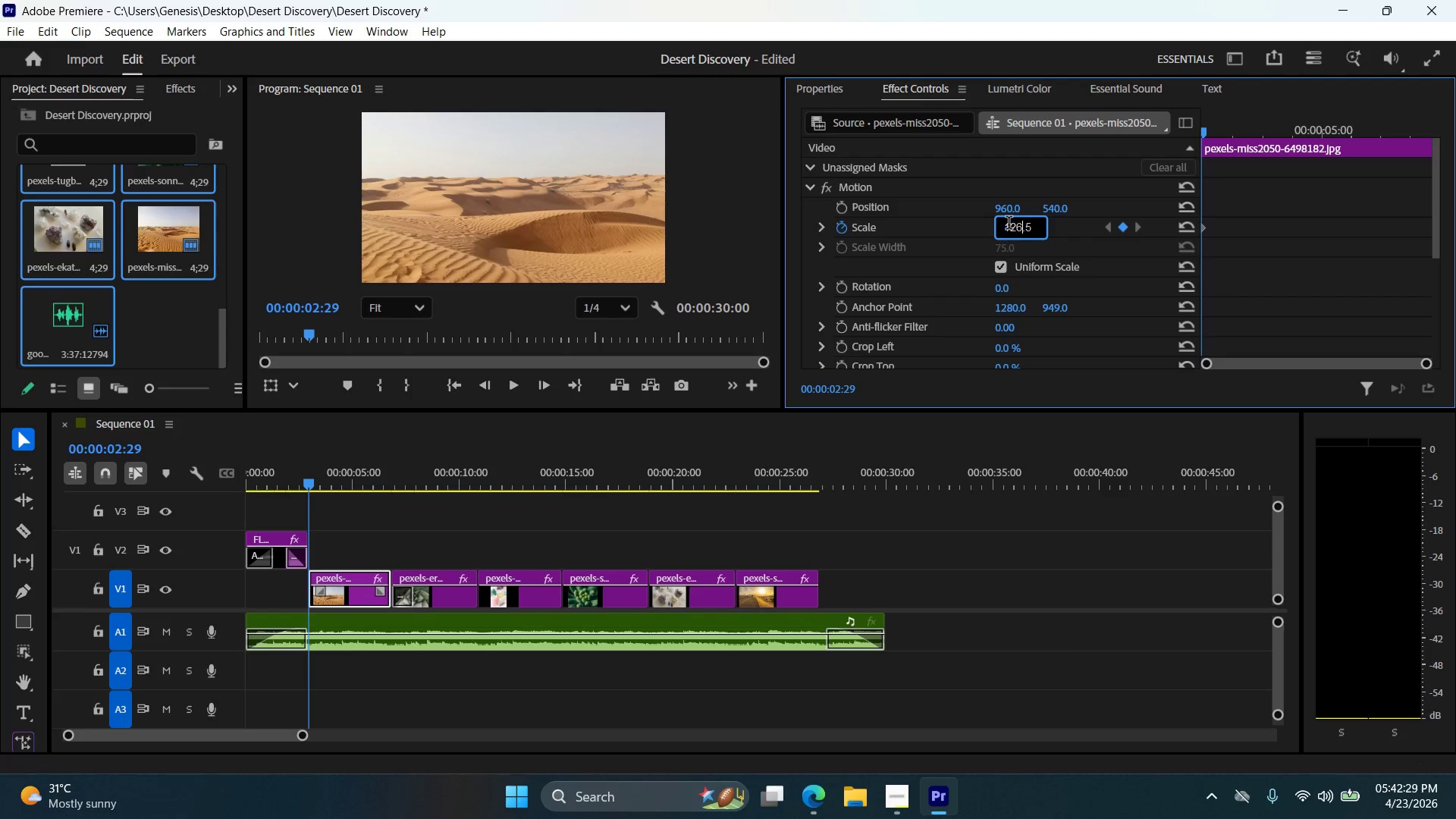 
triple_click([1009, 224])
 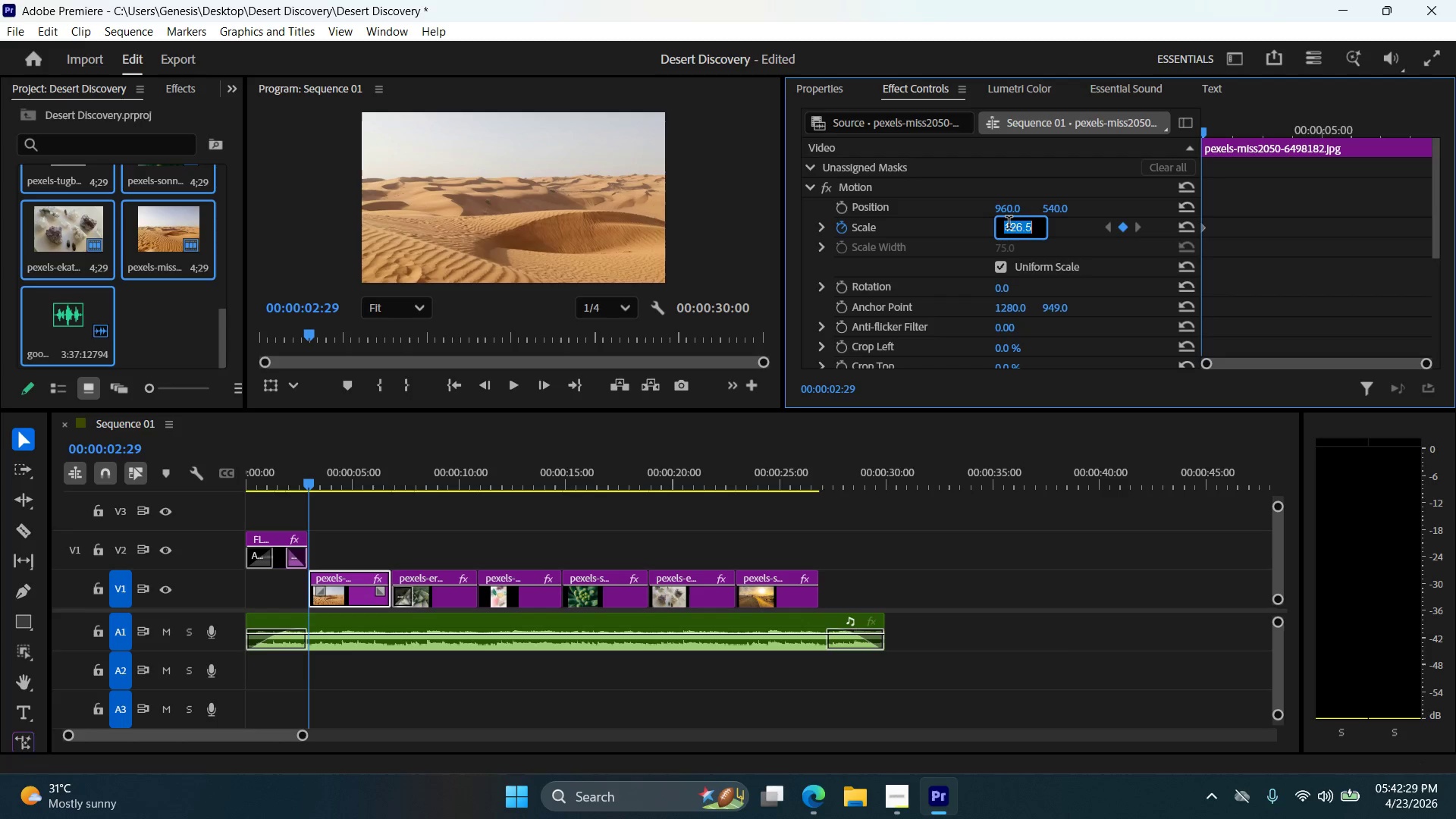 
triple_click([1009, 224])
 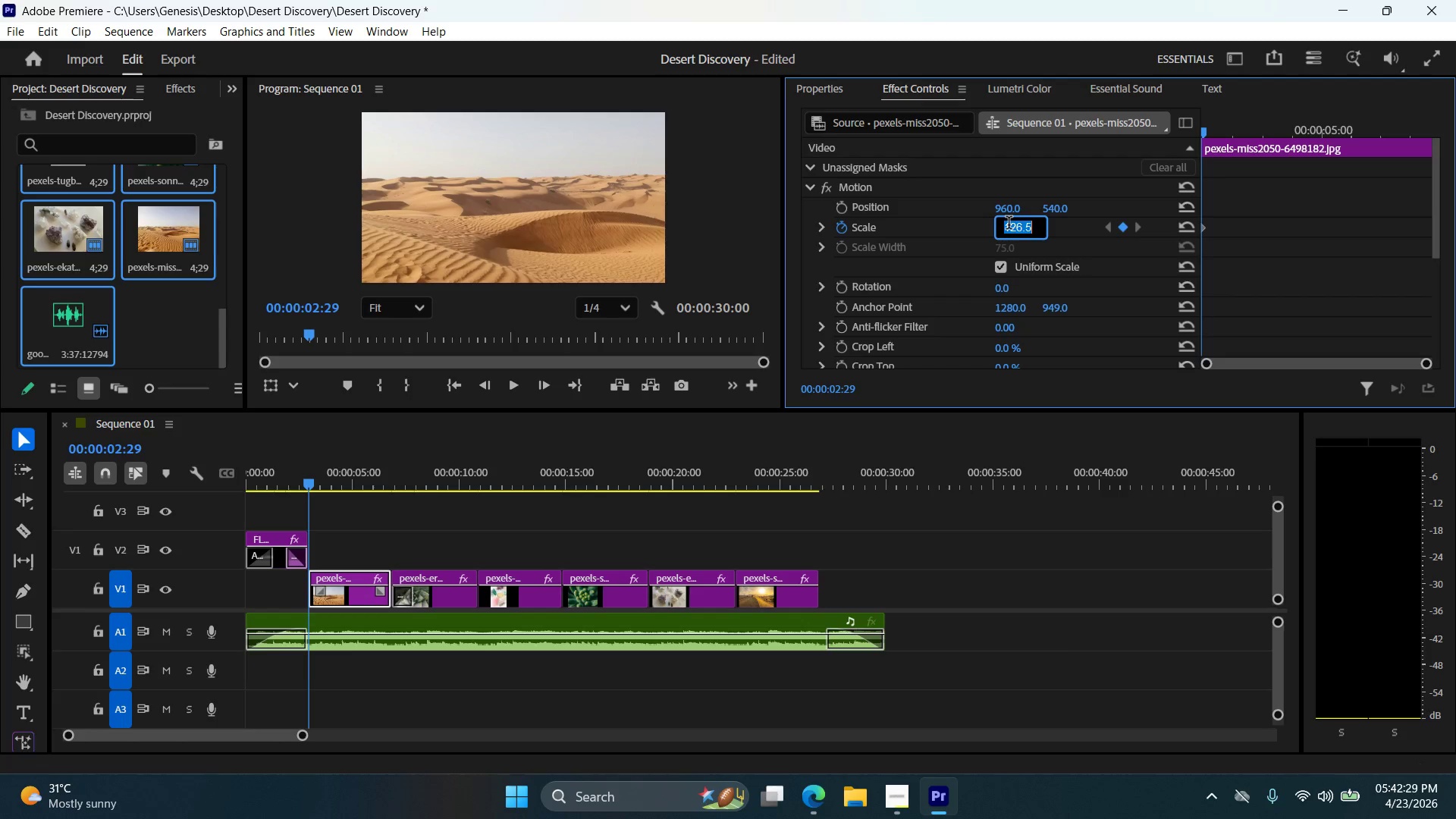 
triple_click([1009, 224])
 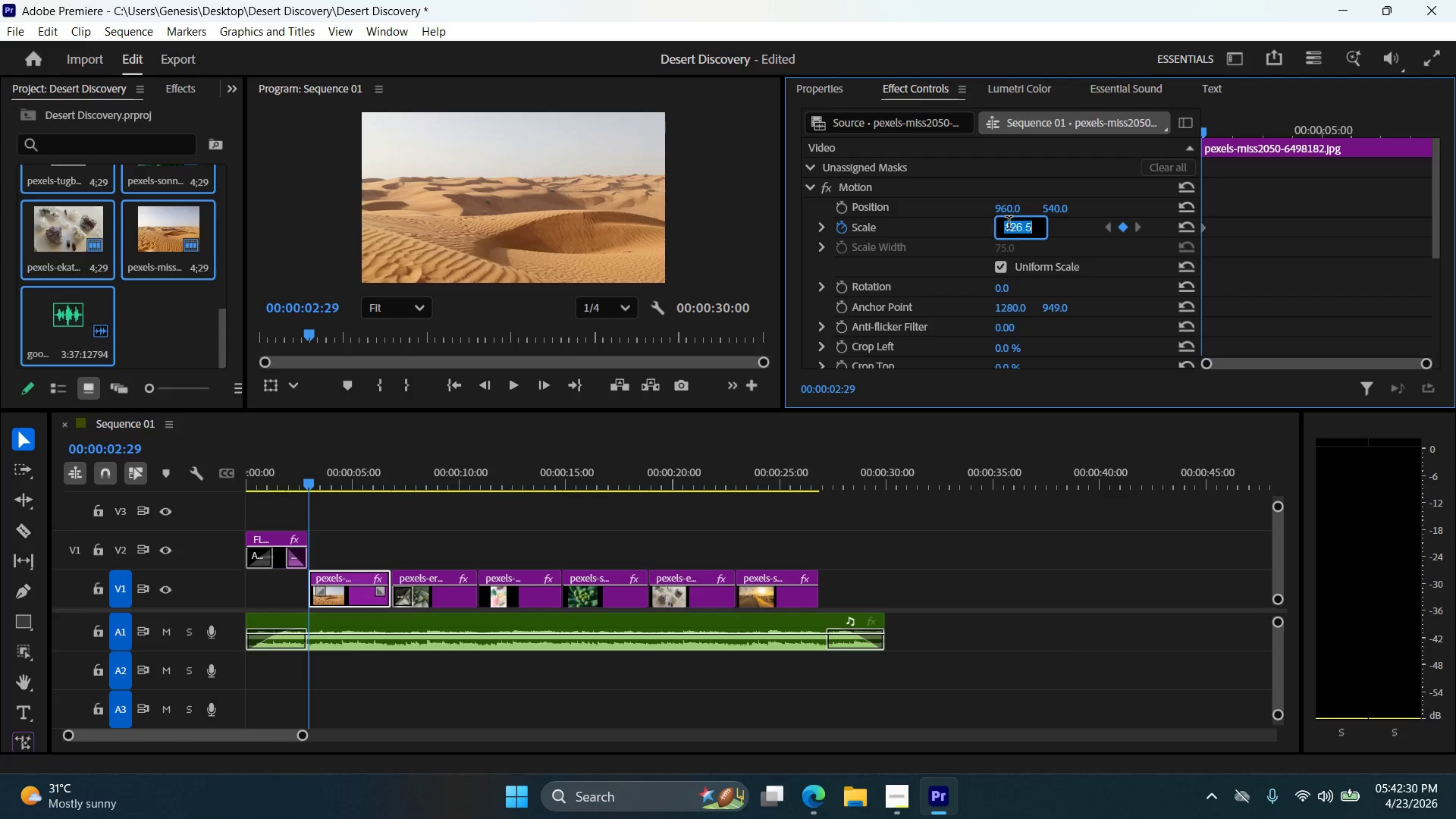 
key(Numpad1)
 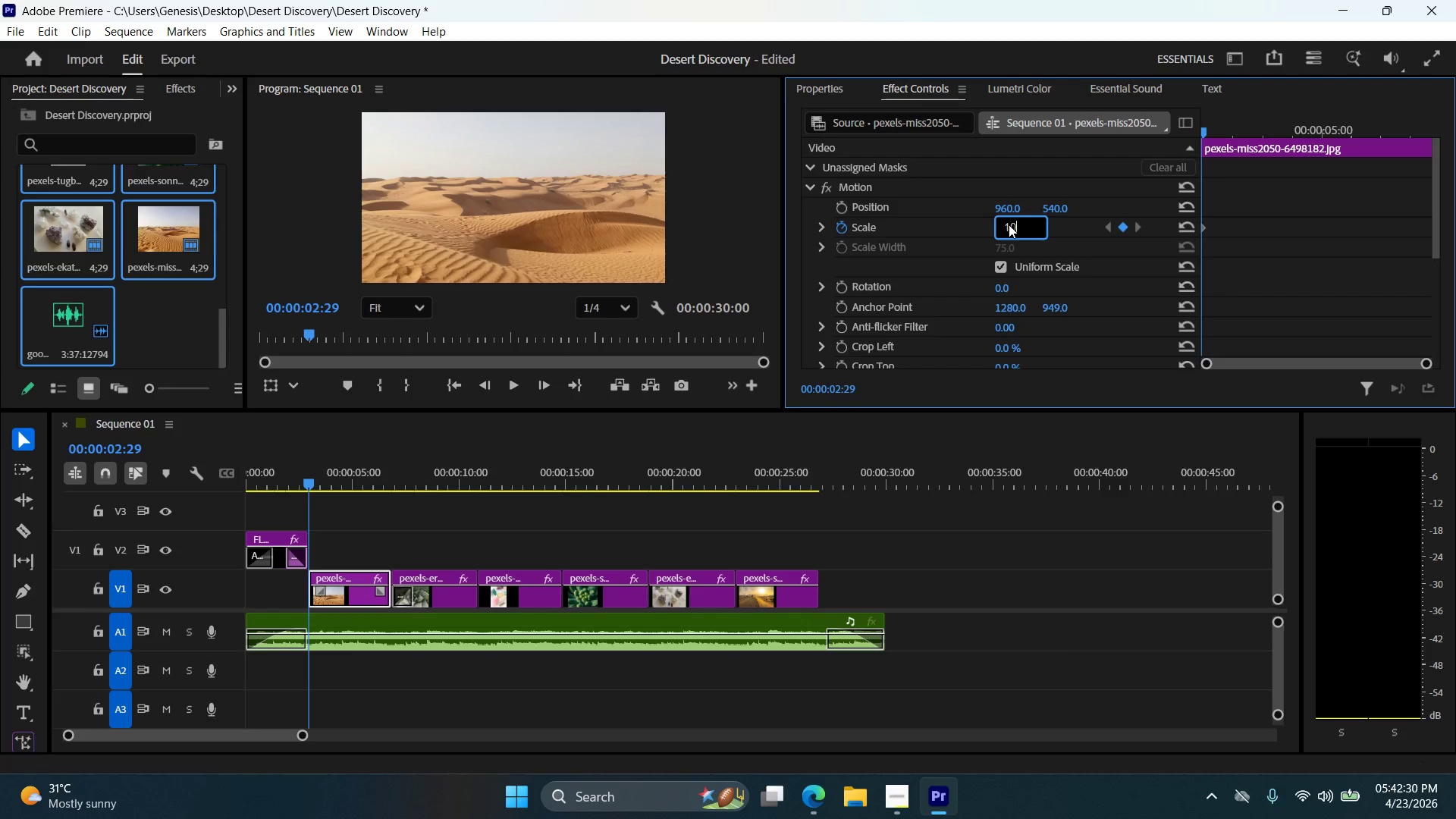 
key(Numpad0)
 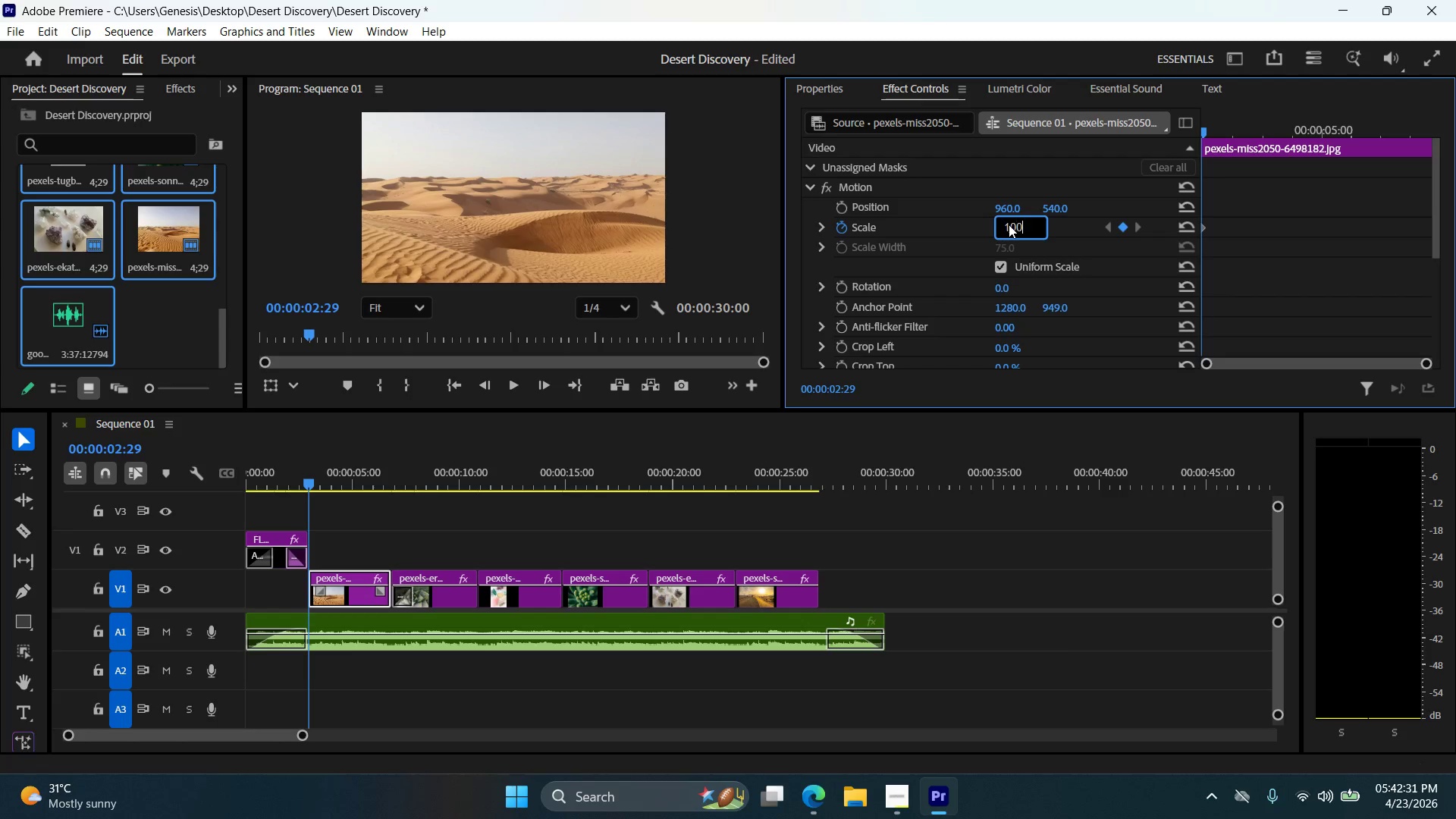 
key(Numpad0)
 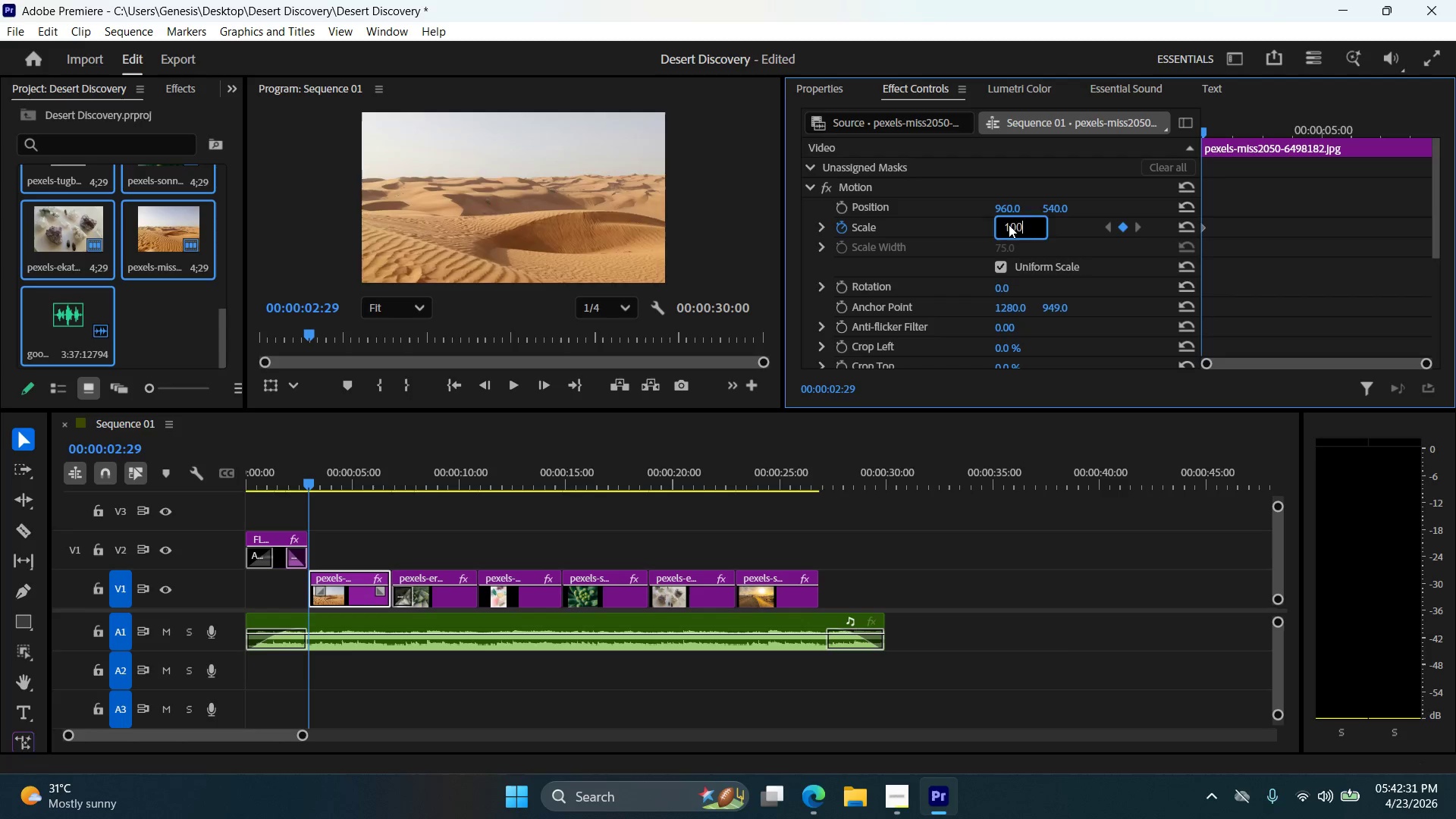 
key(NumpadEnter)
 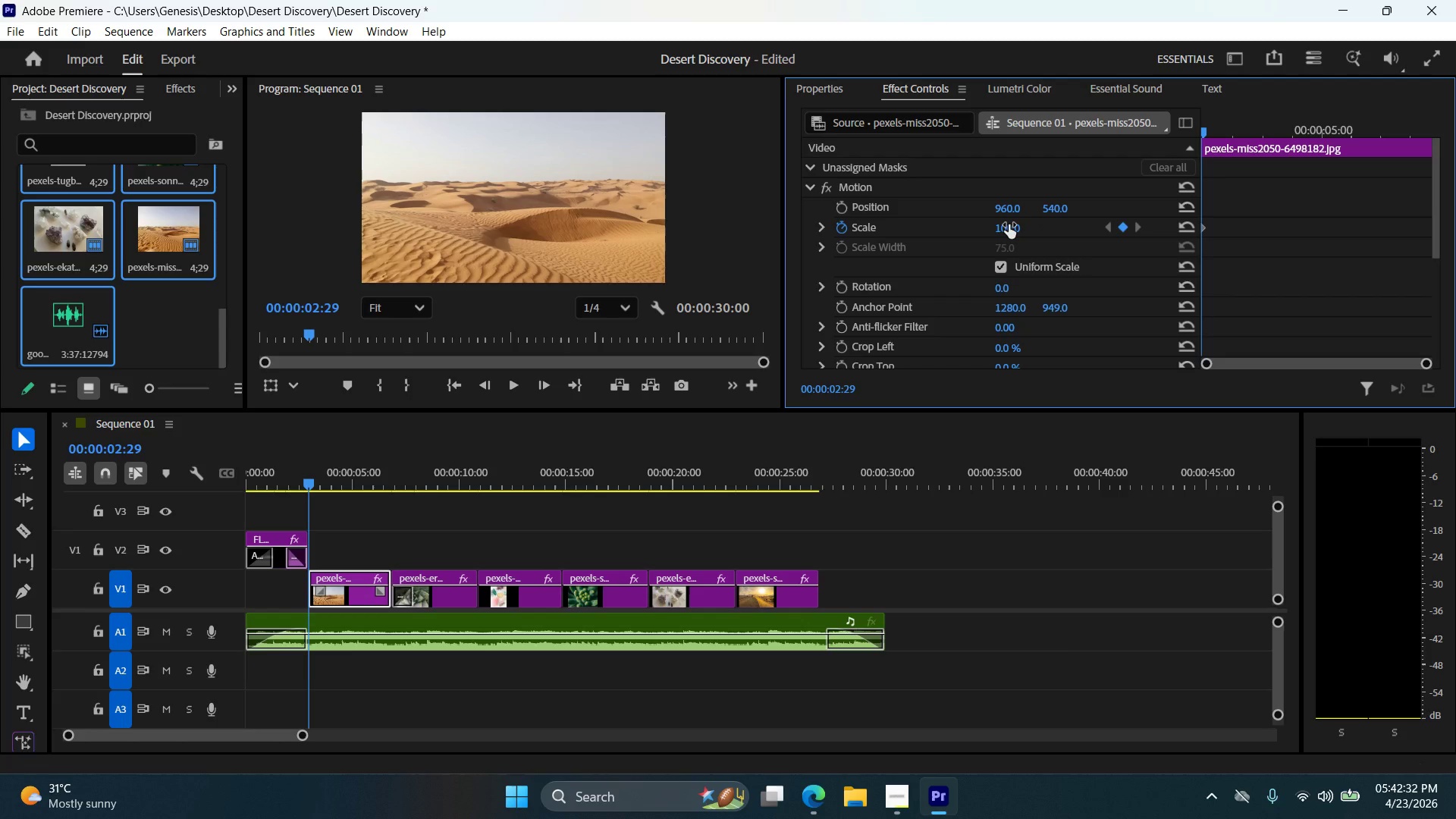 
left_click([1009, 224])
 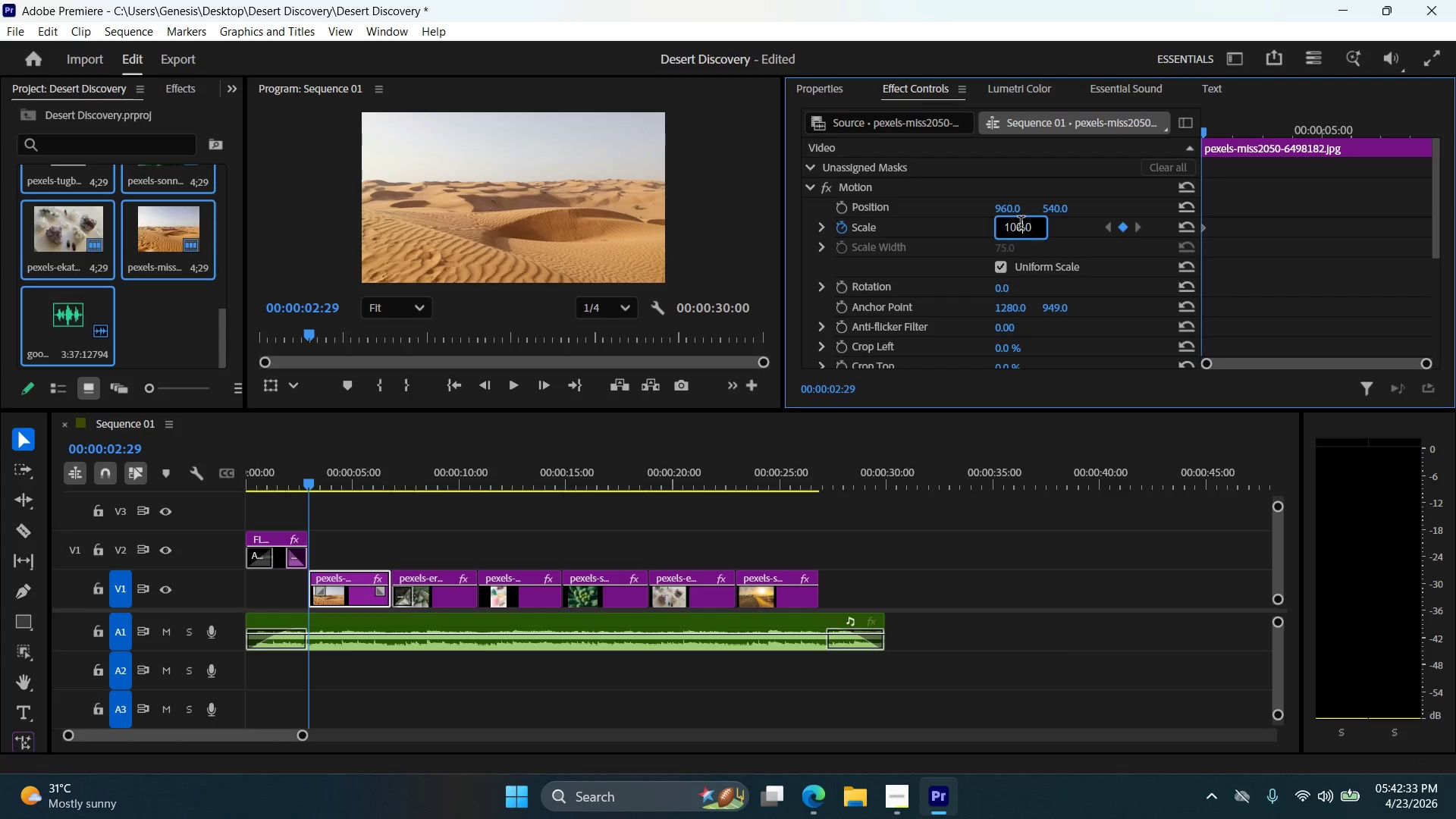 
triple_click([1020, 222])
 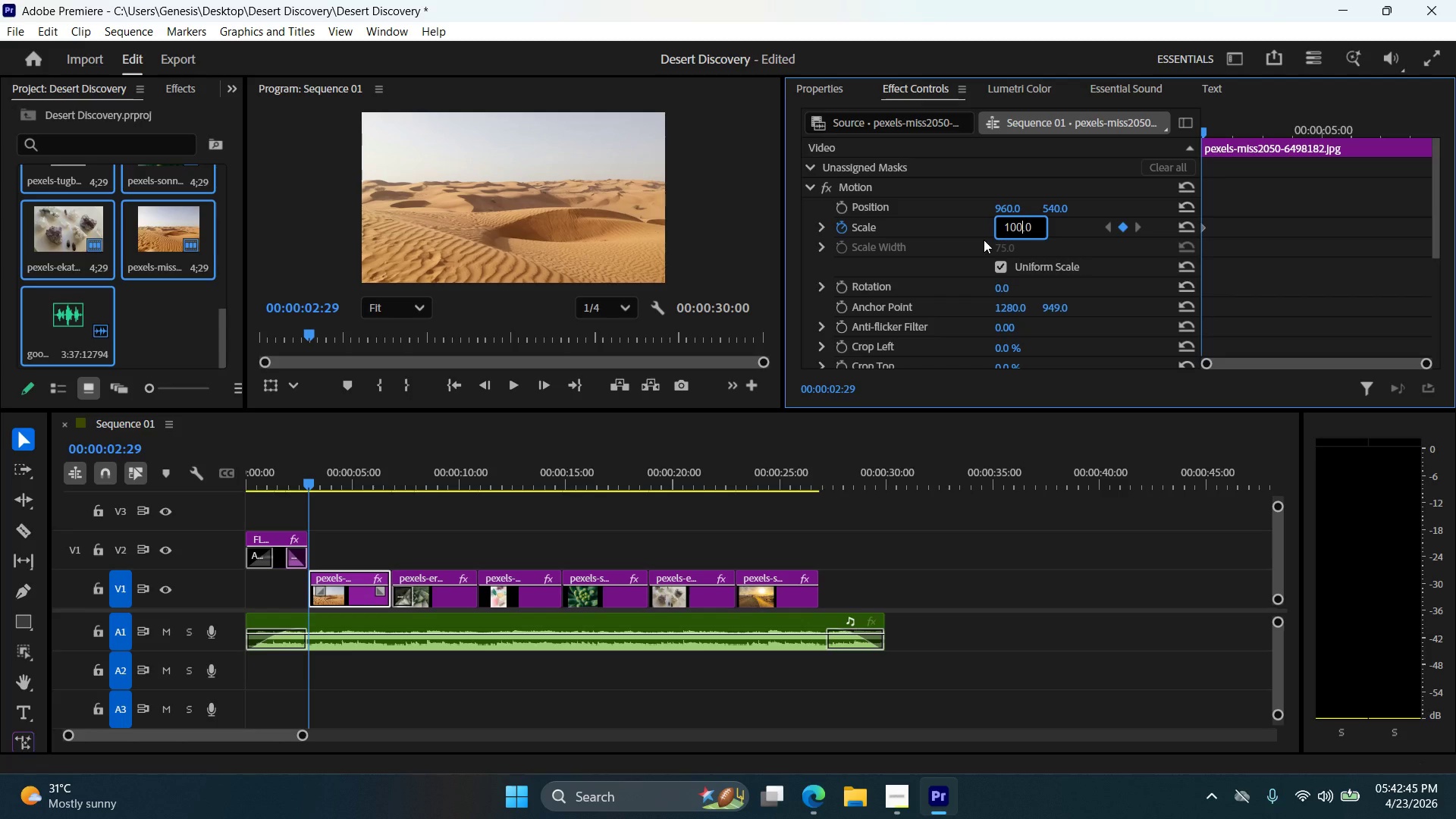 
wait(16.95)
 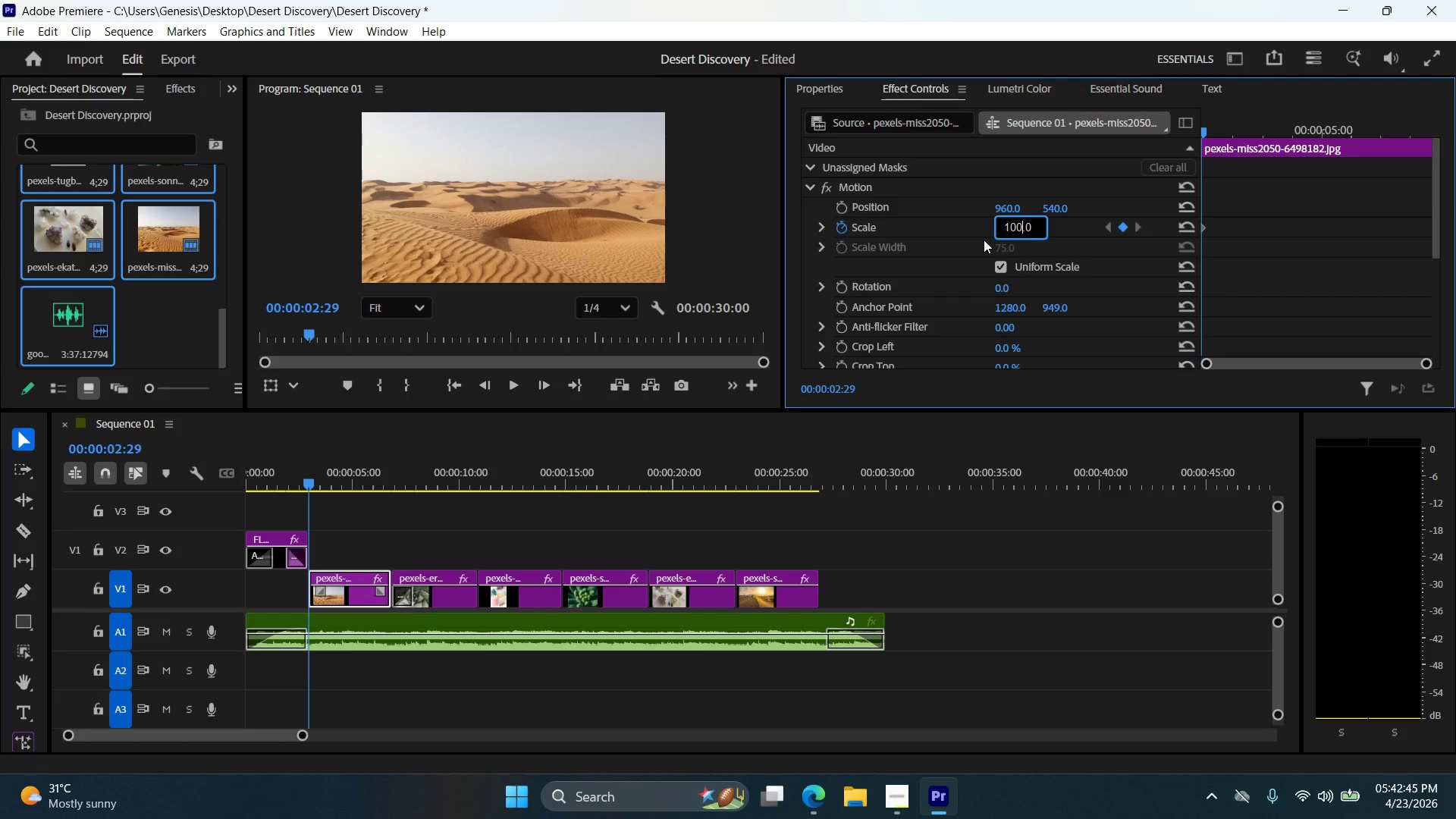 
left_click_drag(start_coordinate=[311, 482], to_coordinate=[388, 482])
 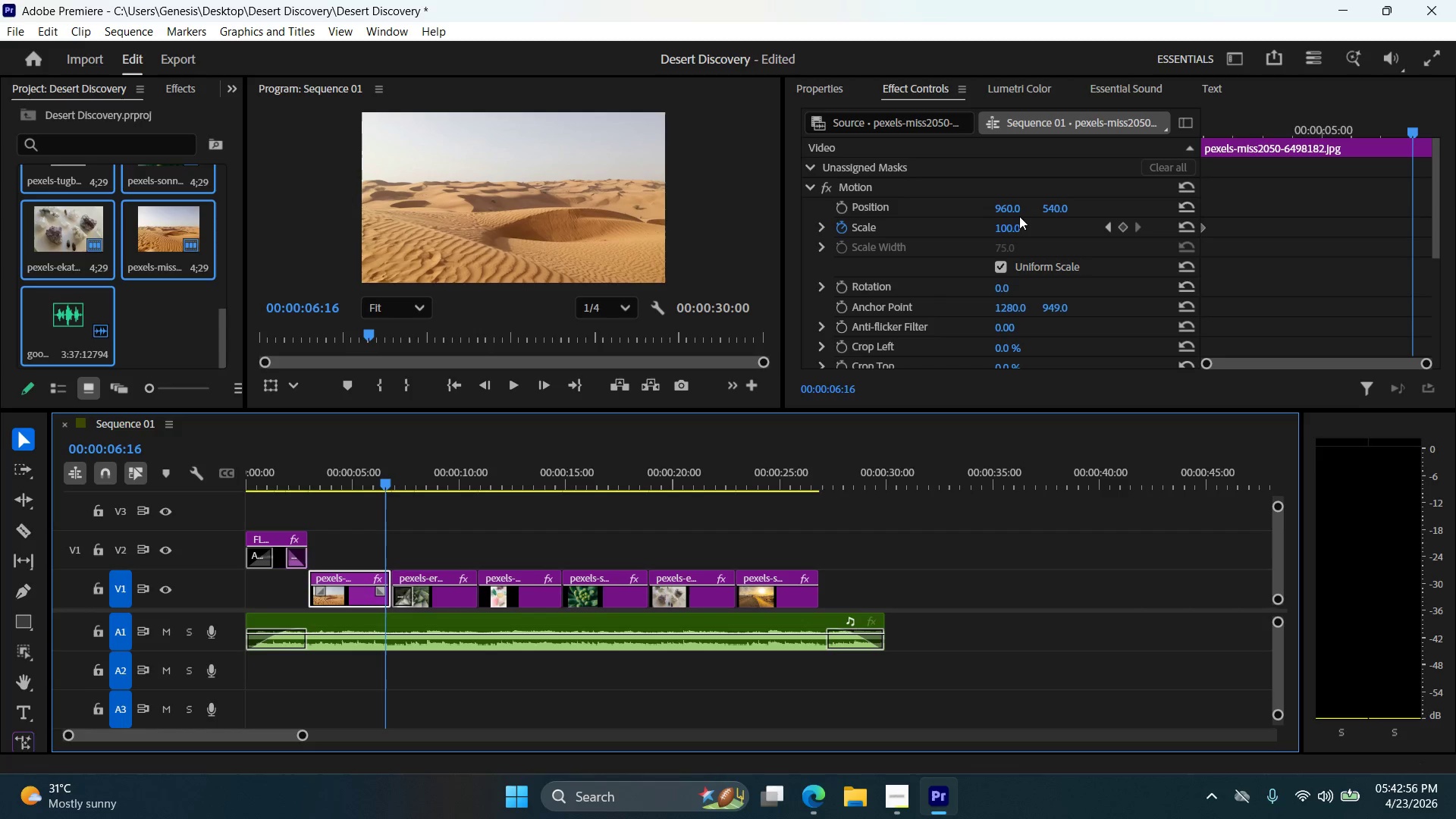 
double_click([1021, 224])
 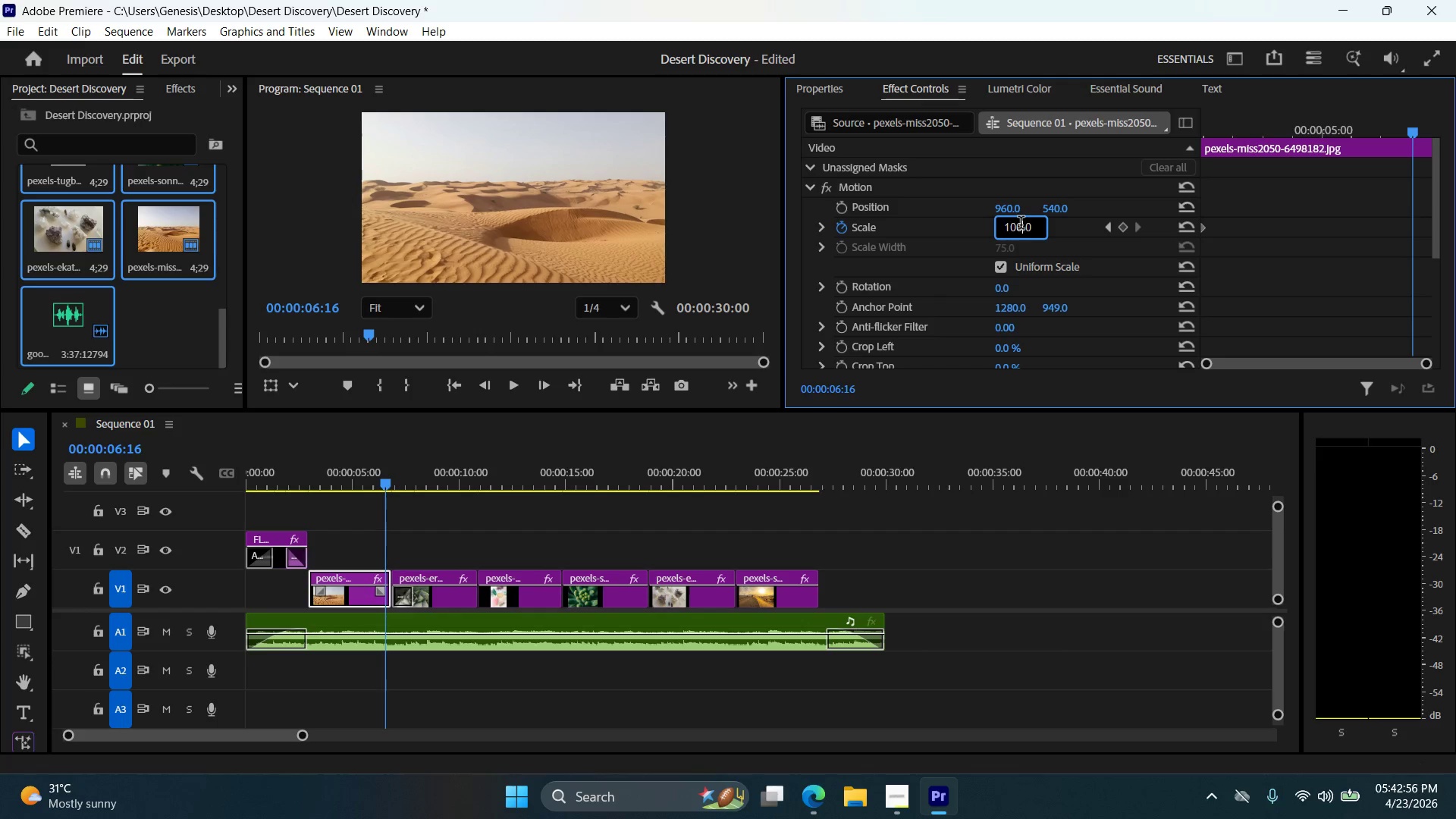 
triple_click([1021, 224])
 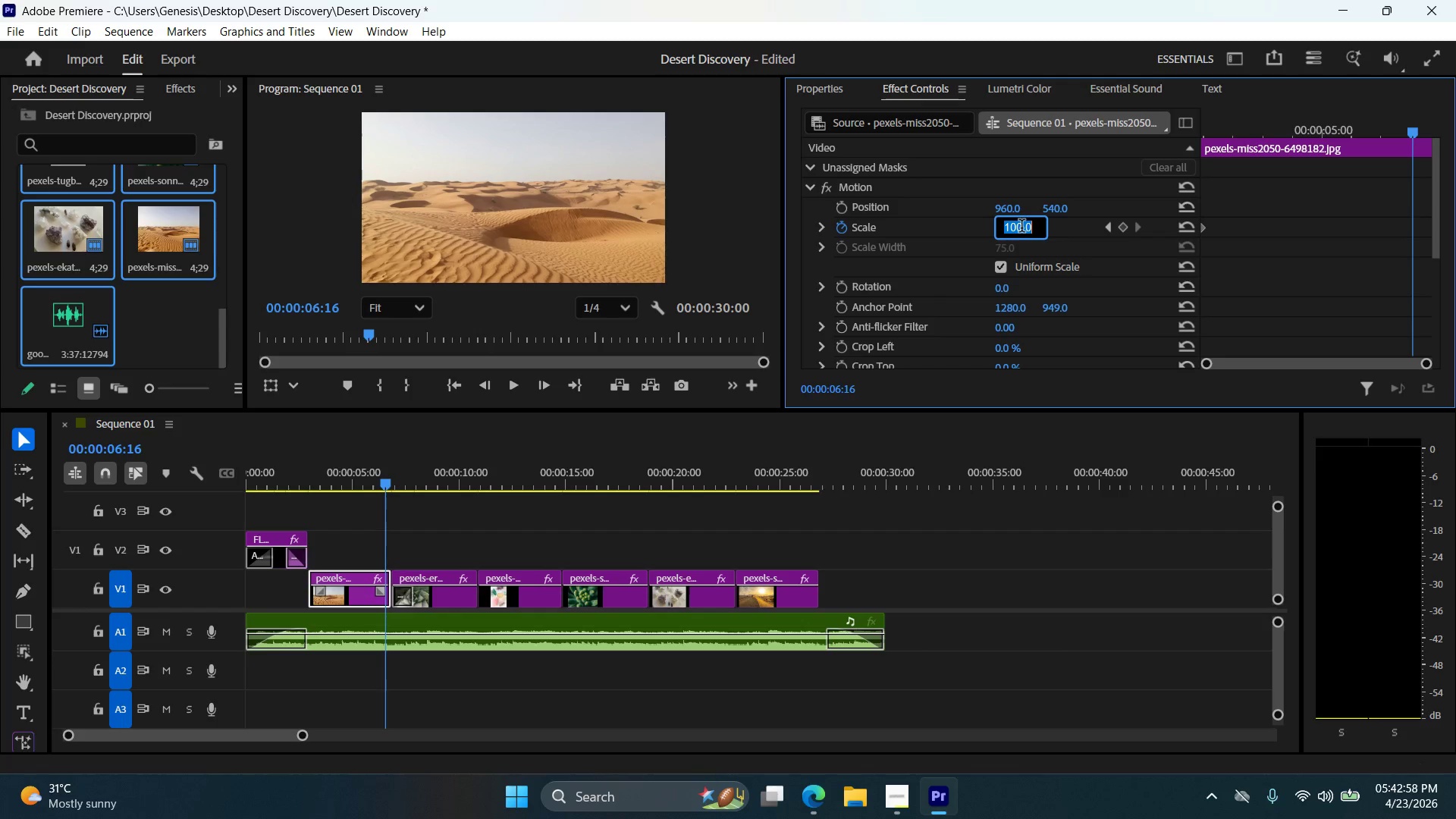 
key(Numpad1)
 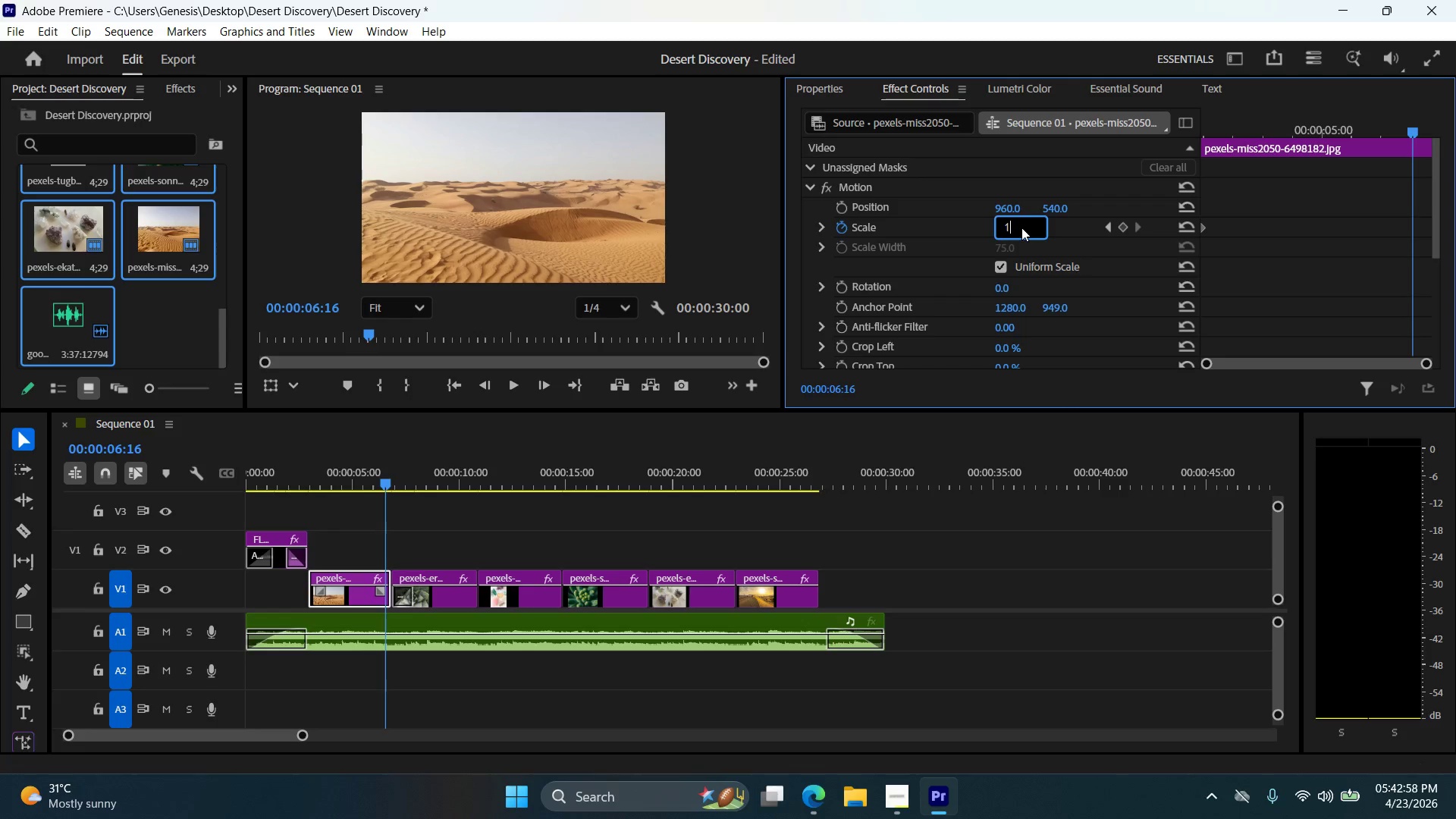 
key(Numpad1)
 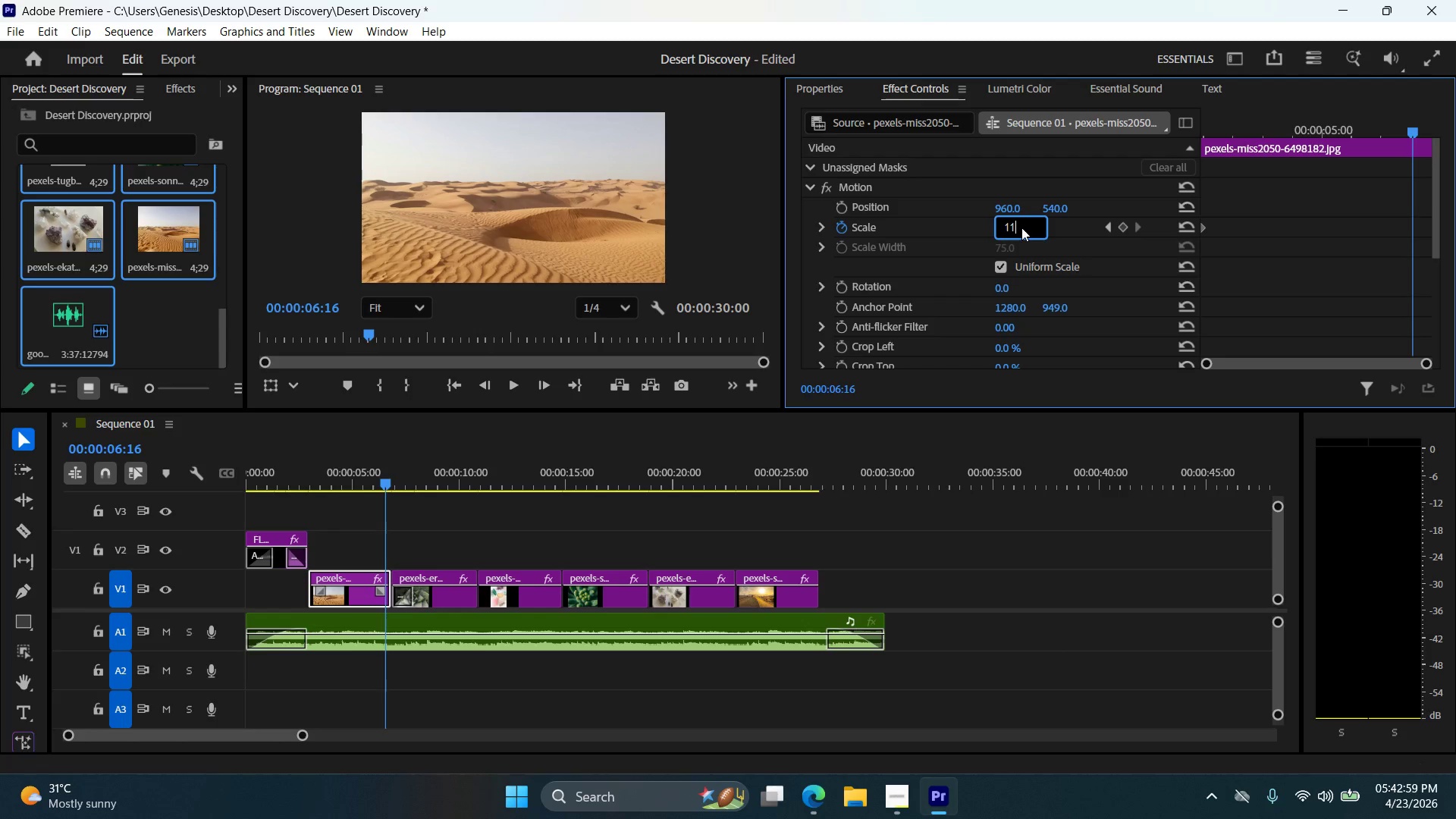 
key(Numpad0)
 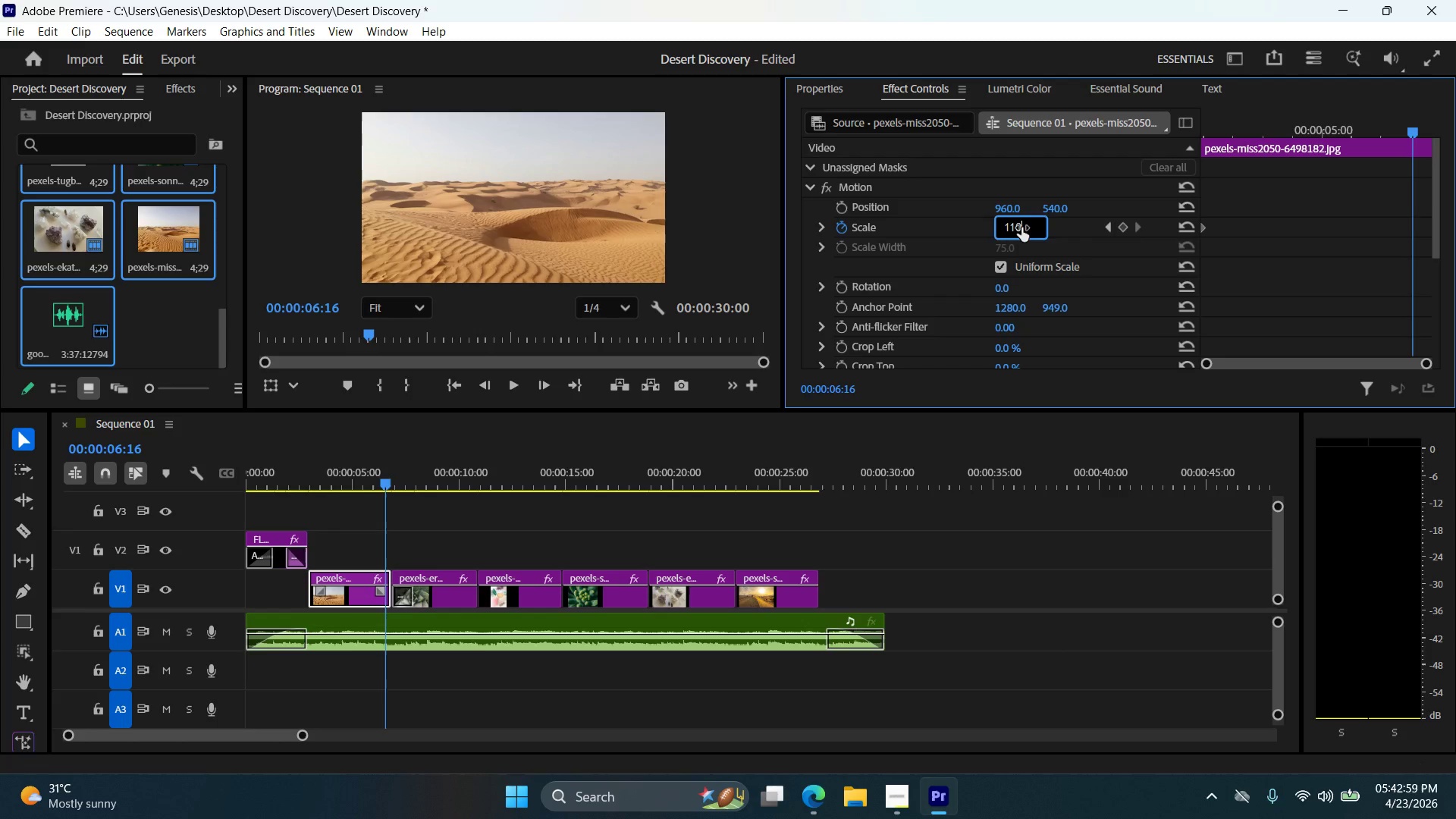 
key(NumpadEnter)
 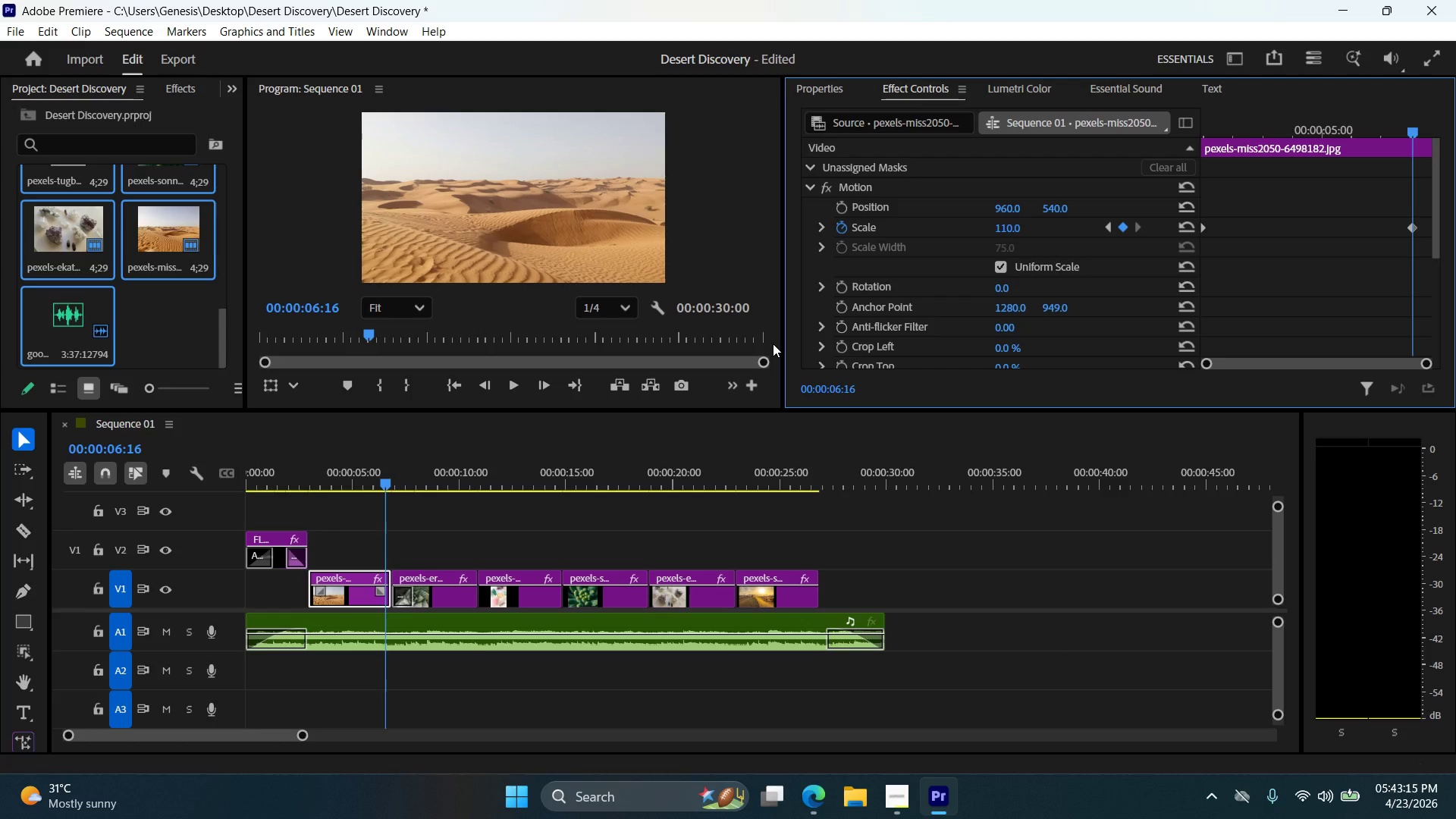 
wait(20.97)
 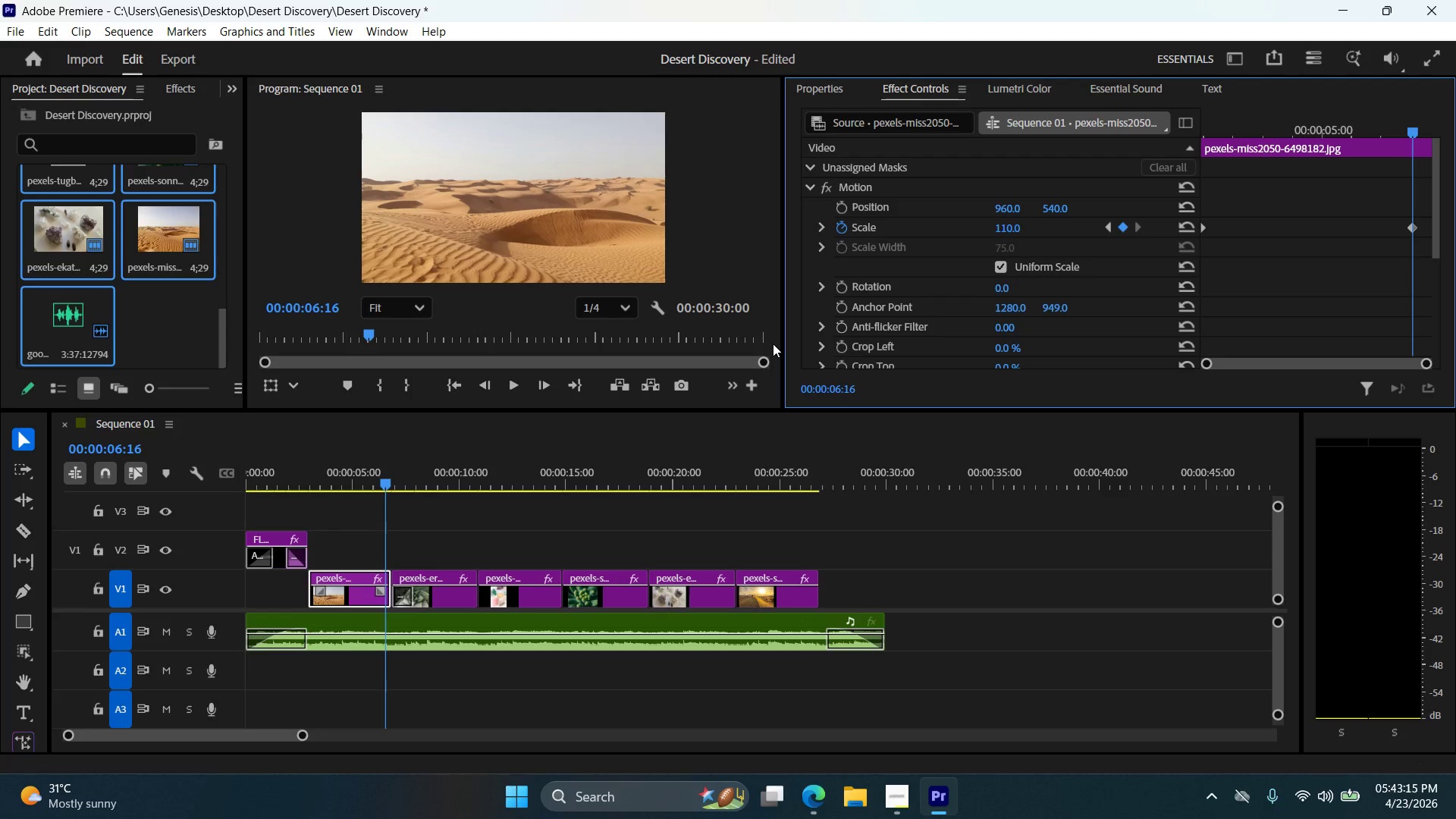 
left_click([1415, 226])
 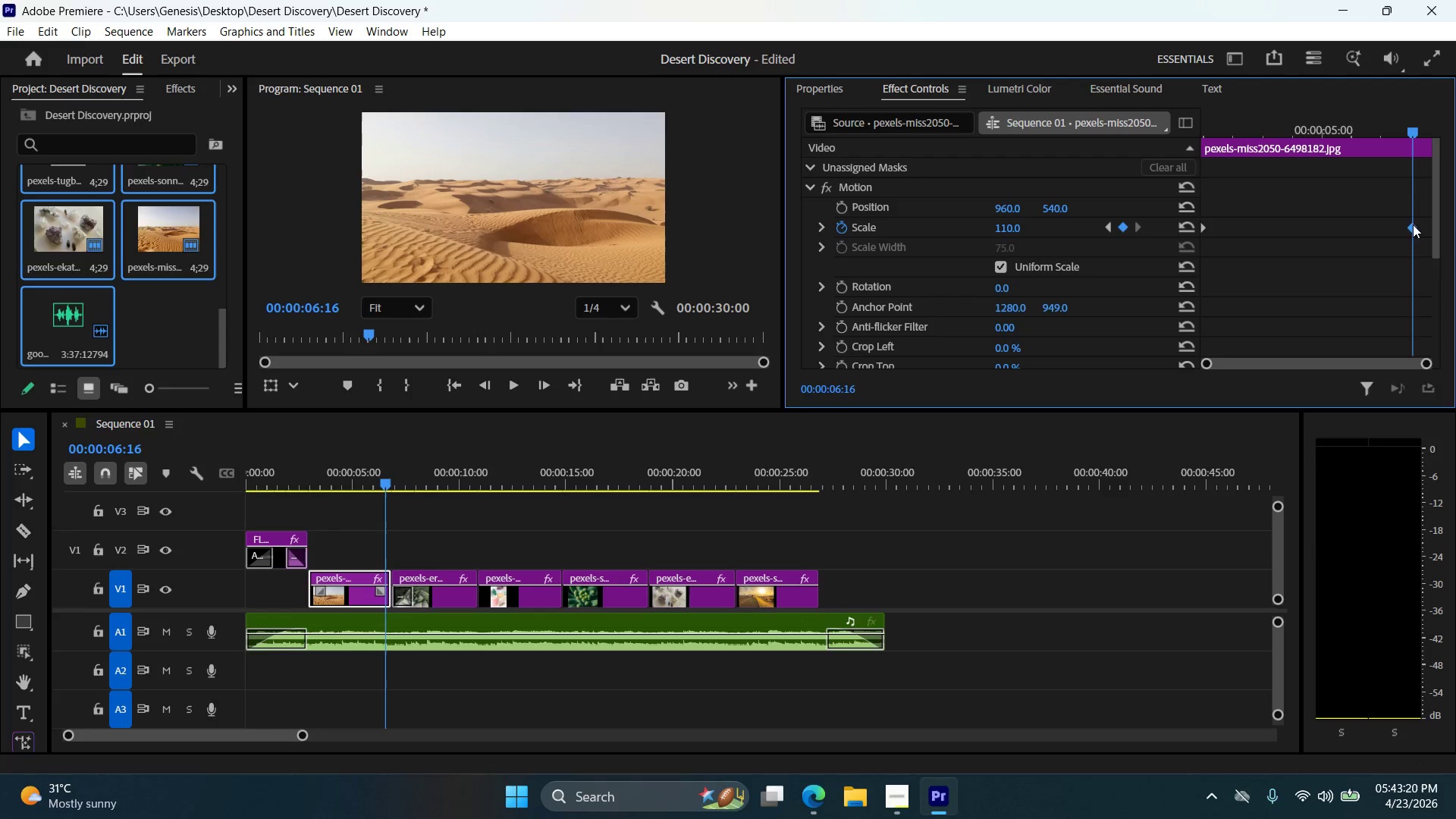 
right_click([1410, 224])
 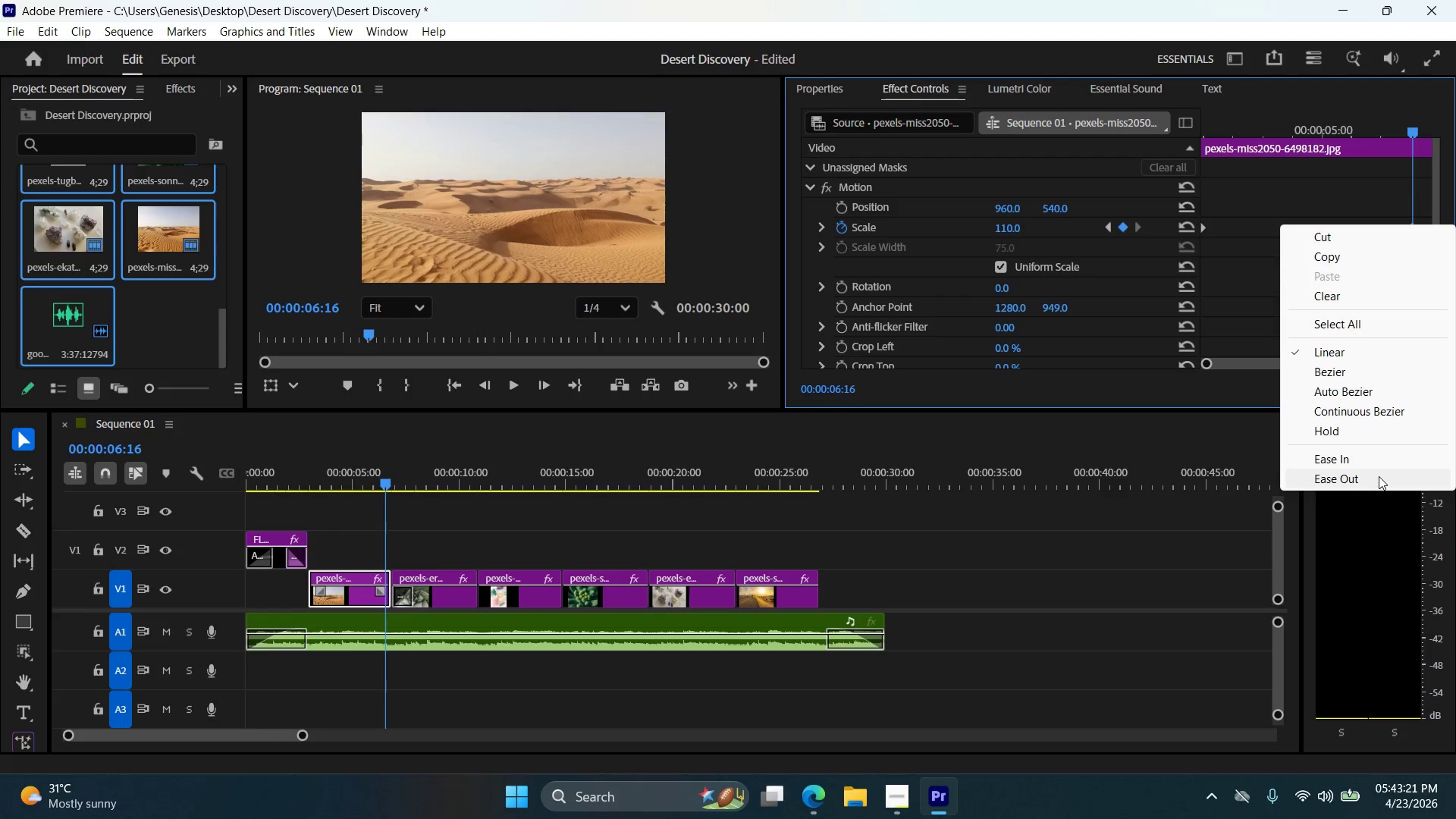 
left_click([1379, 476])
 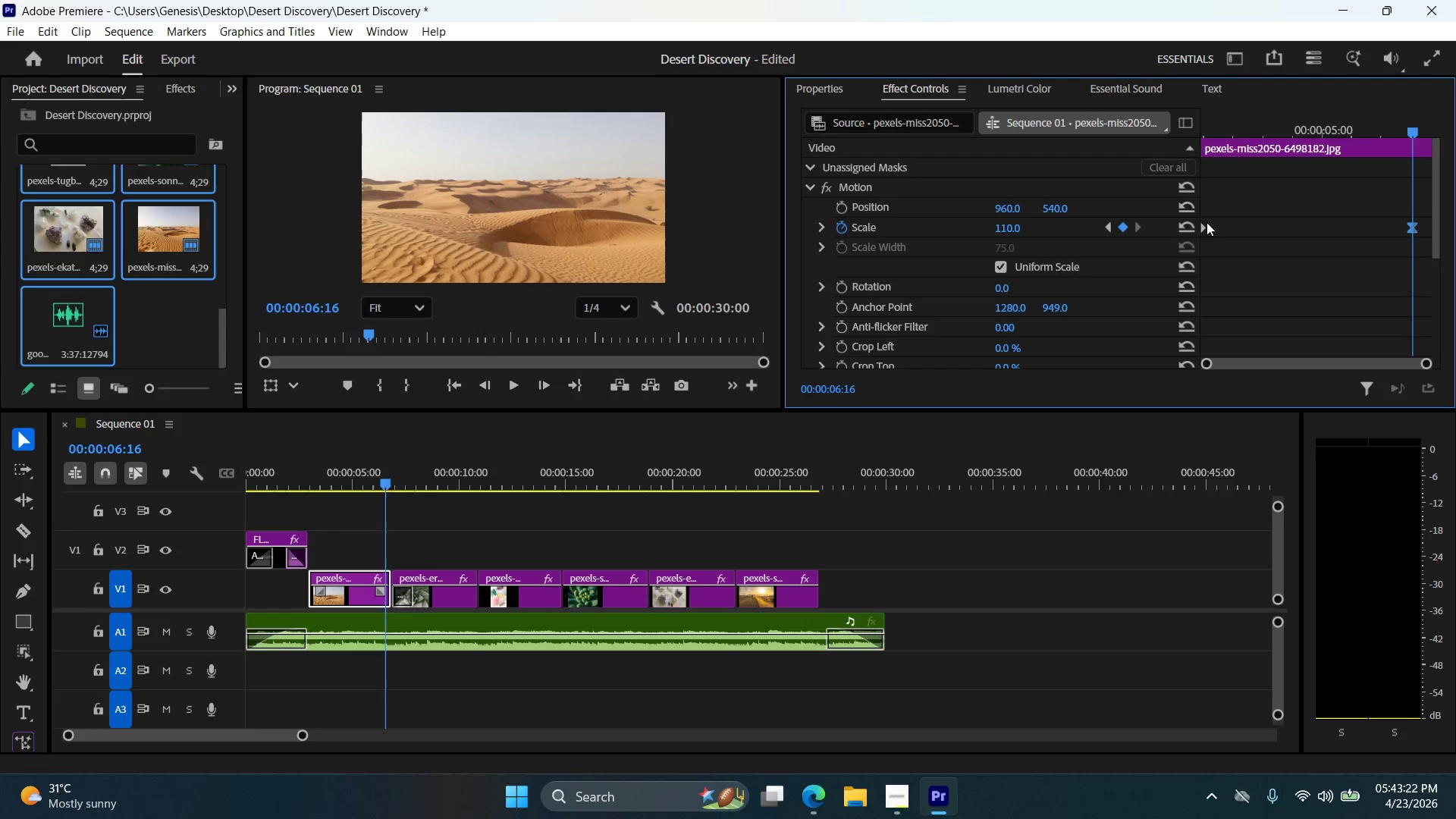 
left_click([1205, 225])
 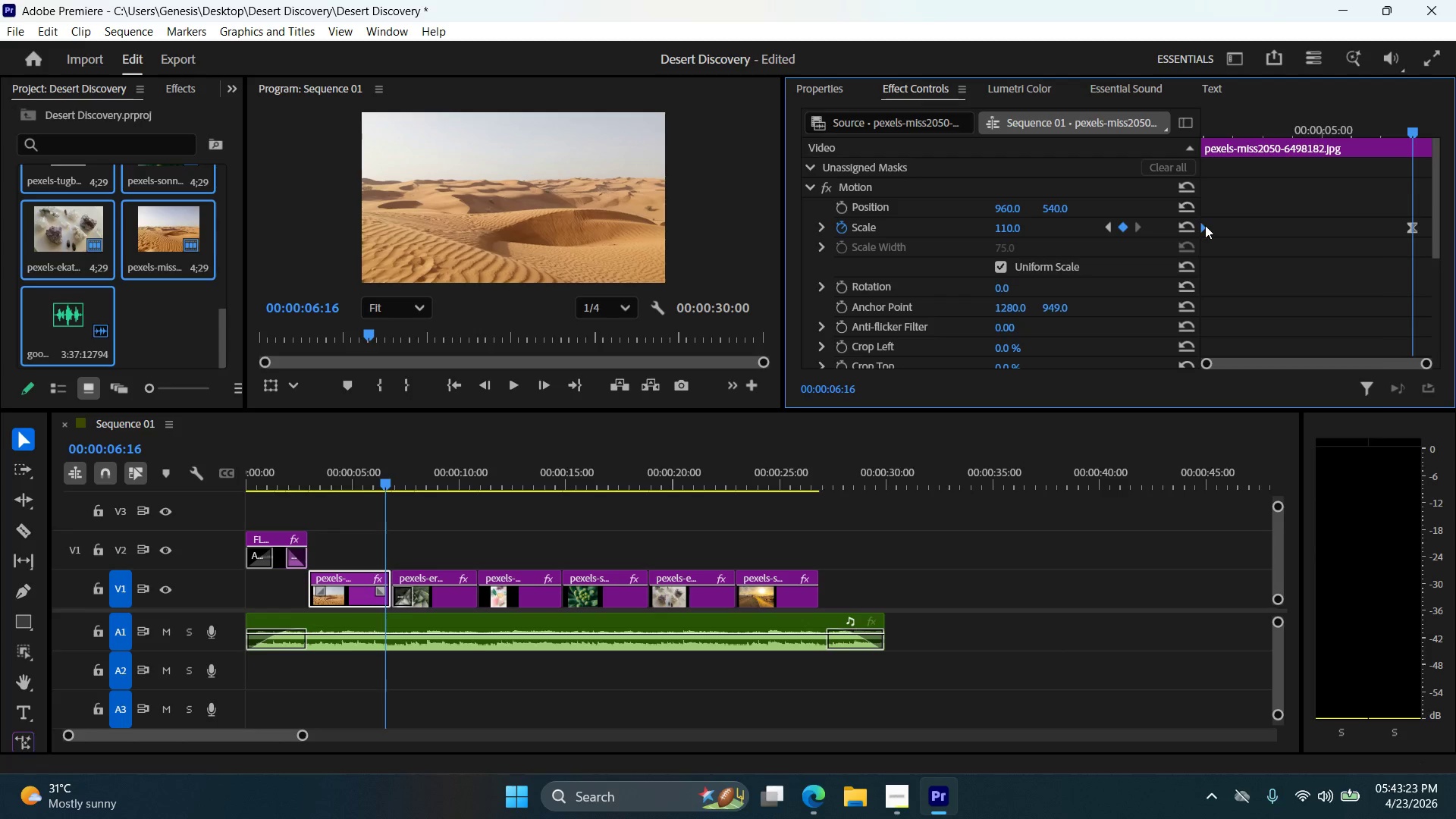 
right_click([1205, 225])
 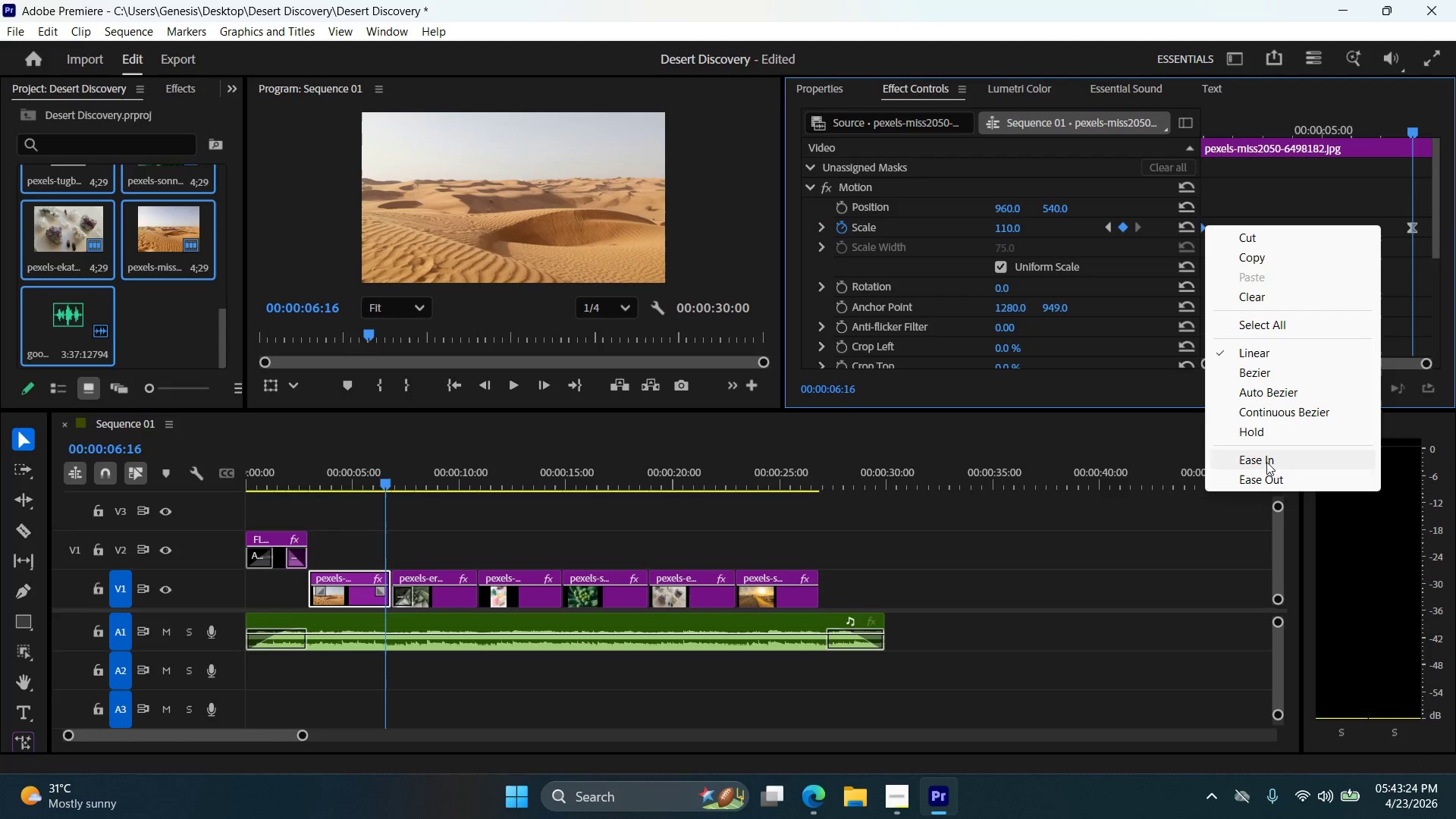 
left_click([1268, 462])
 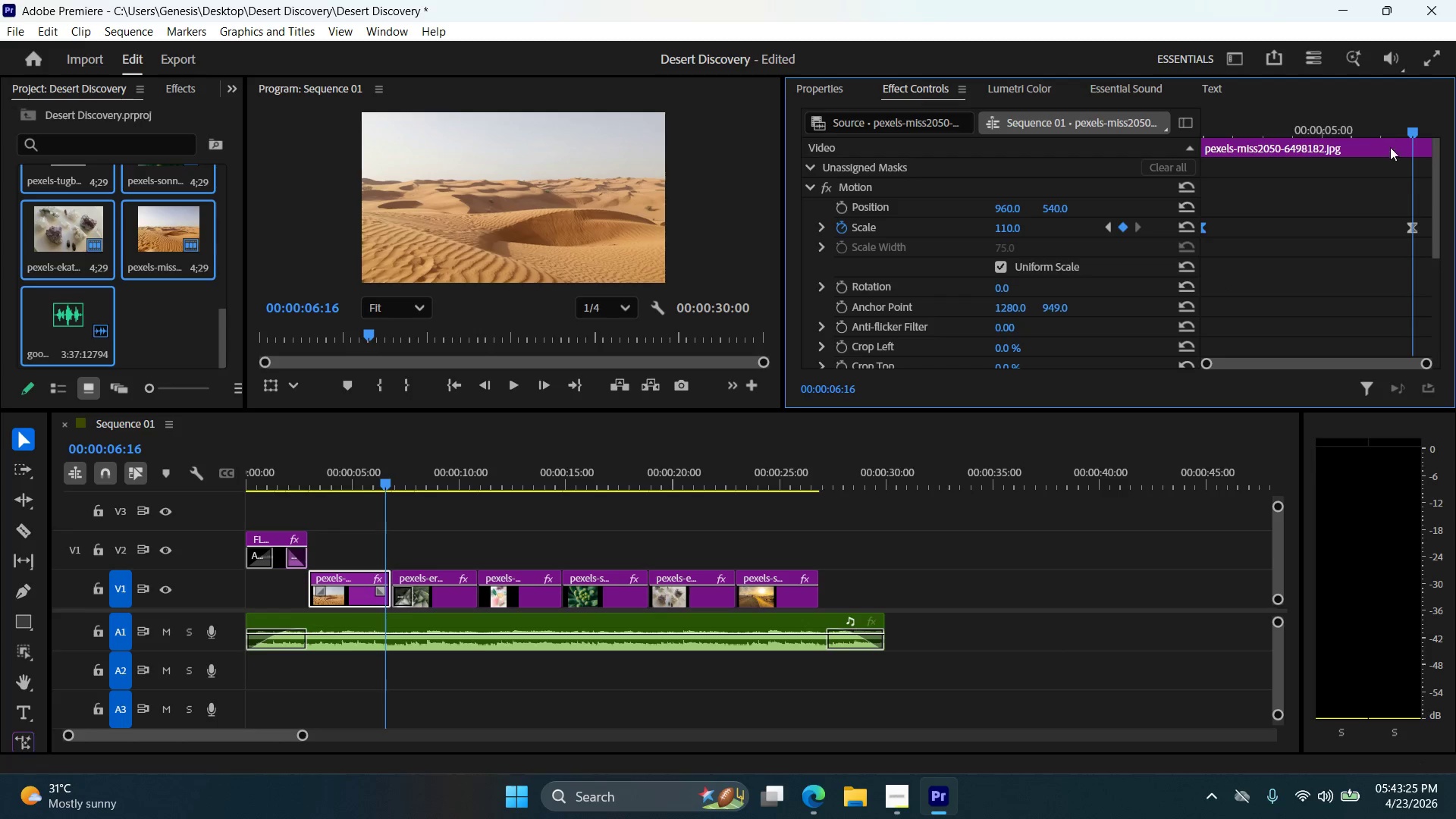 
left_click_drag(start_coordinate=[1411, 133], to_coordinate=[1049, 180])
 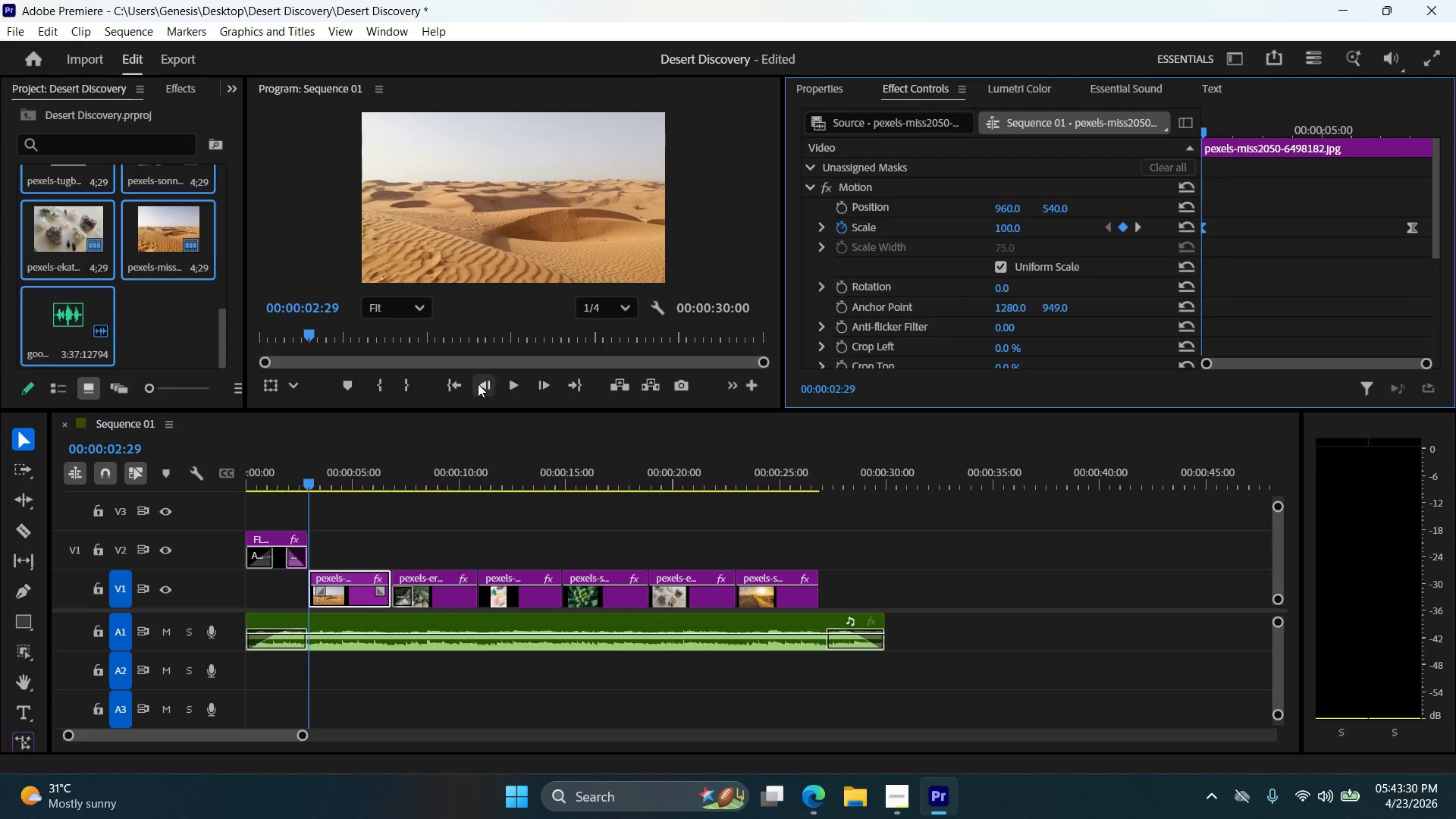 
left_click([521, 383])
 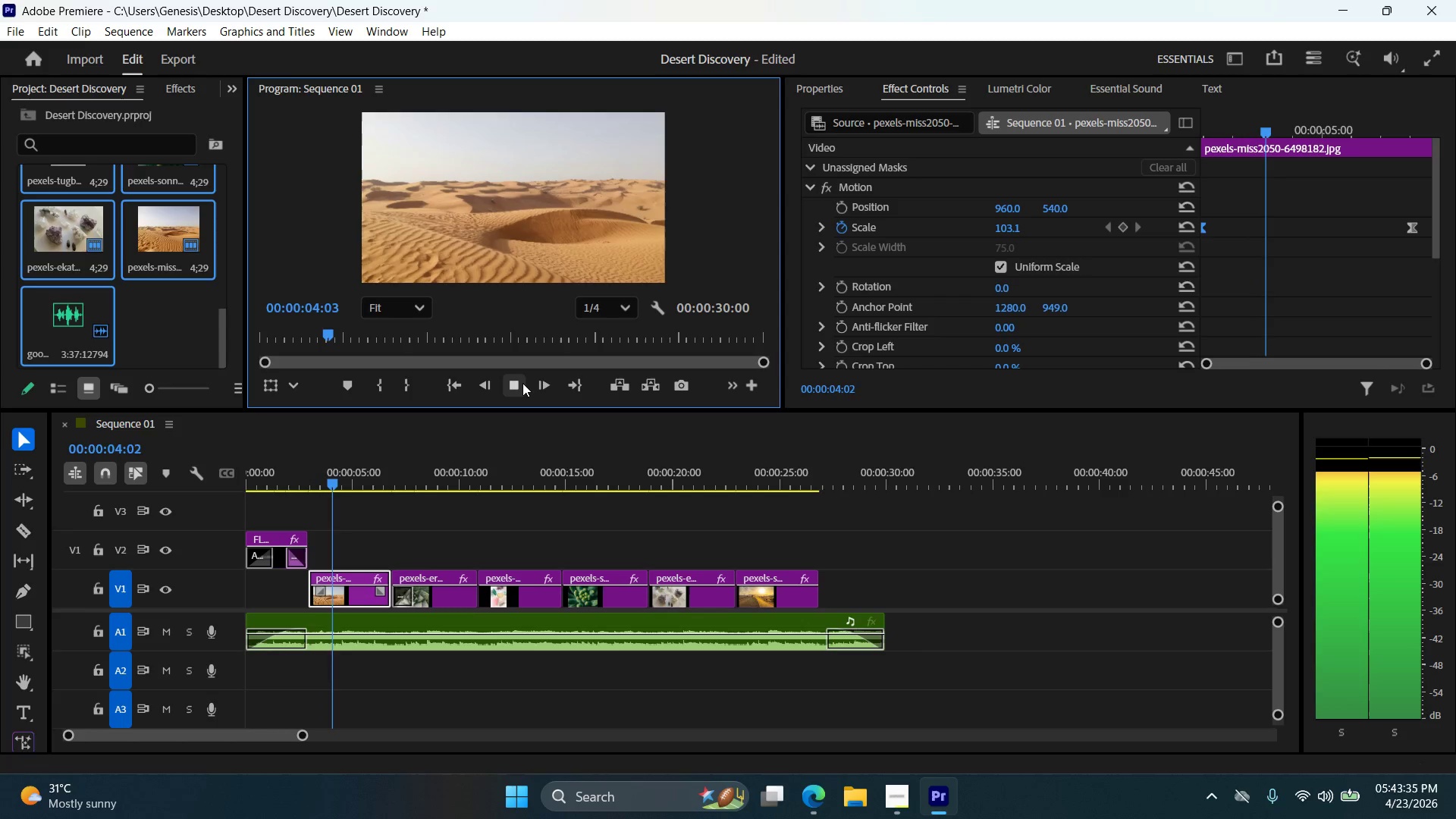 
wait(9.27)
 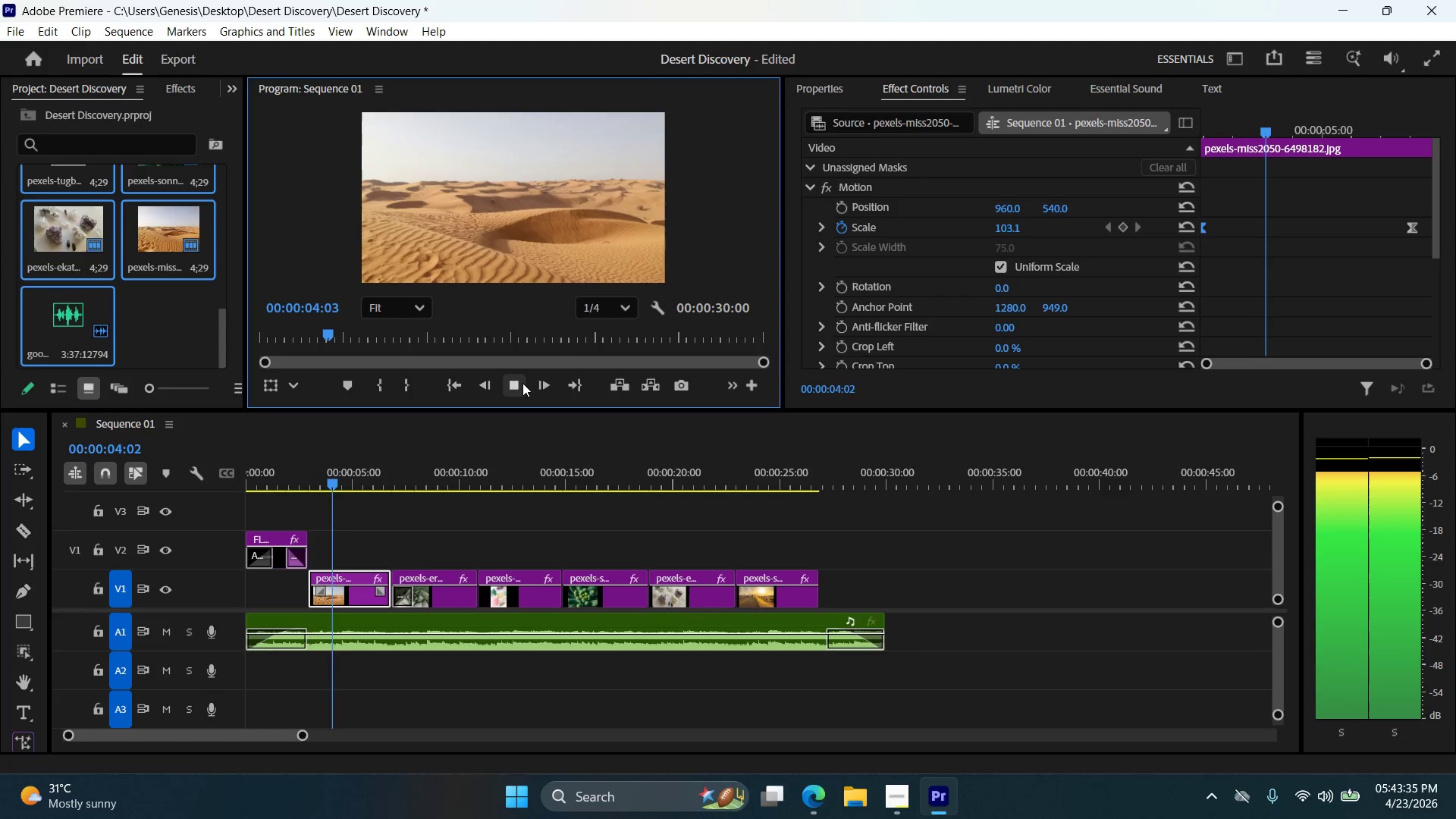 
left_click([518, 384])
 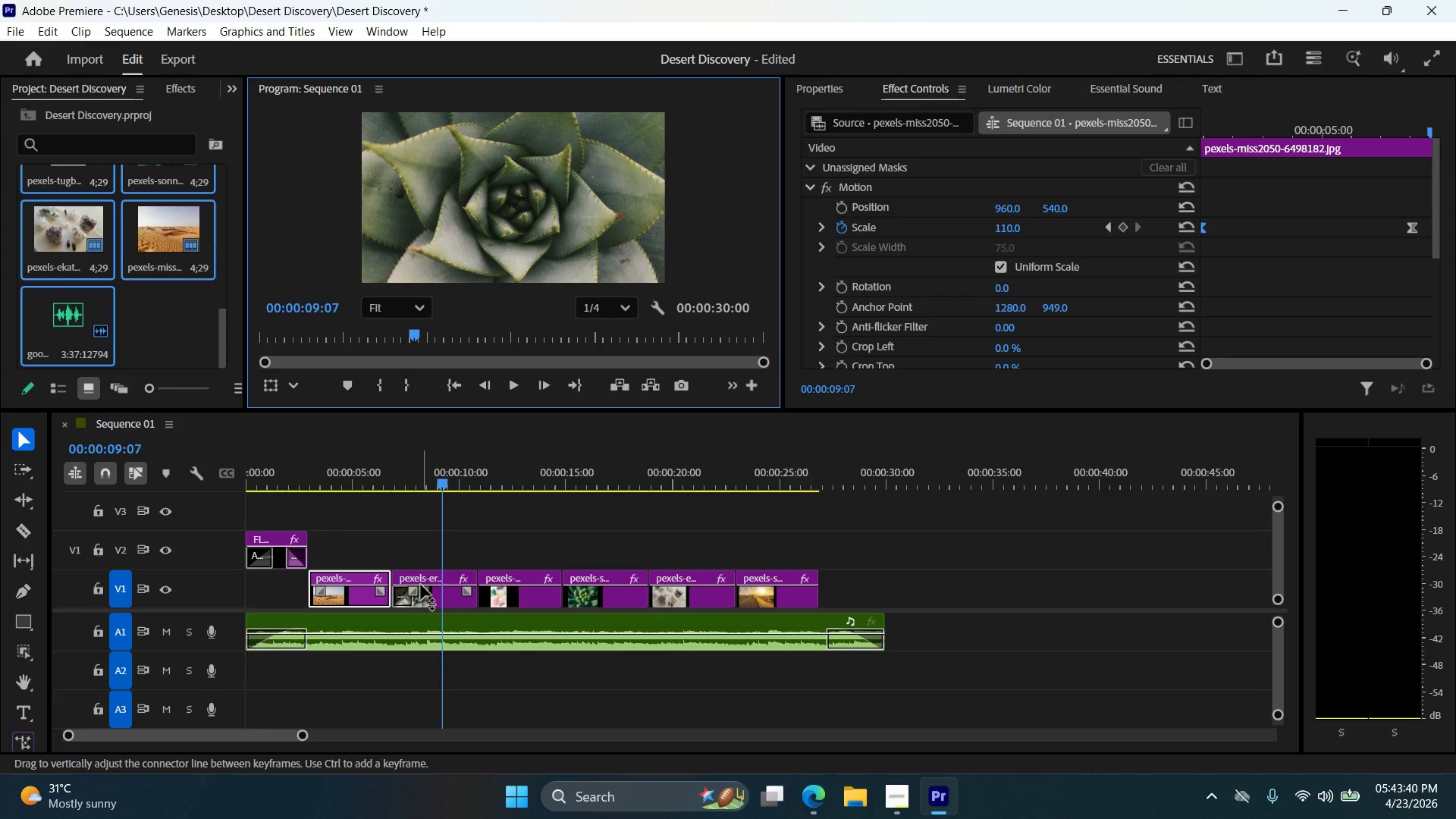 
left_click([420, 598])
 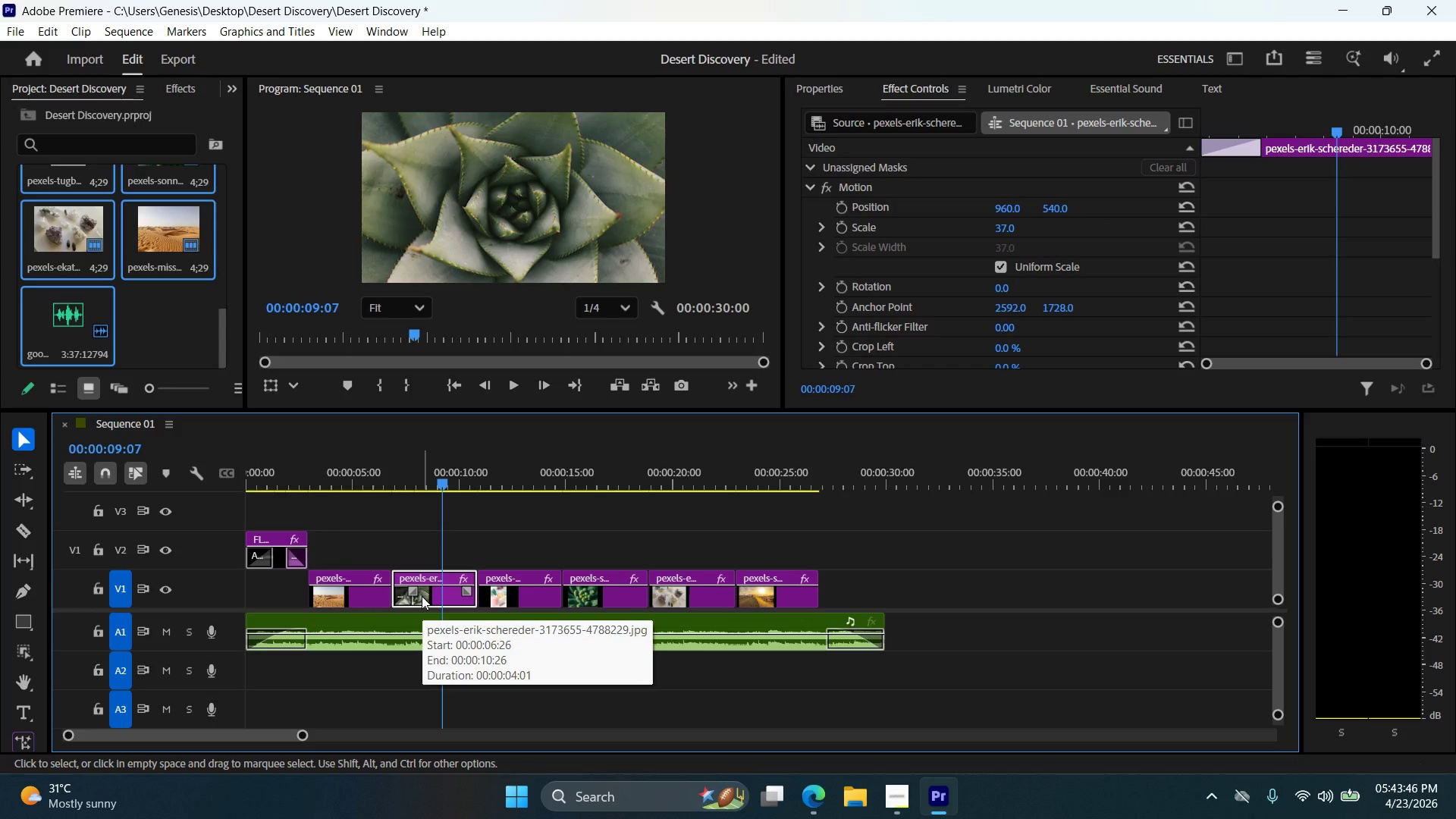 
wait(7.0)
 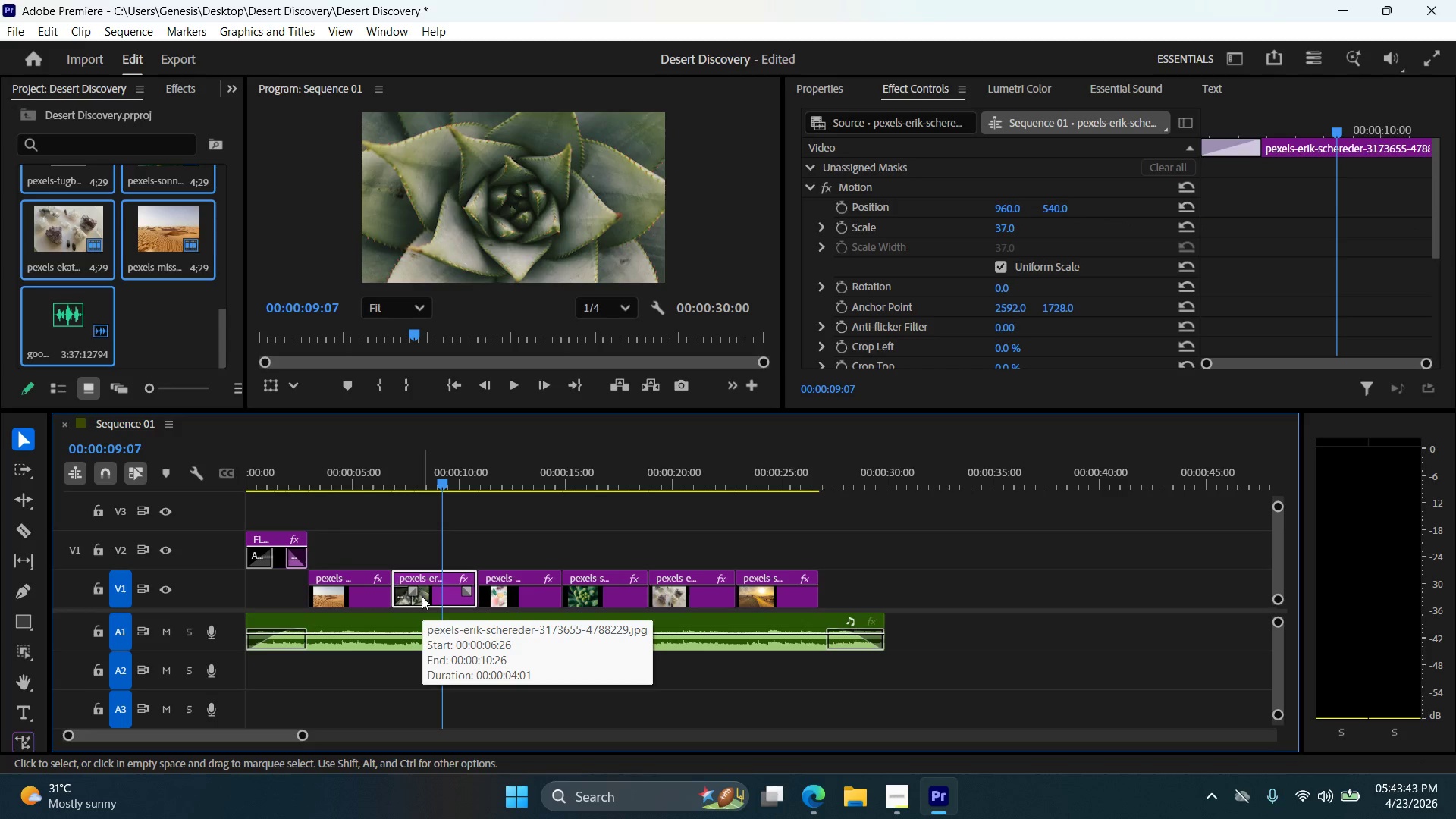 
right_click([444, 596])
 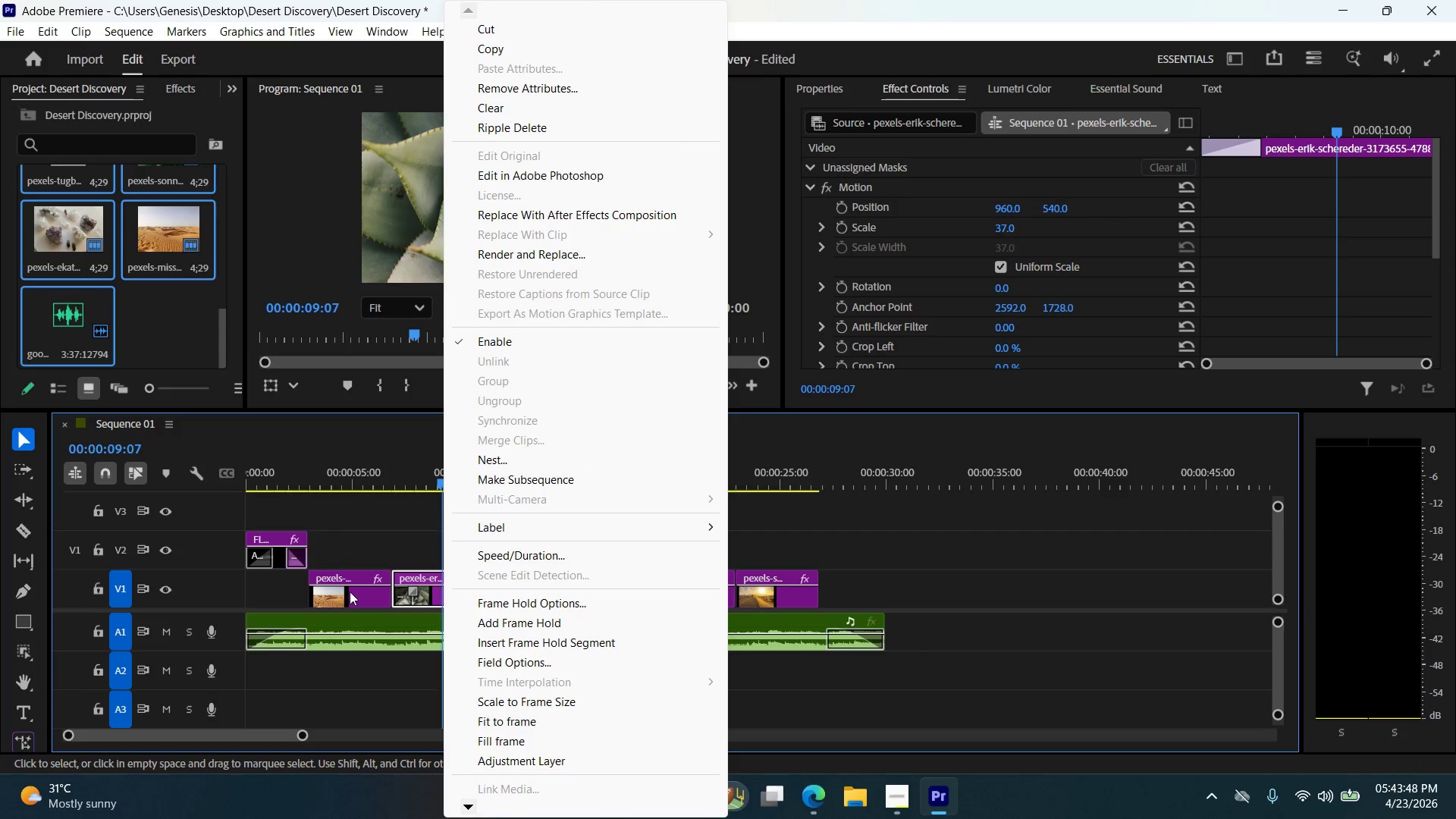 
left_click([348, 599])
 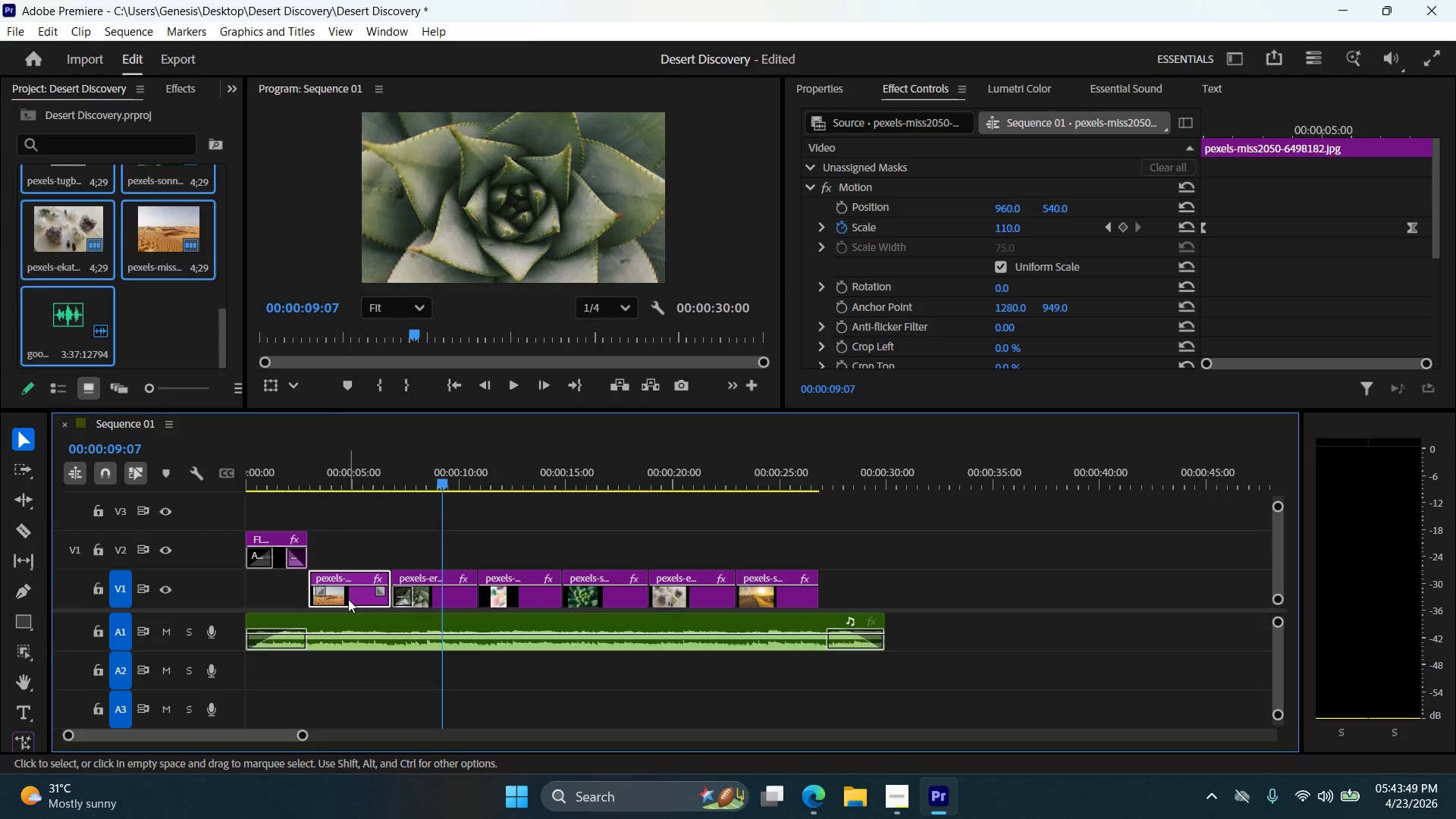 
right_click([347, 599])
 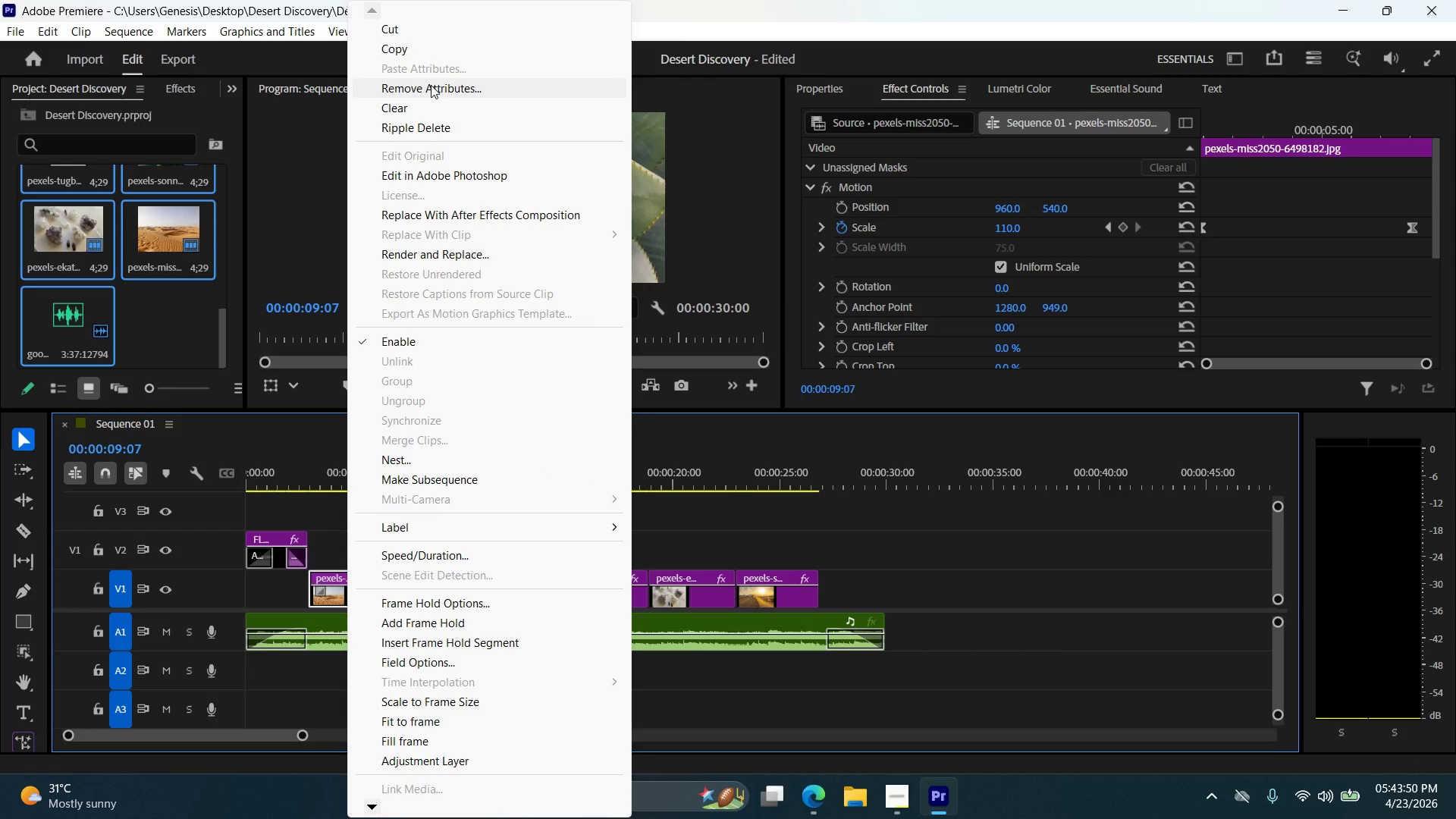 
left_click([434, 46])
 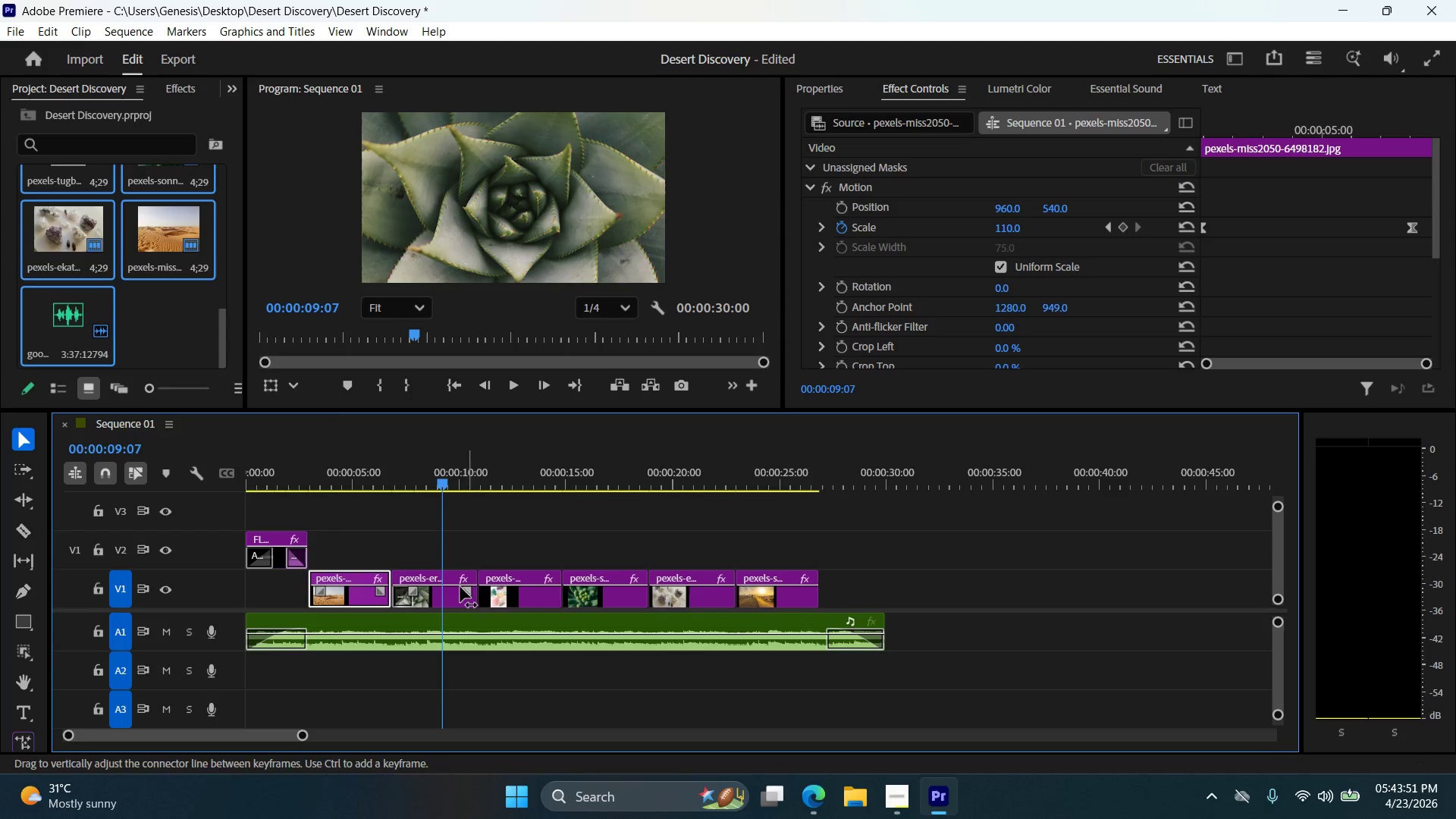 
left_click([457, 597])
 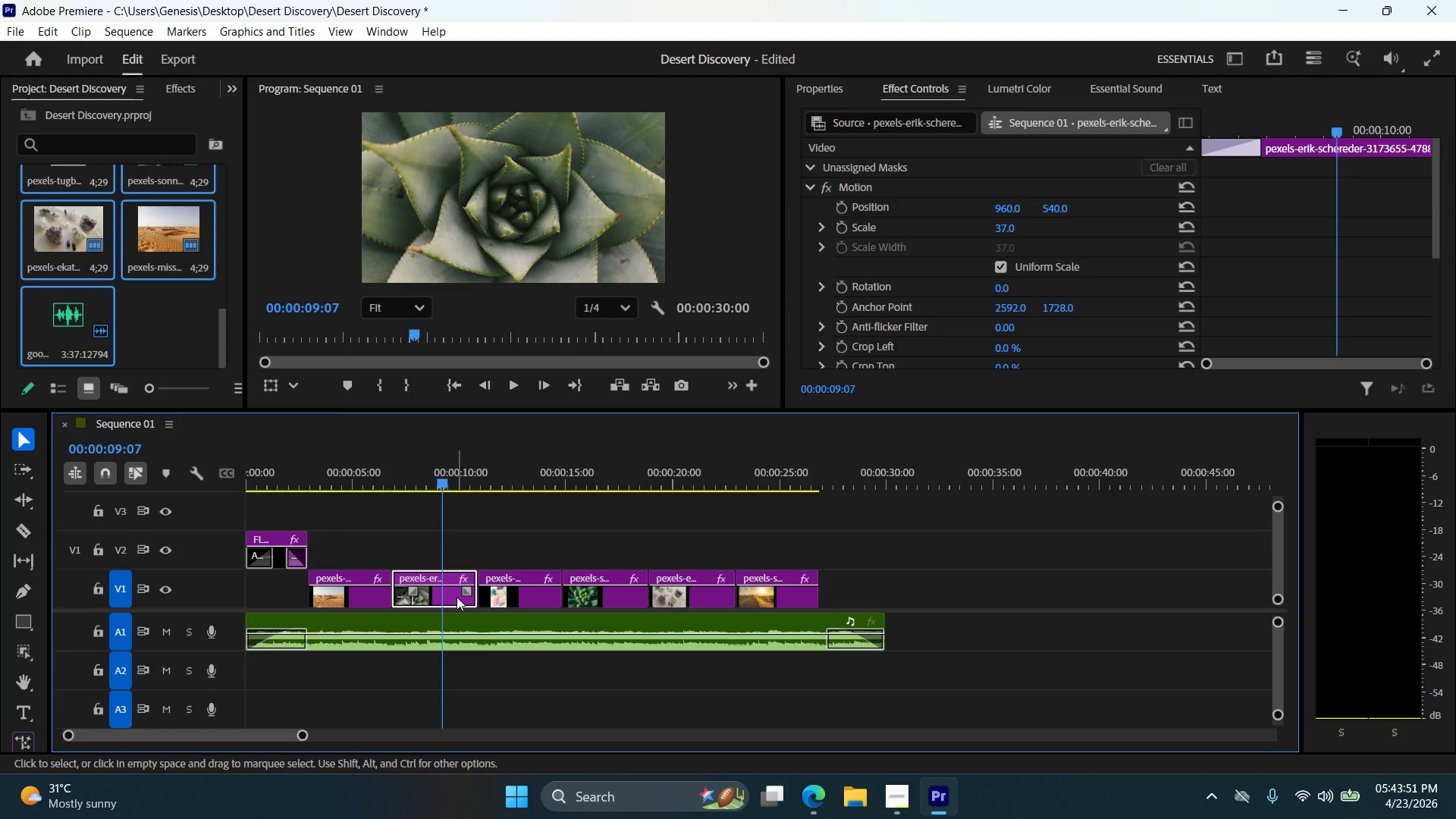 
right_click([457, 597])
 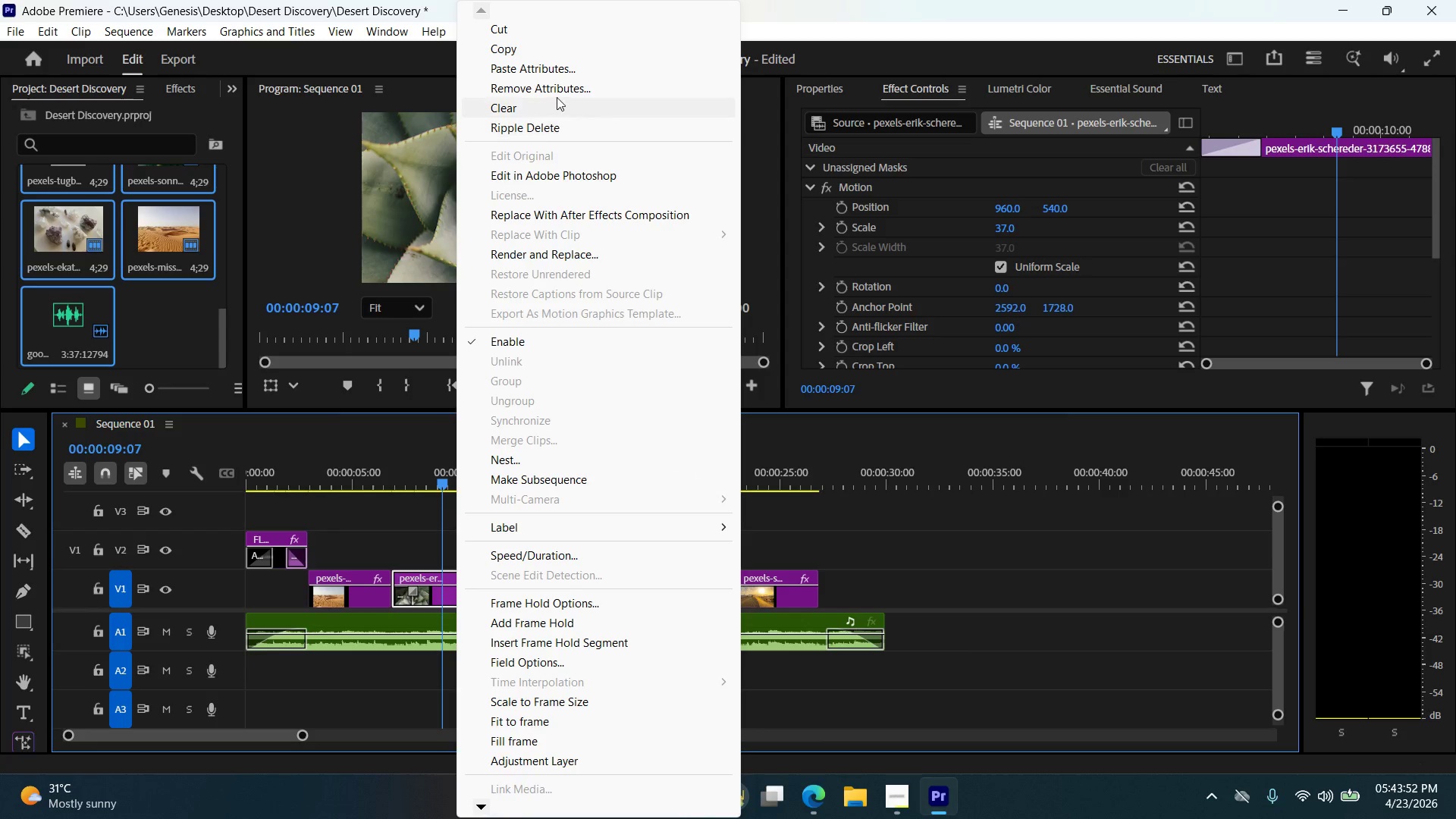 
left_click([563, 71])
 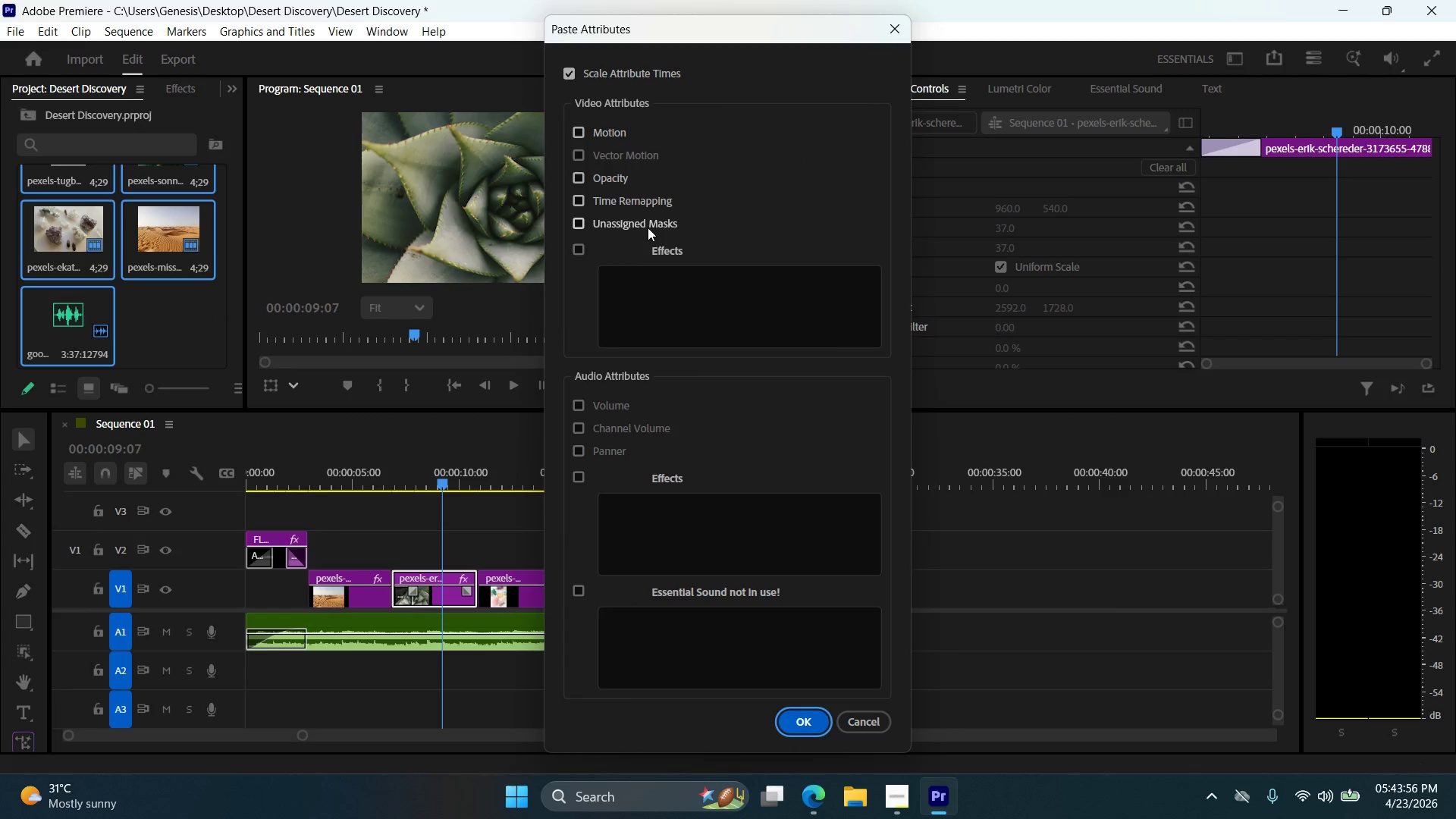 
left_click([868, 730])
 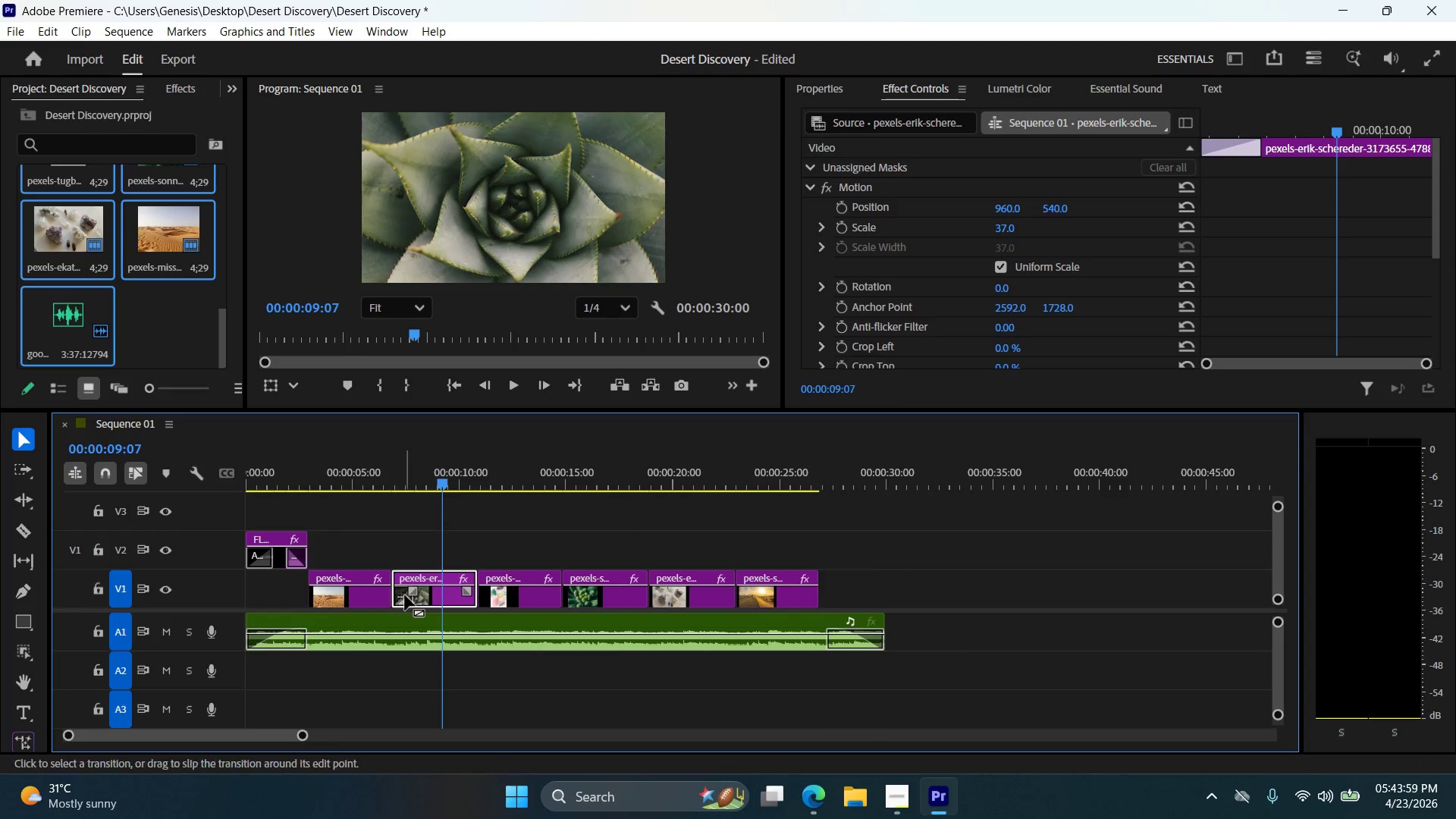 
left_click_drag(start_coordinate=[413, 592], to_coordinate=[382, 595])
 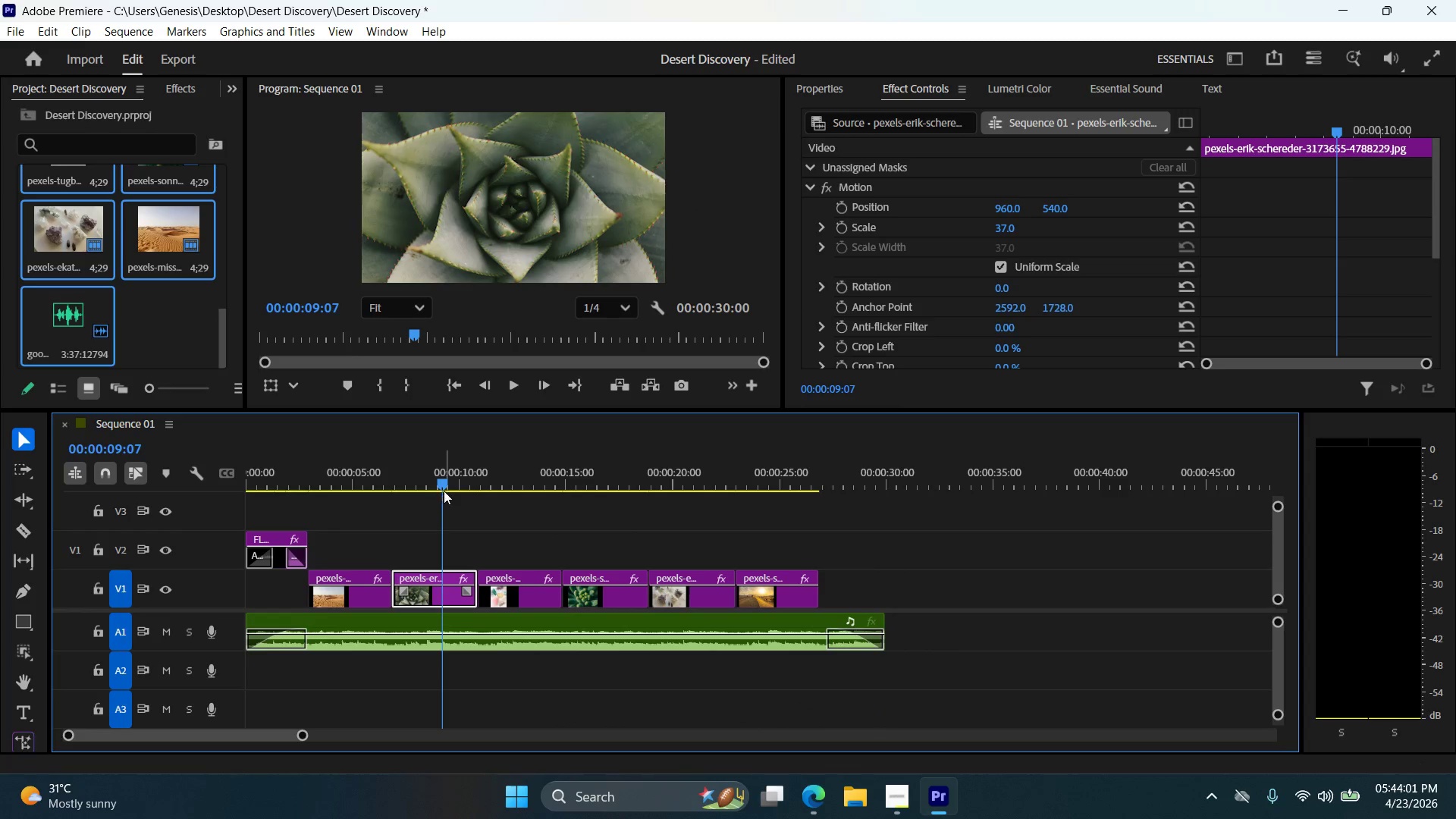 
left_click_drag(start_coordinate=[444, 485], to_coordinate=[395, 487])
 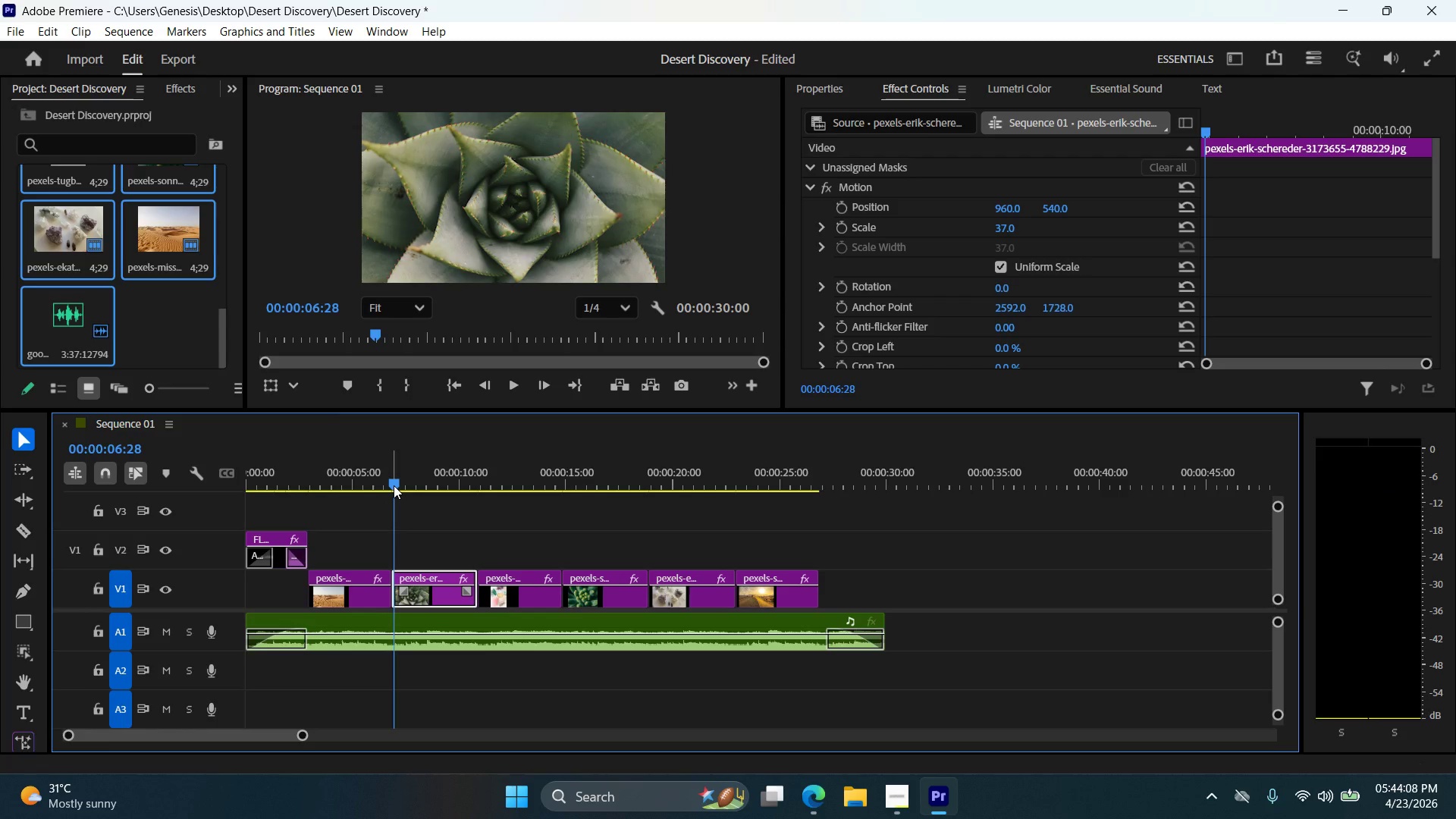 
wait(5.73)
 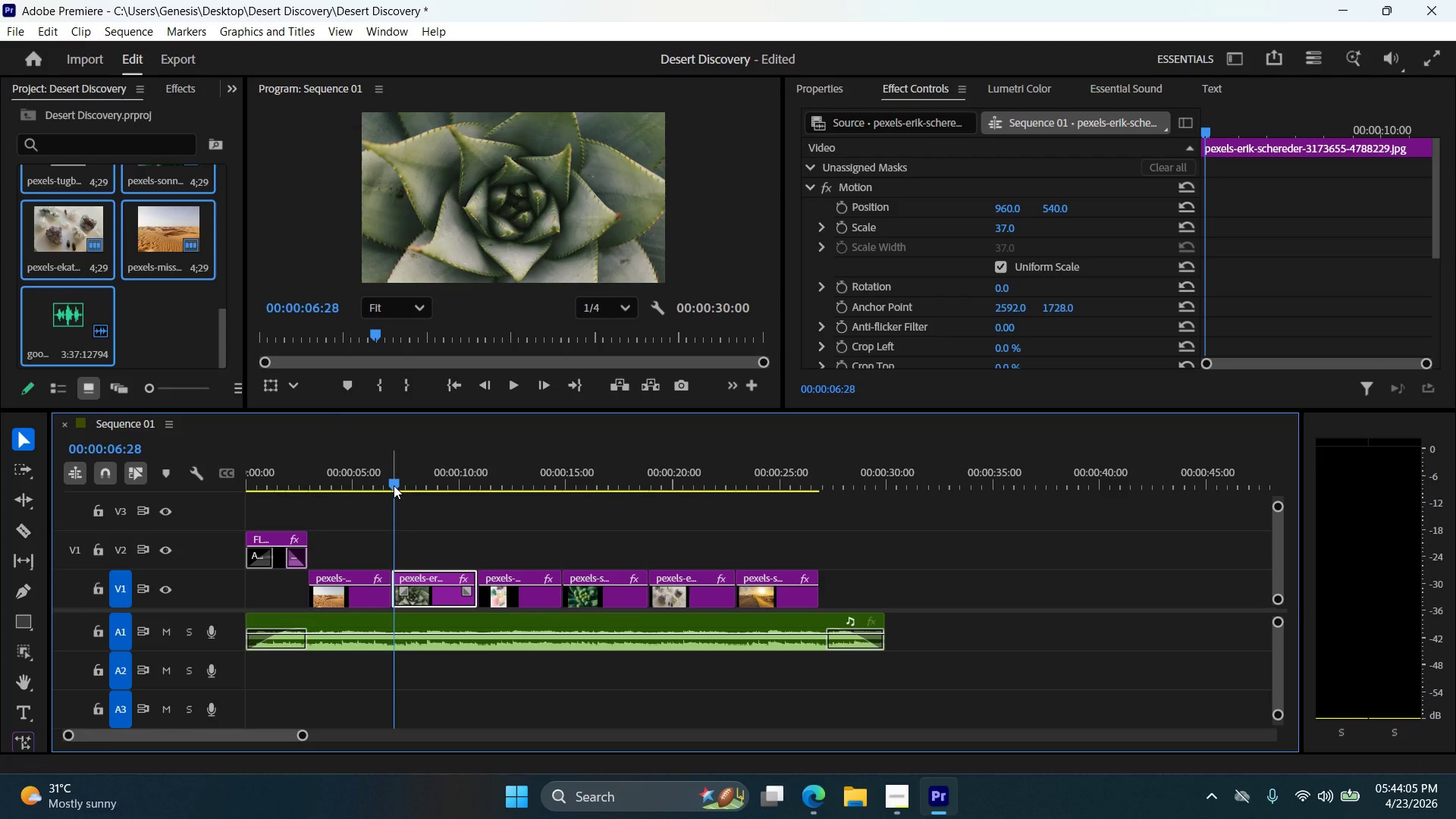 
left_click([430, 600])
 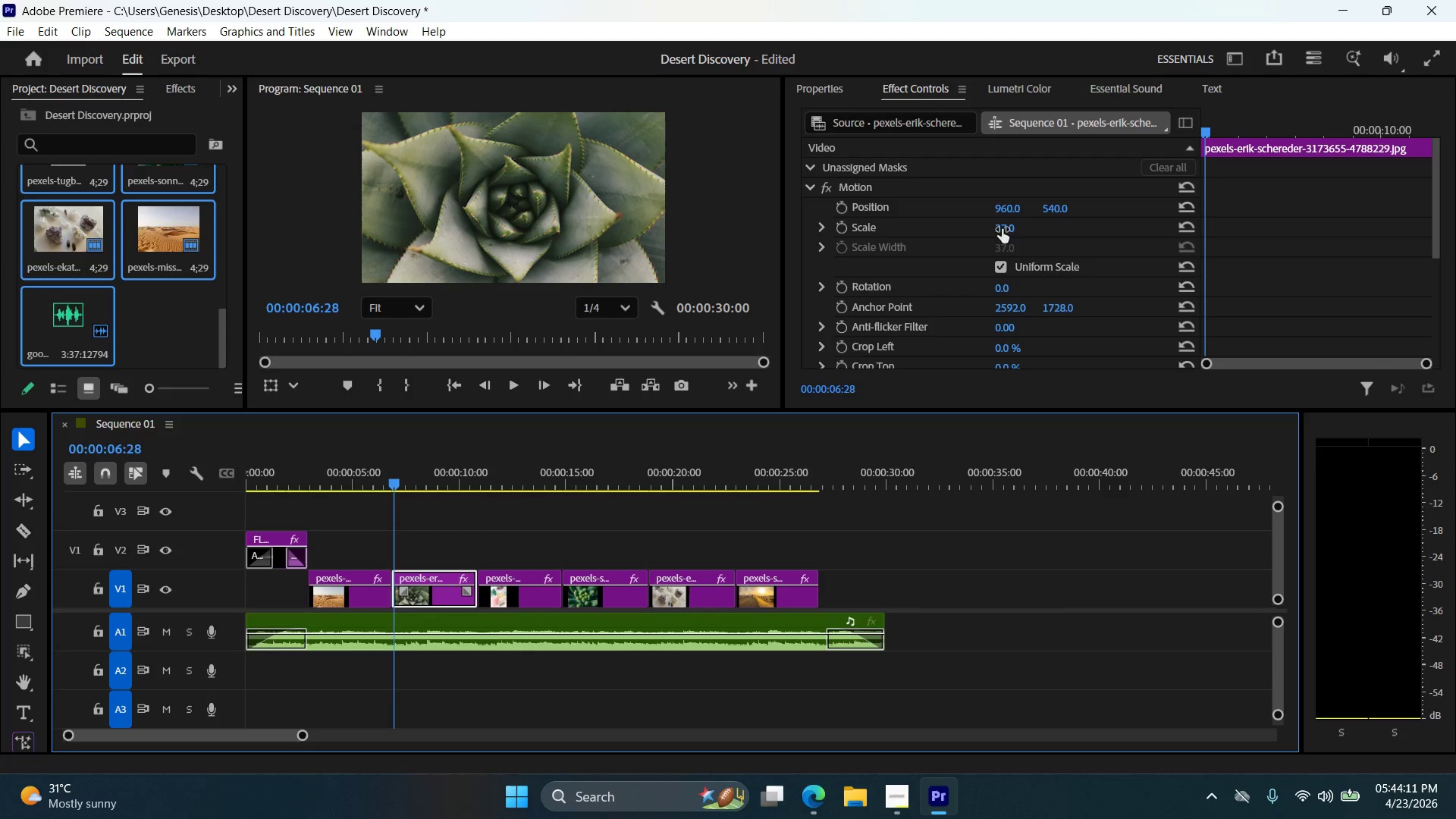 
double_click([1021, 224])
 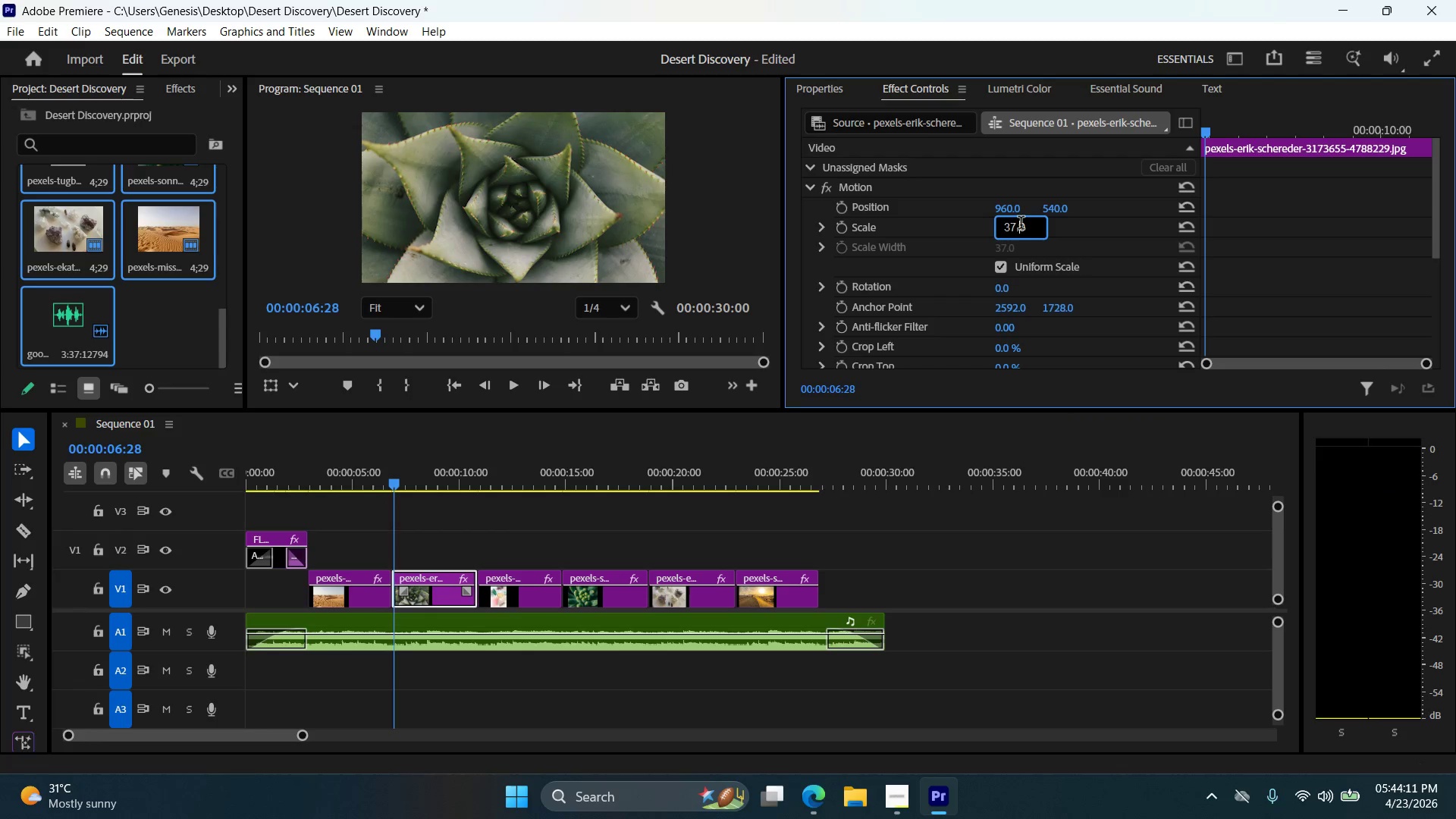 
triple_click([1021, 224])
 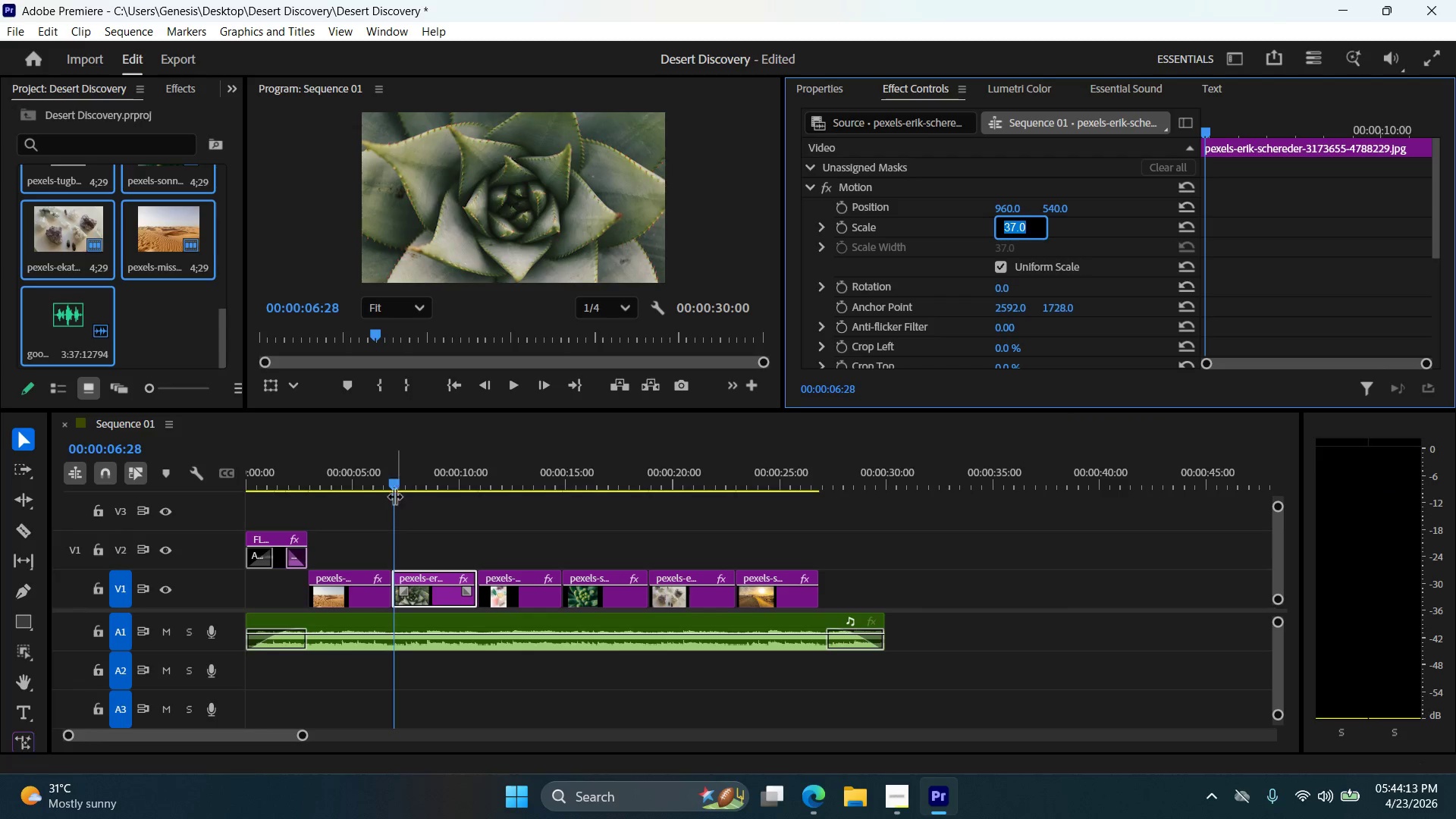 
left_click_drag(start_coordinate=[394, 486], to_coordinate=[392, 490])
 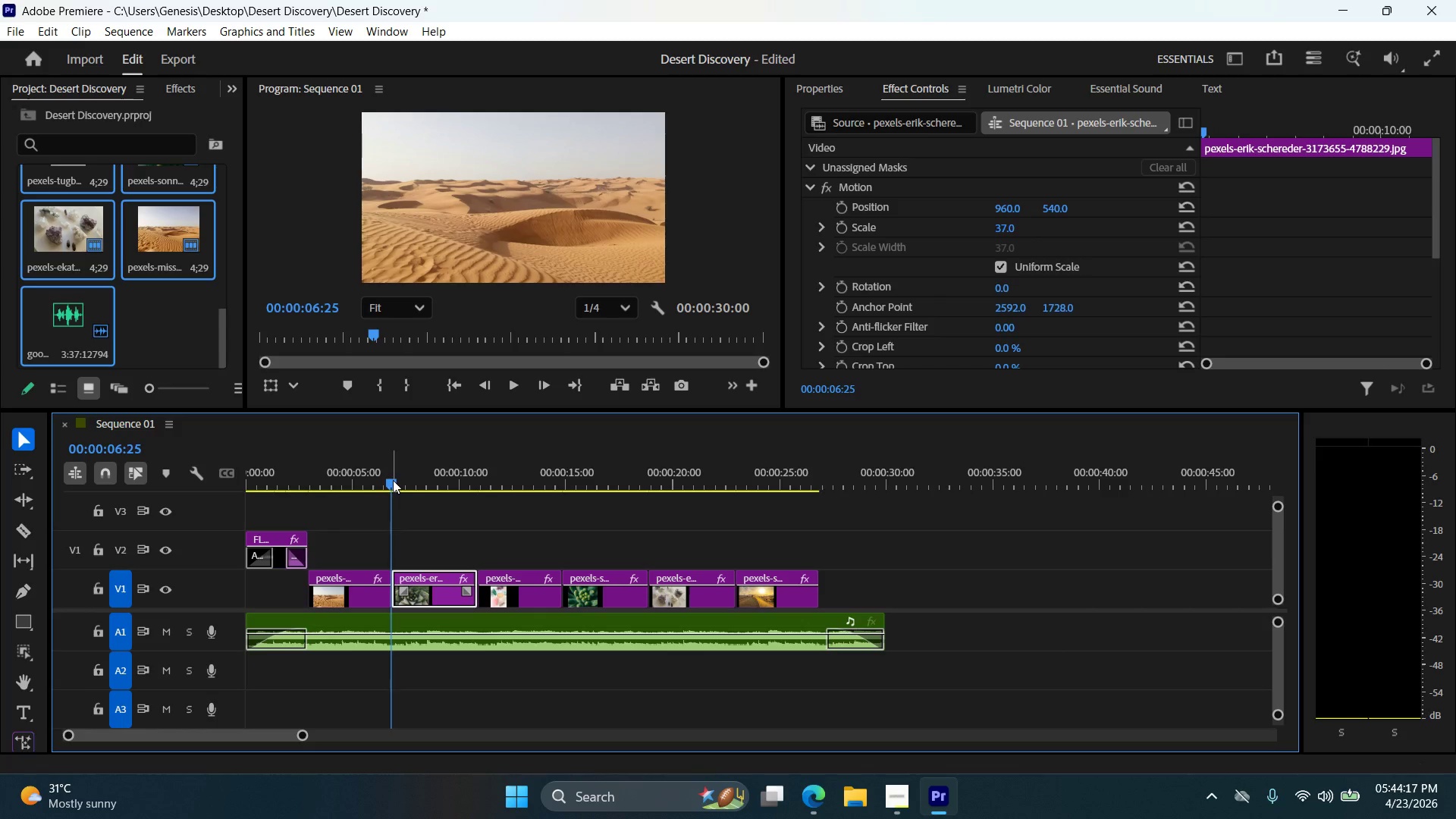 
key(ArrowRight)
 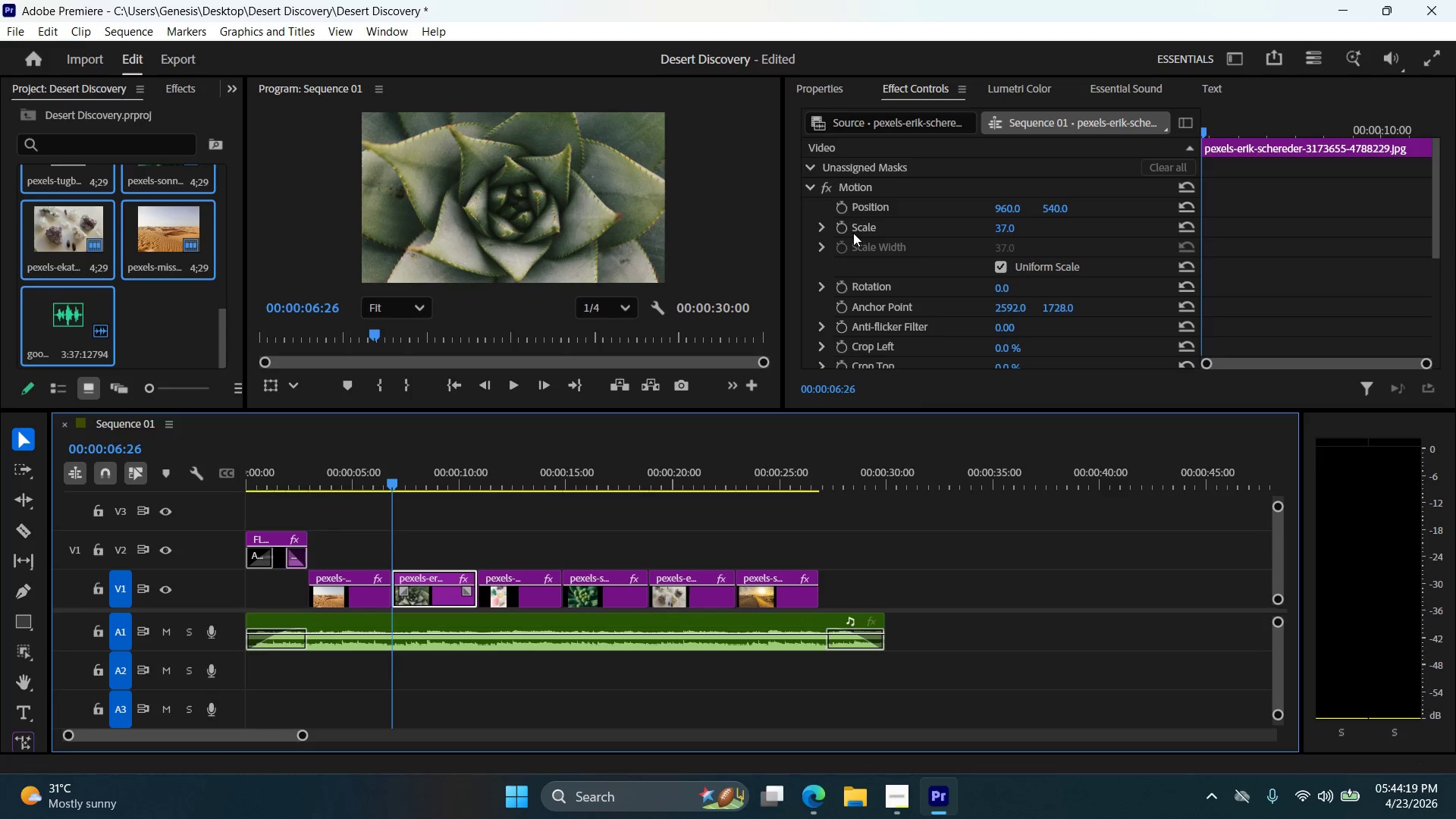 
left_click([845, 229])
 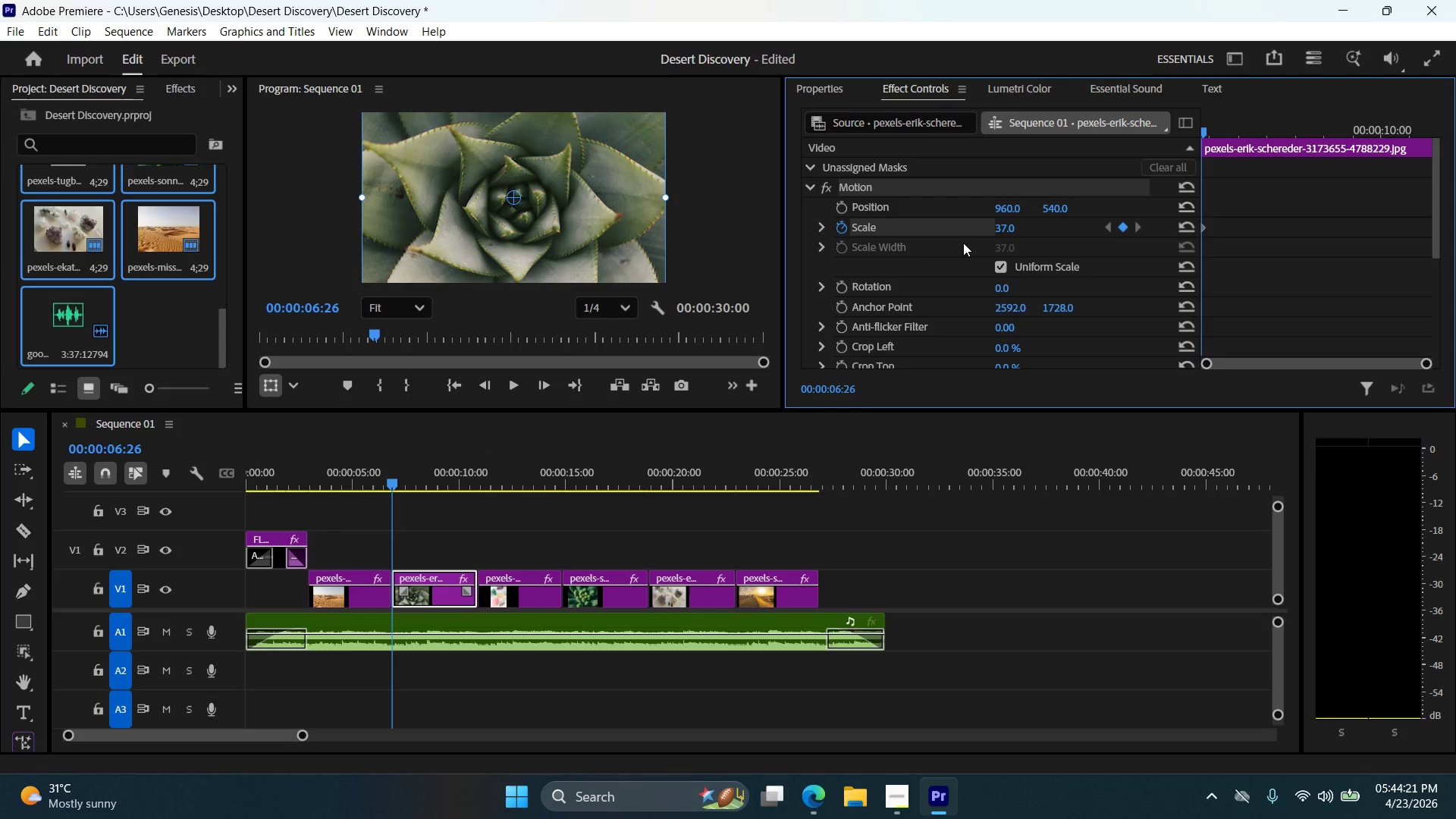 
hold_key(key=ArrowRight, duration=1.5)
 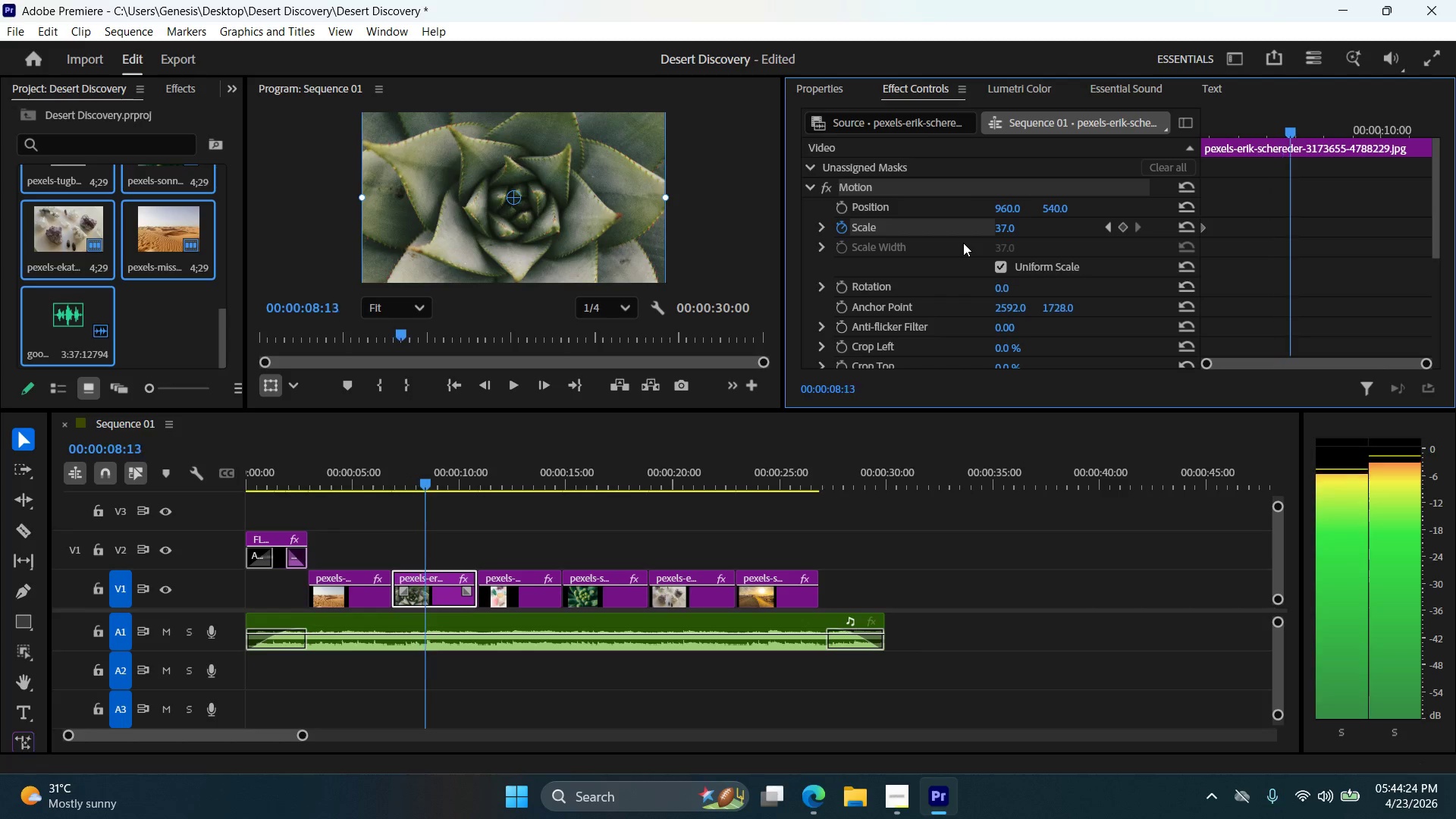 
hold_key(key=ArrowRight, duration=1.51)
 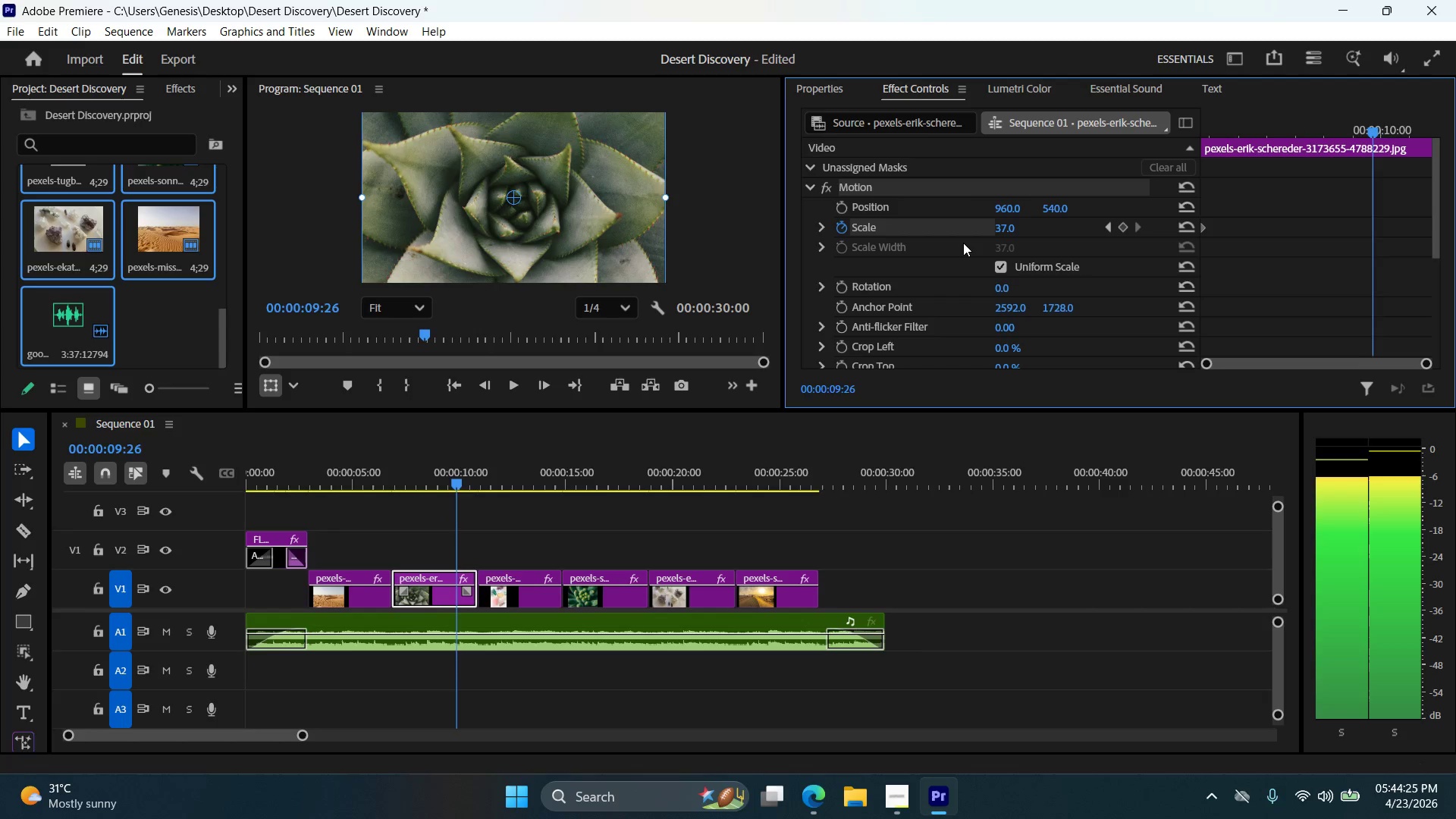 
hold_key(key=ArrowRight, duration=0.98)
 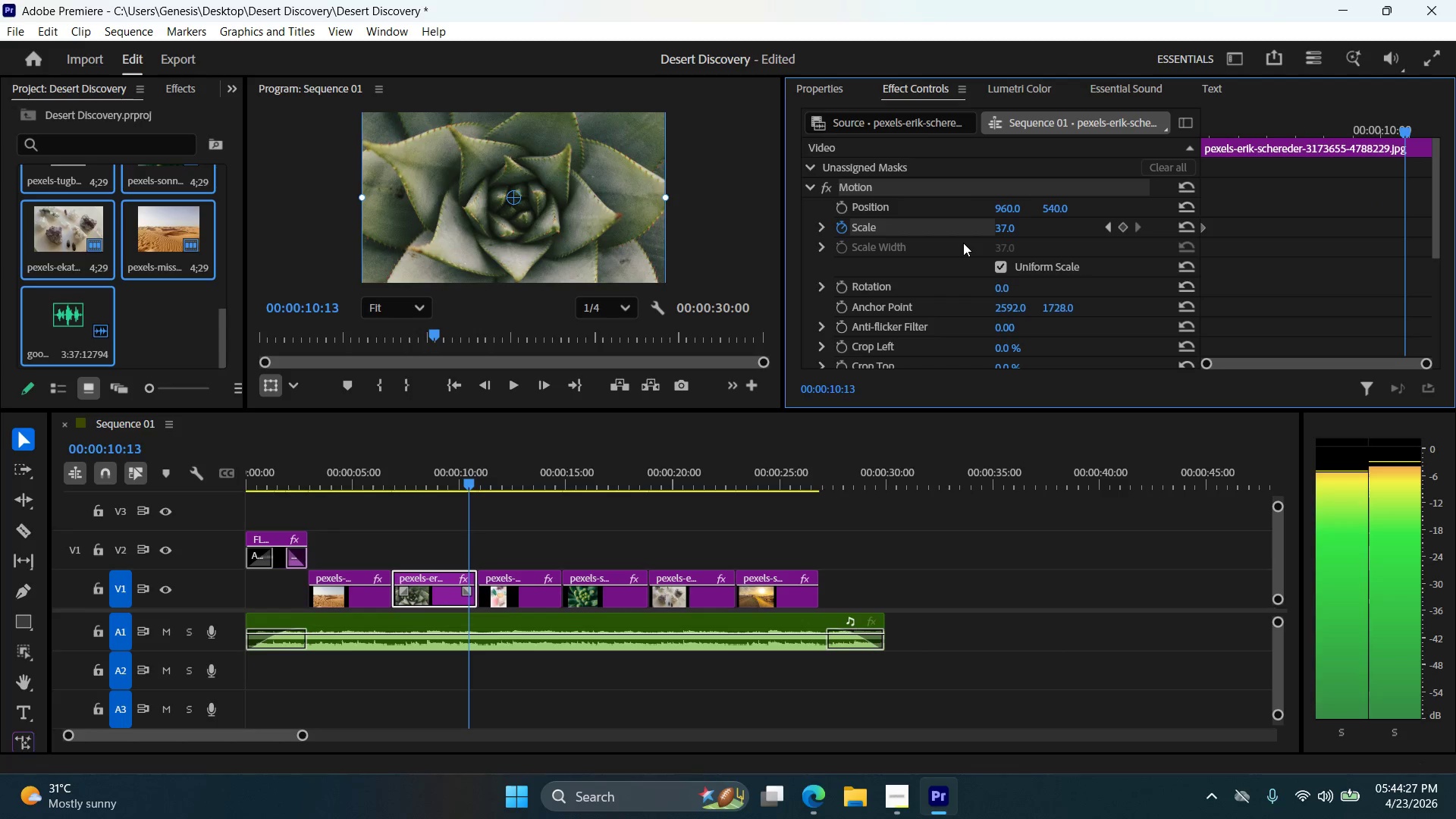 
key(ArrowRight)
 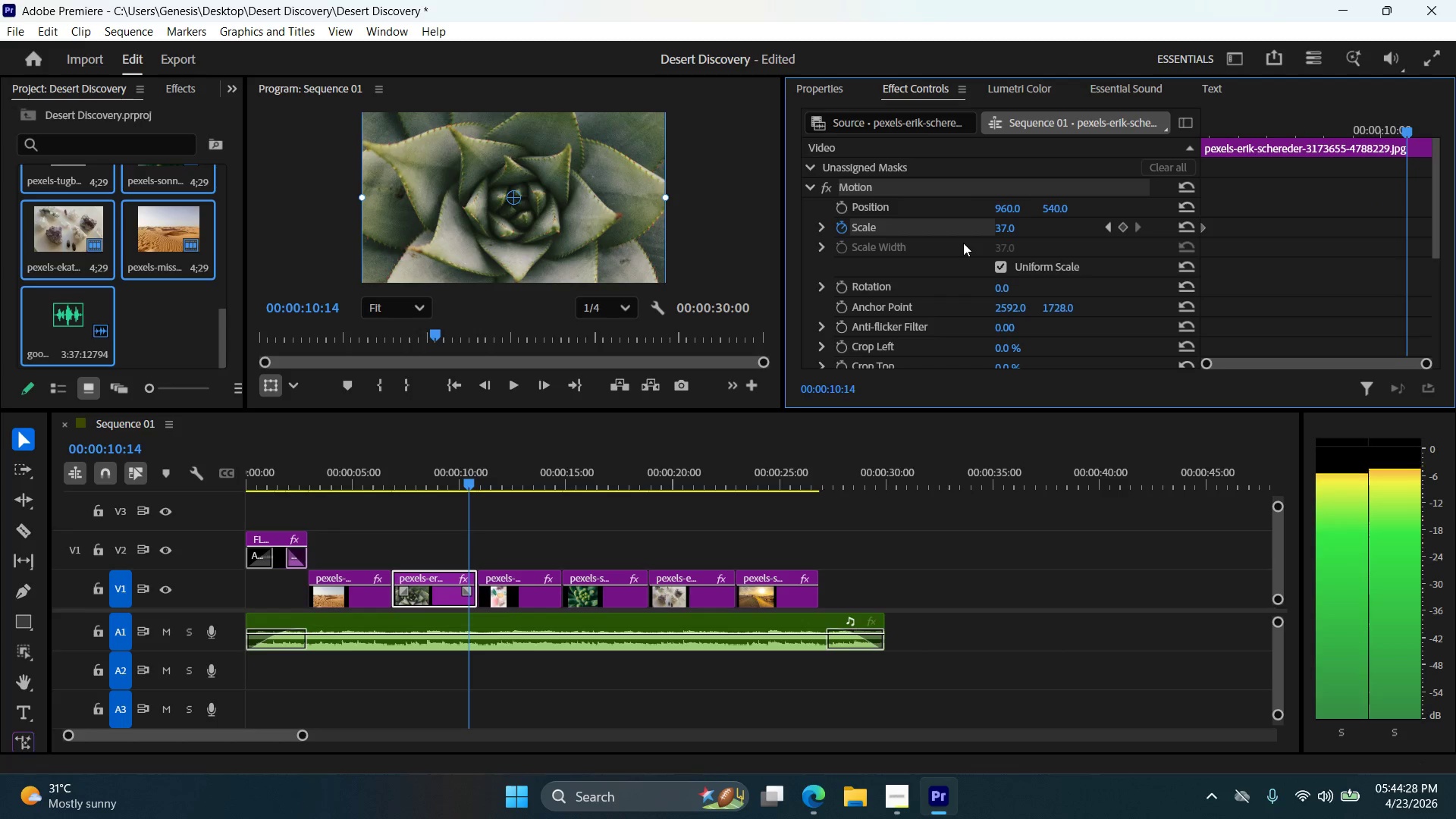 
key(ArrowRight)
 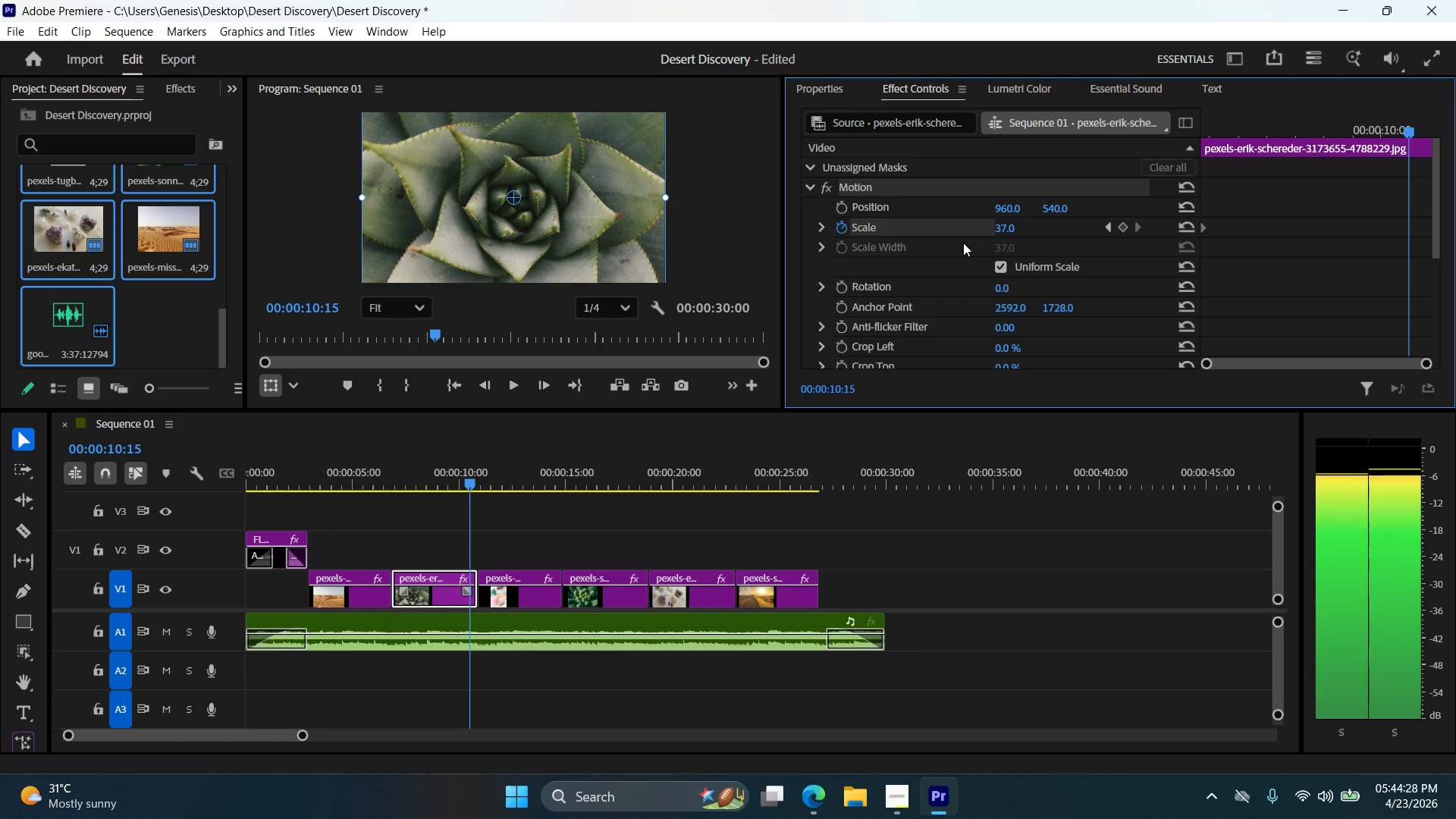 
key(ArrowRight)
 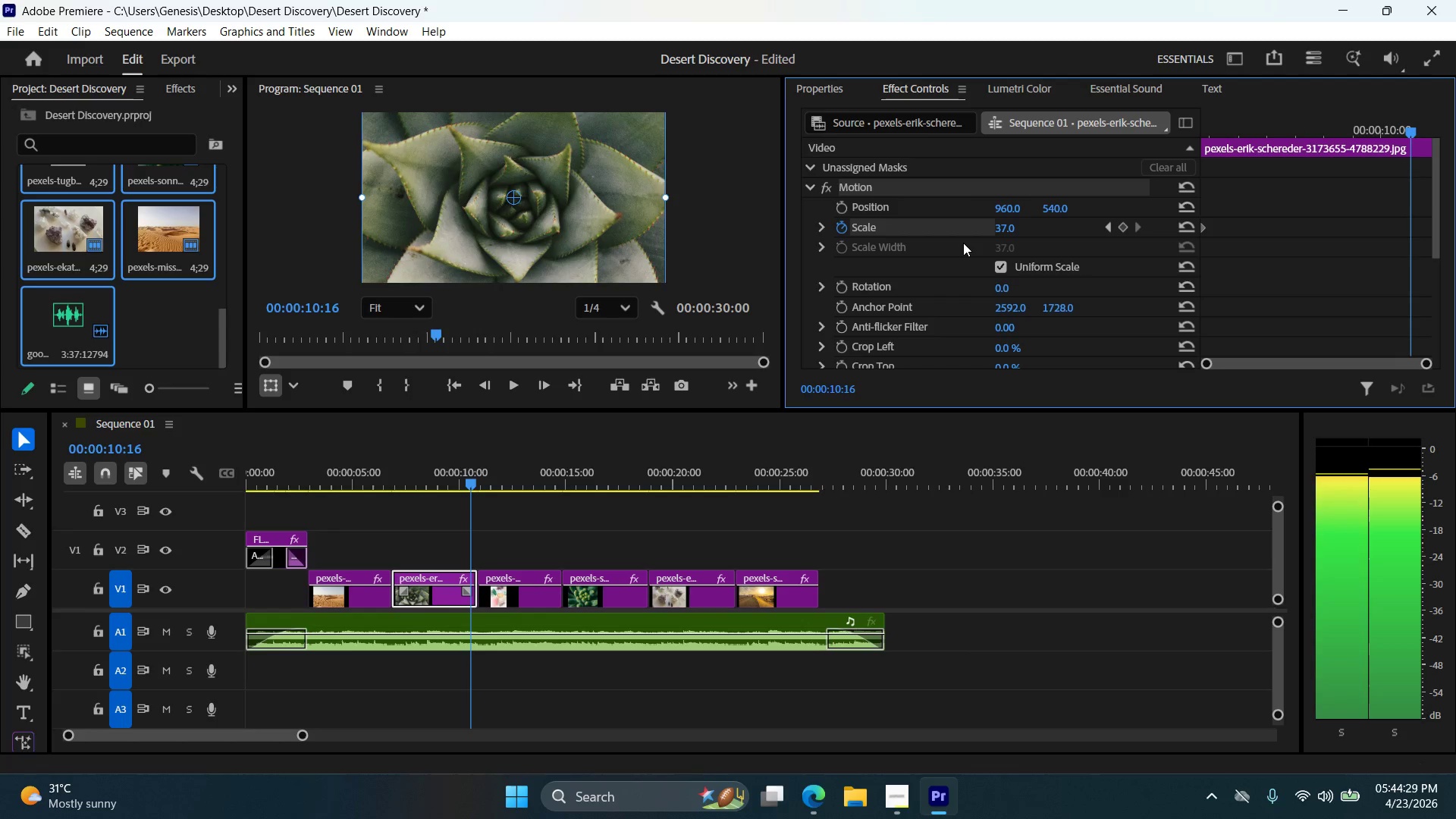 
key(ArrowRight)
 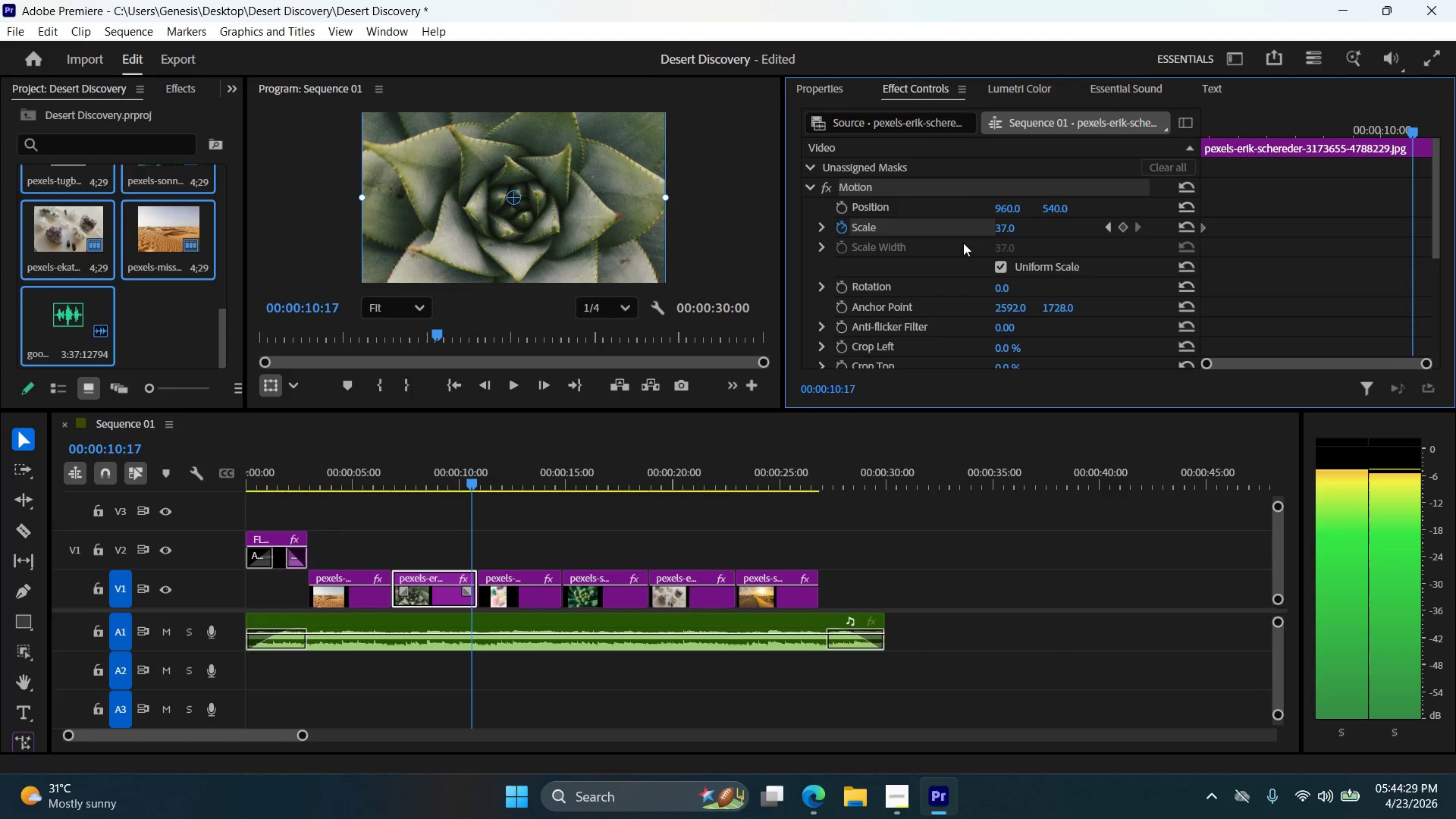 
key(ArrowRight)
 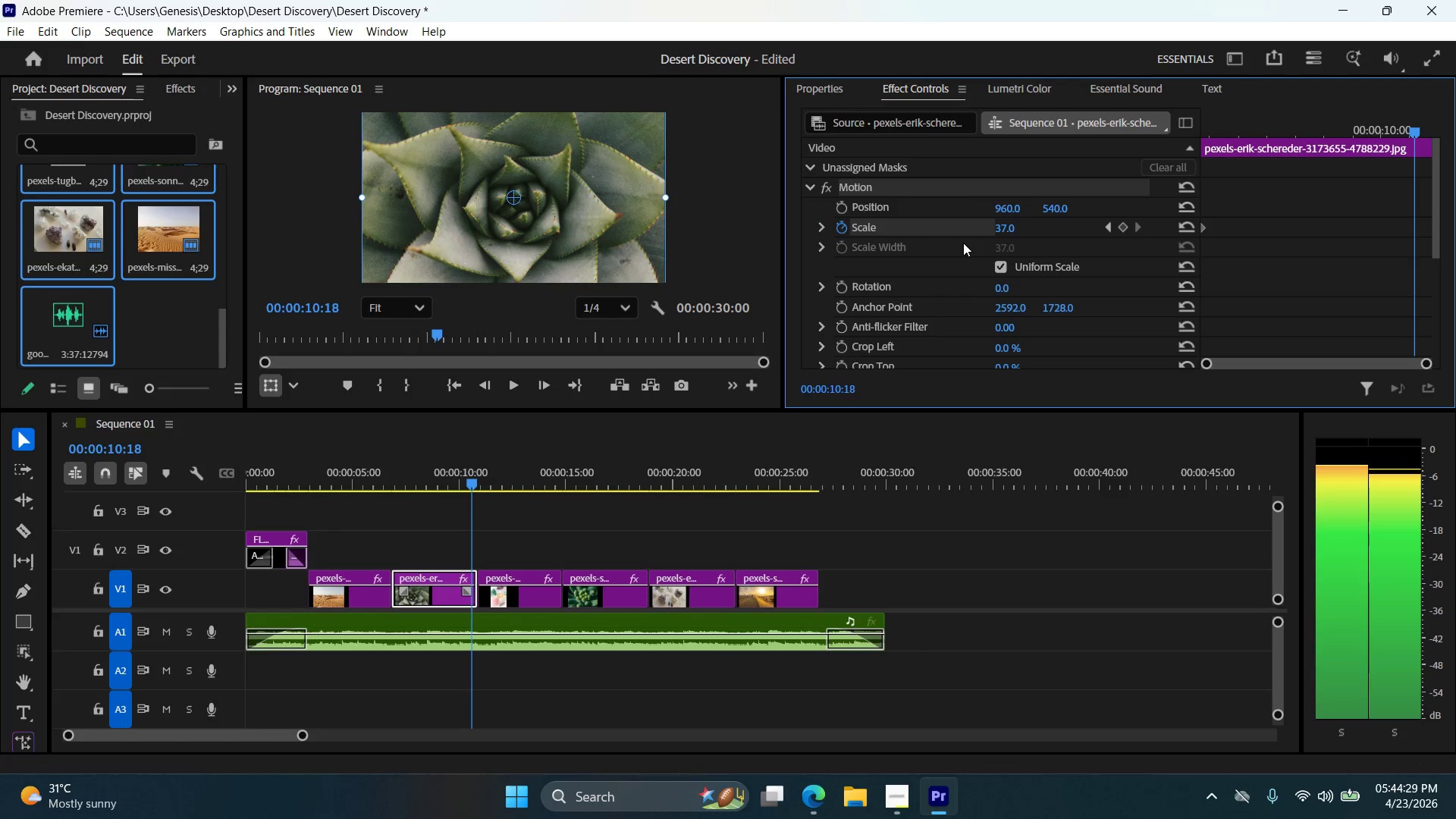 
hold_key(key=ArrowRight, duration=0.56)
 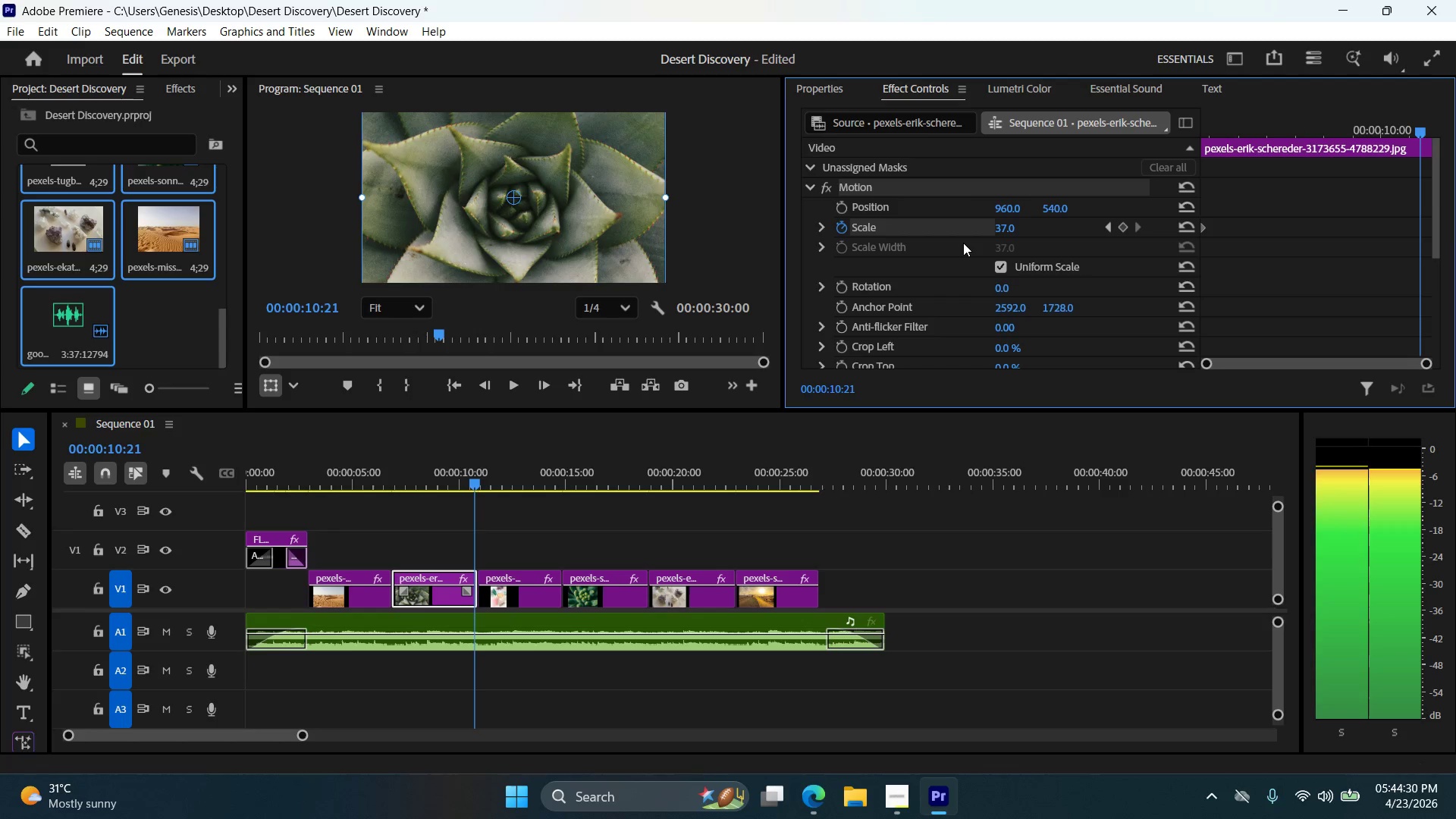 
key(ArrowRight)
 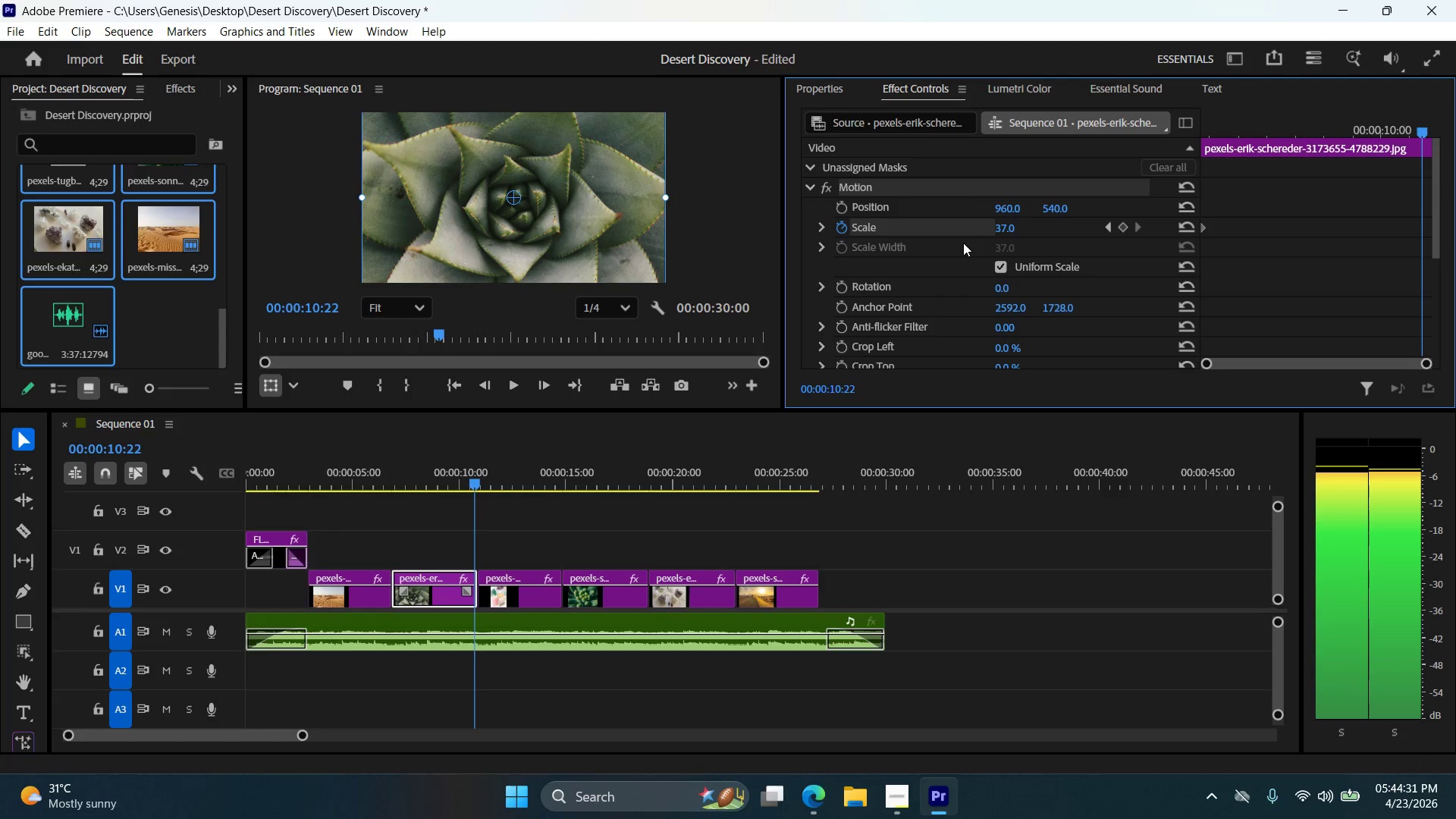 
key(ArrowRight)
 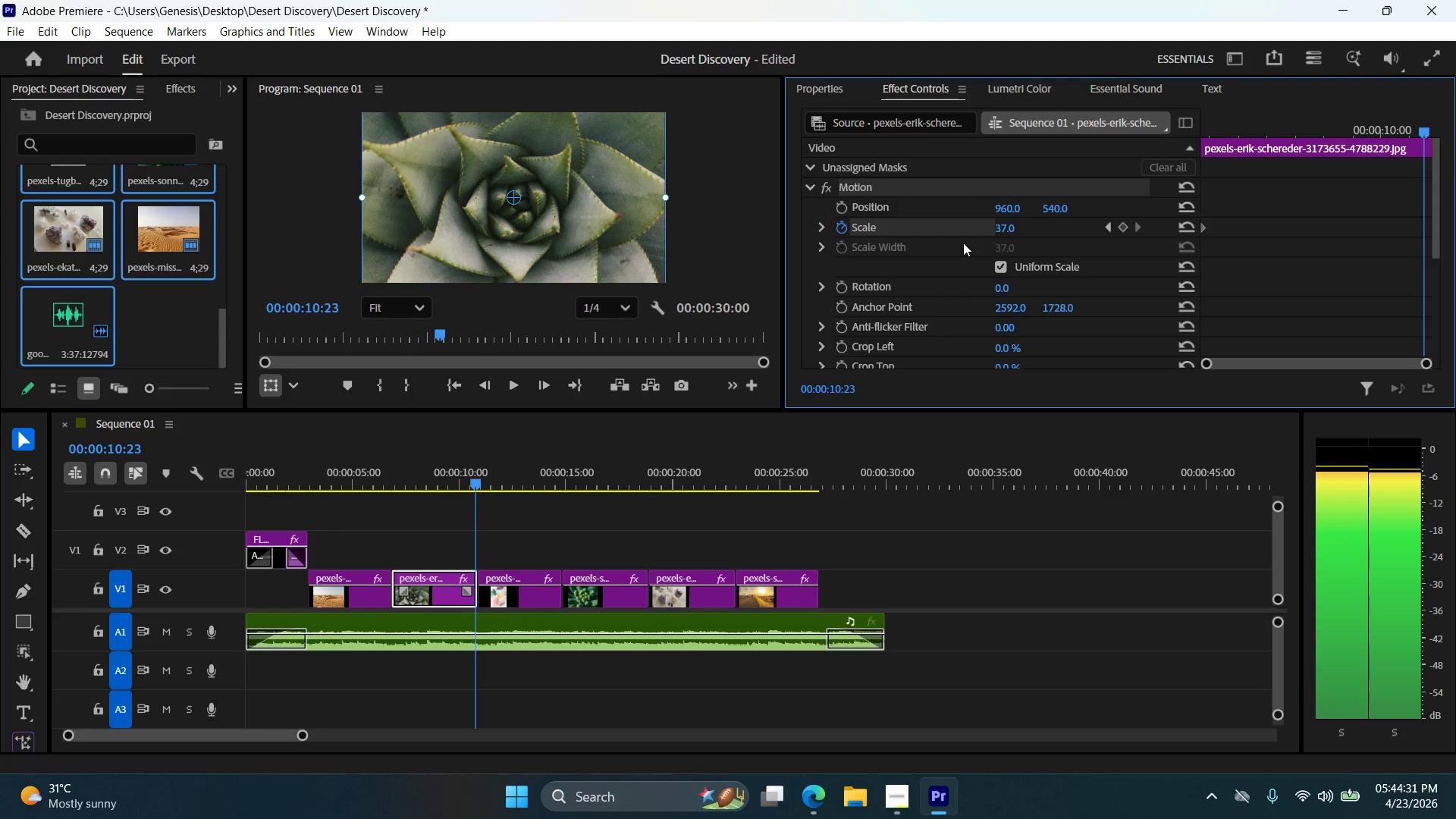 
key(ArrowRight)
 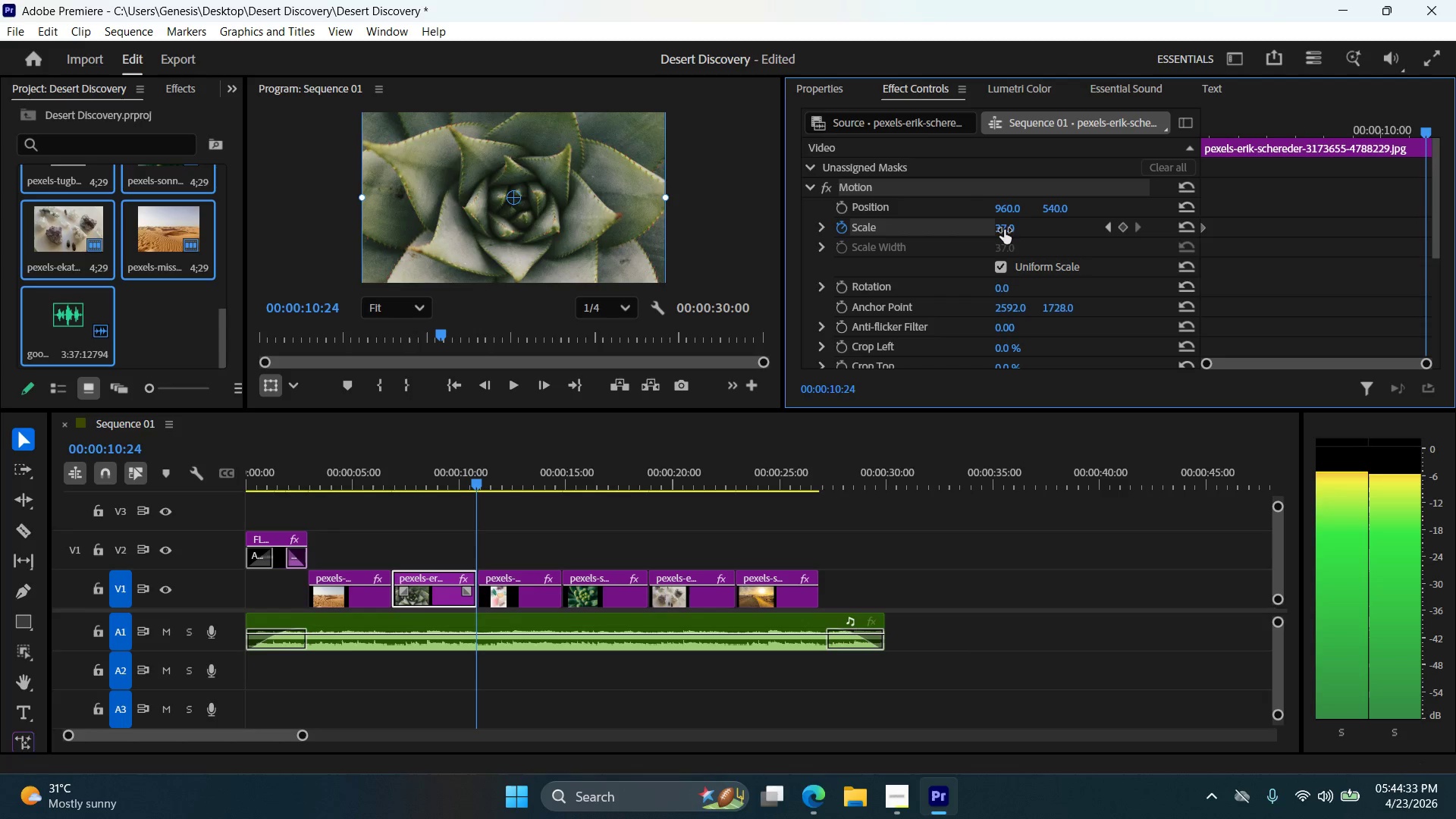 
double_click([1021, 224])
 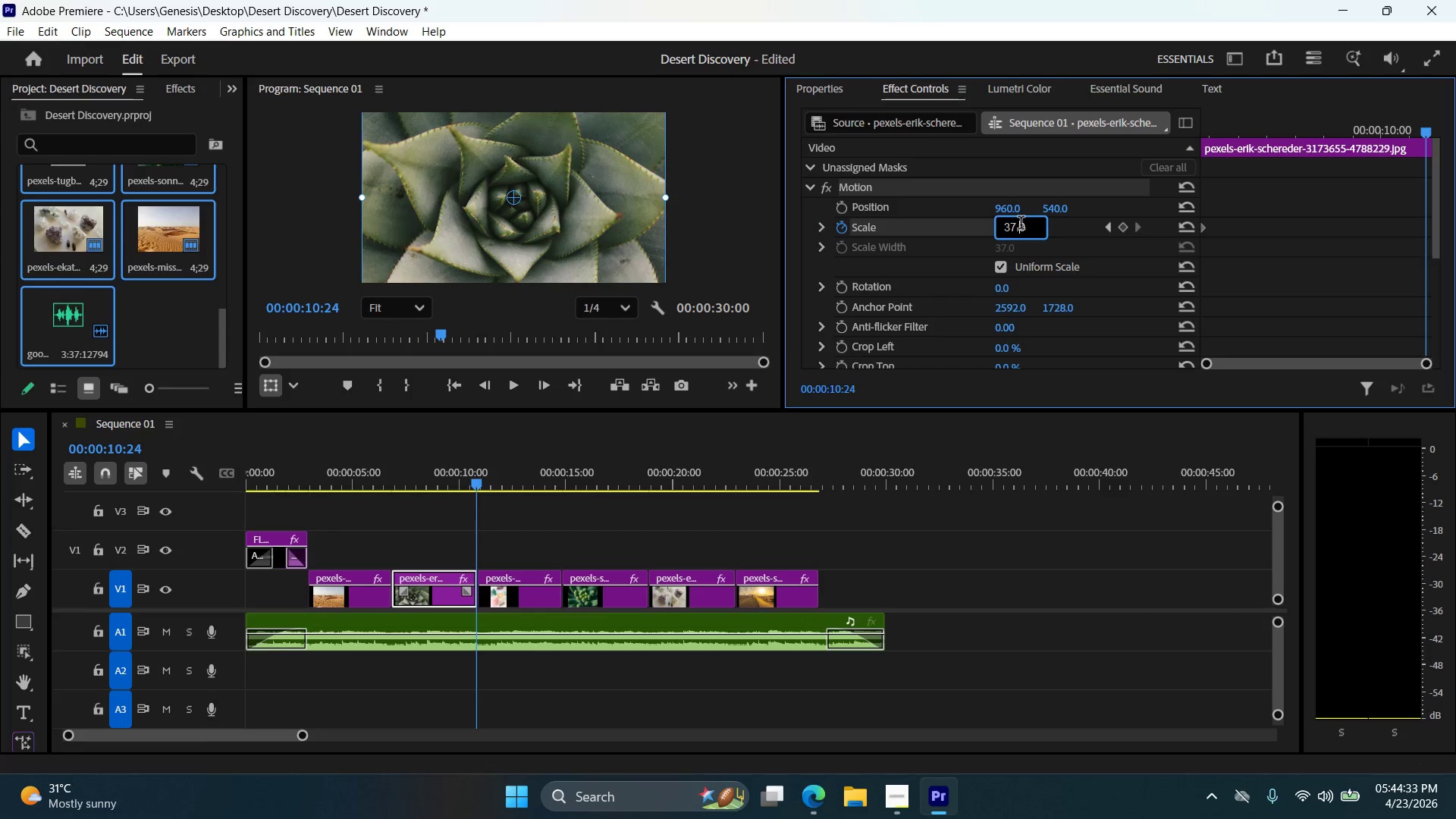 
triple_click([1021, 224])
 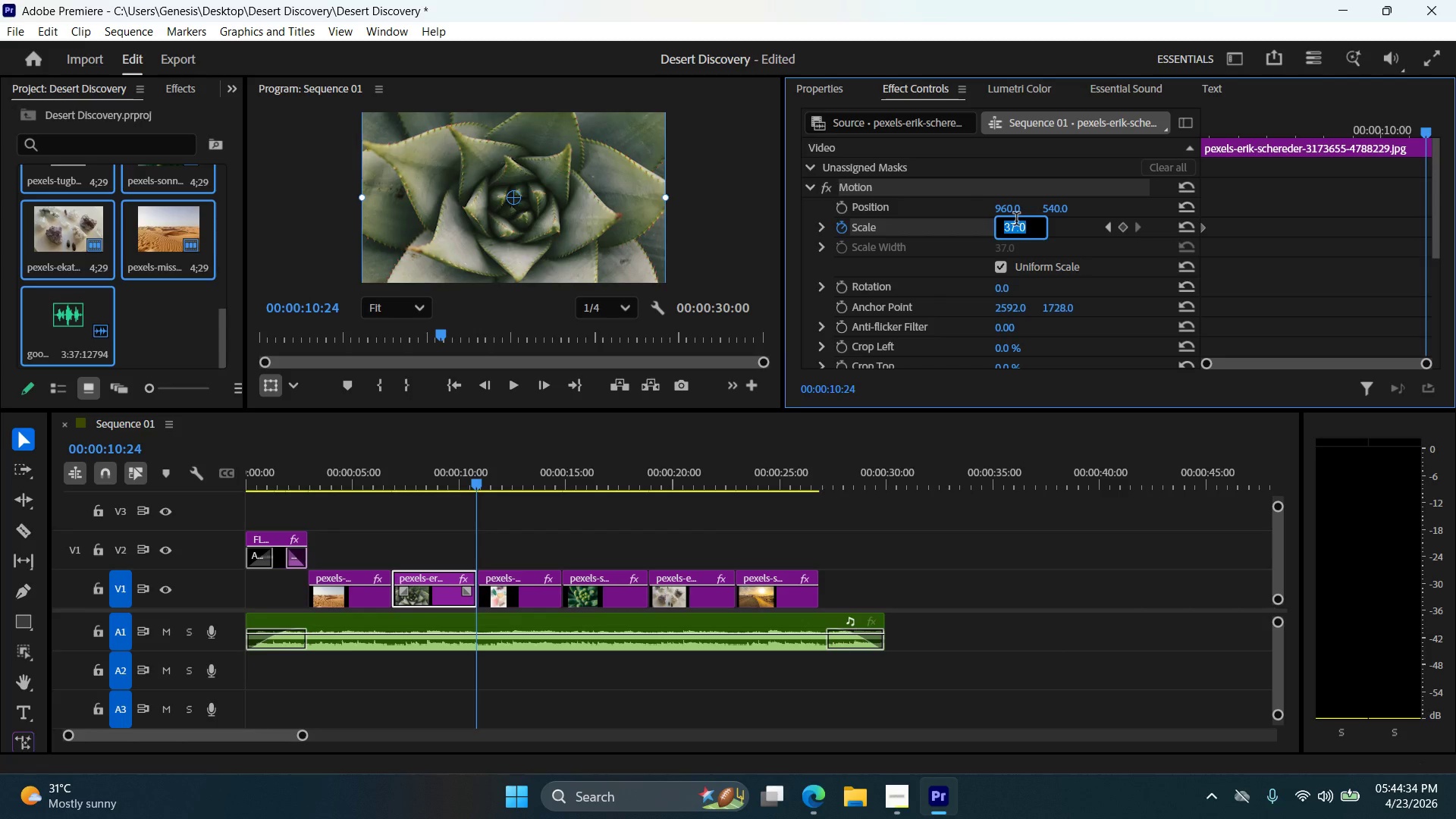 
key(Numpad4)
 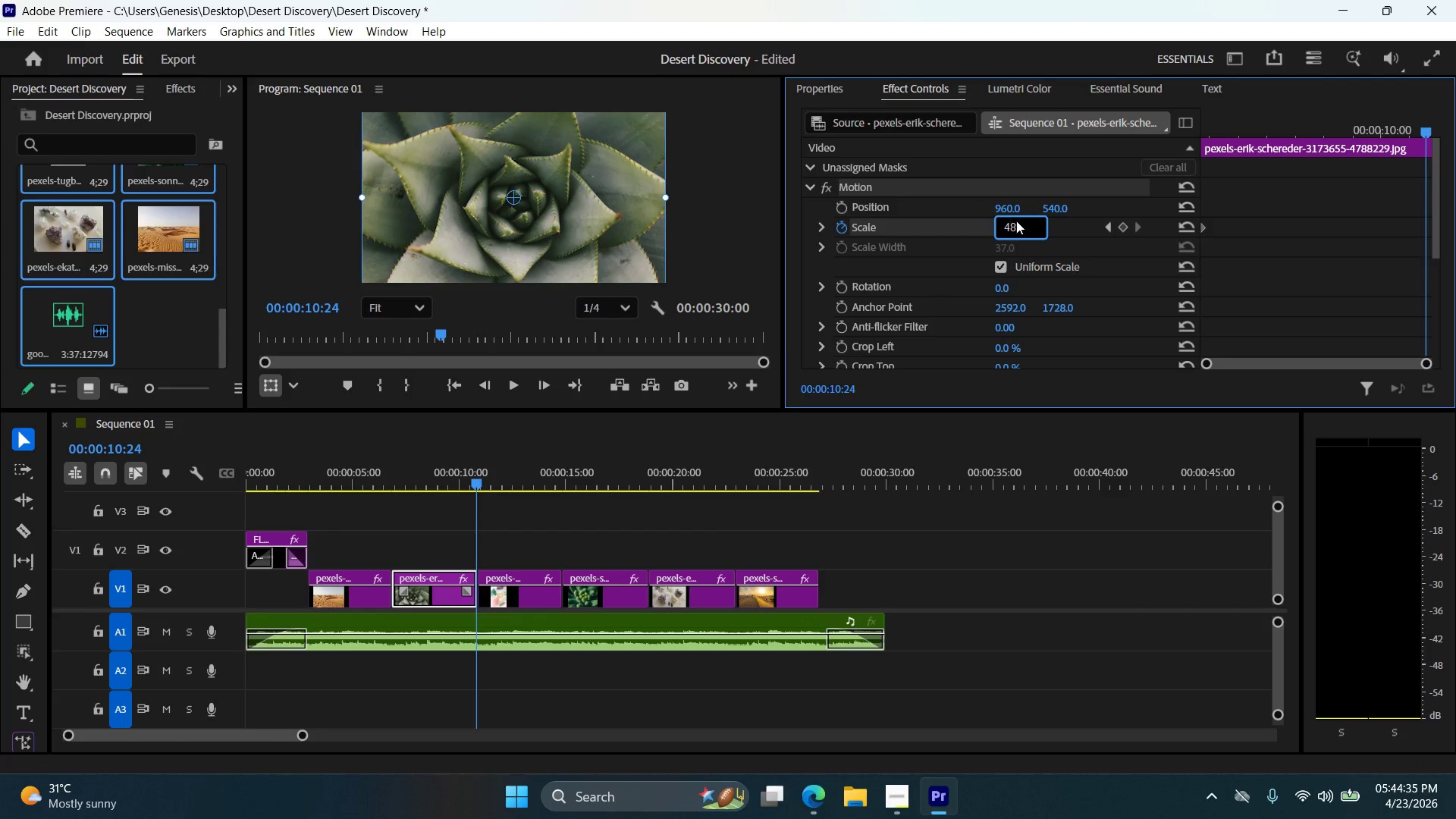 
key(Numpad8)
 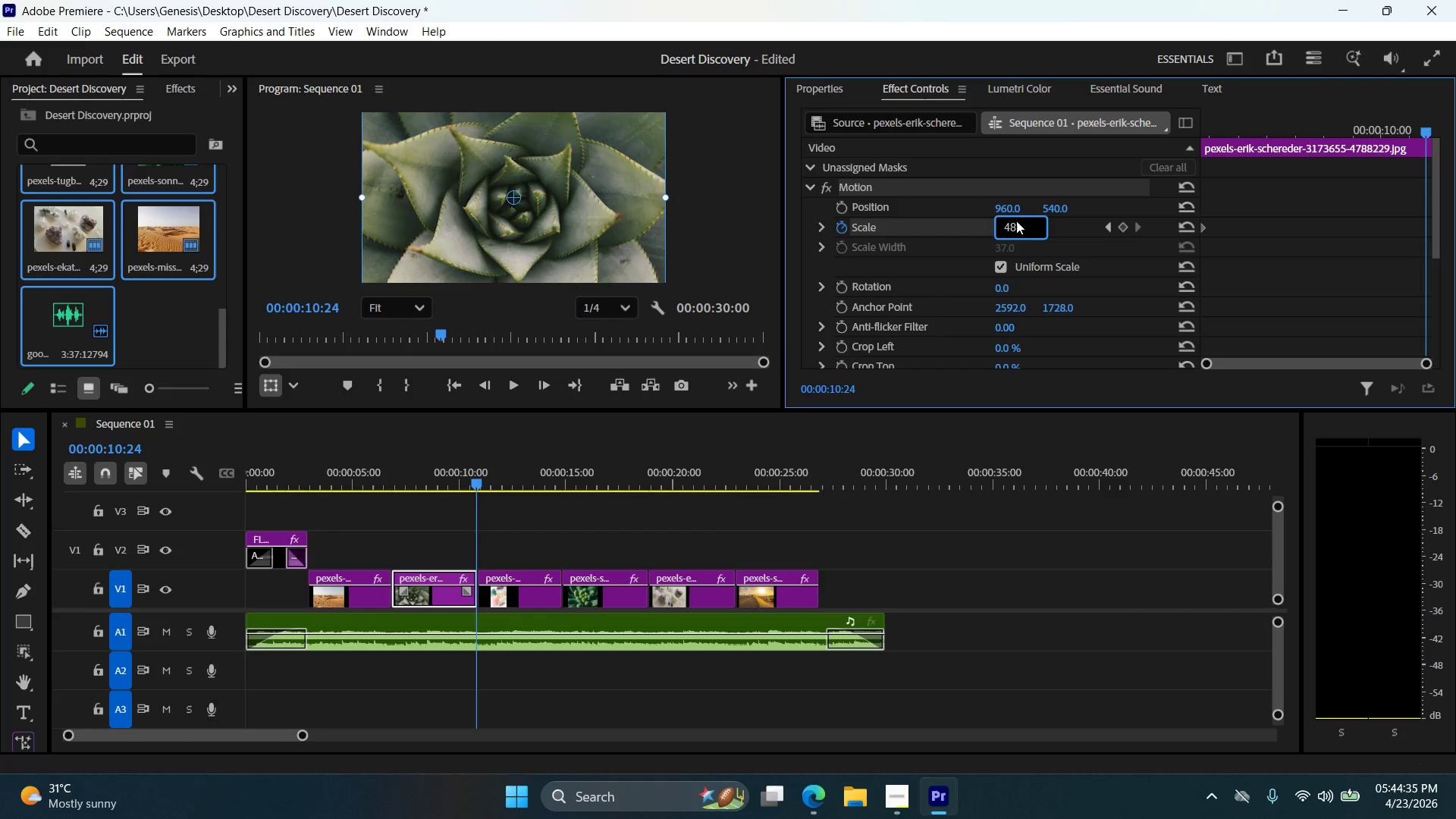 
key(NumpadEnter)
 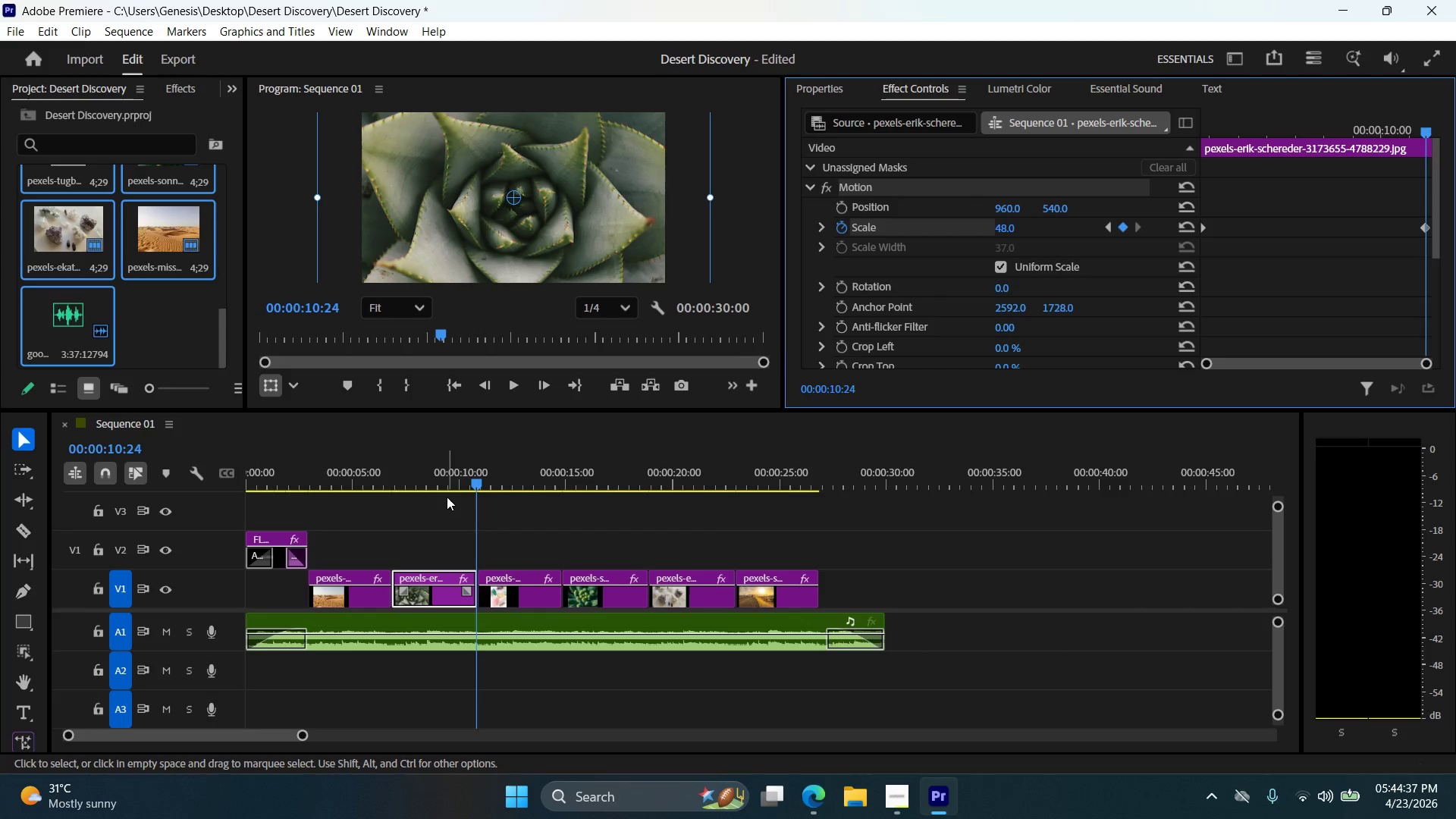 
left_click_drag(start_coordinate=[475, 482], to_coordinate=[373, 498])
 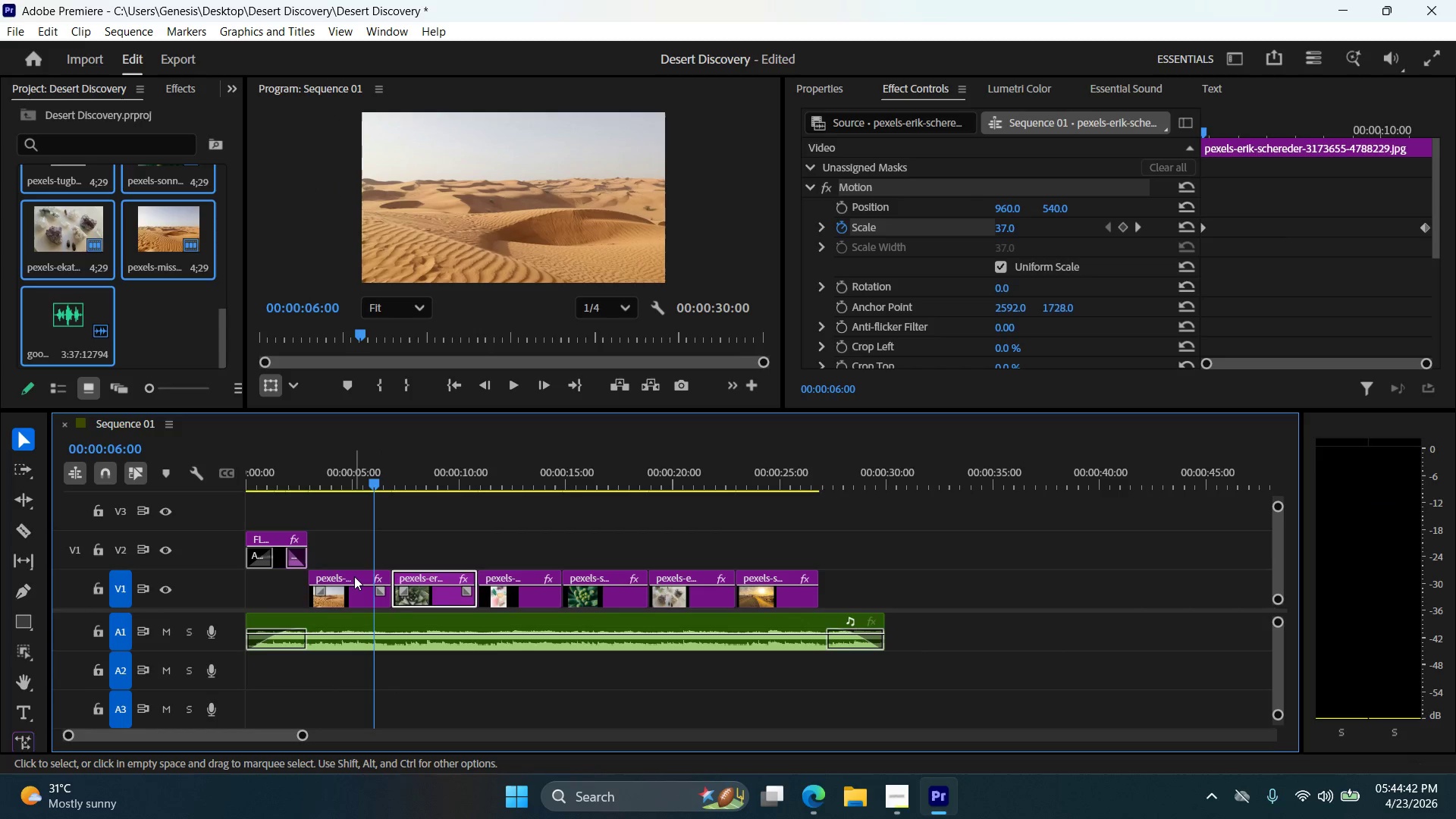 
left_click([354, 576])
 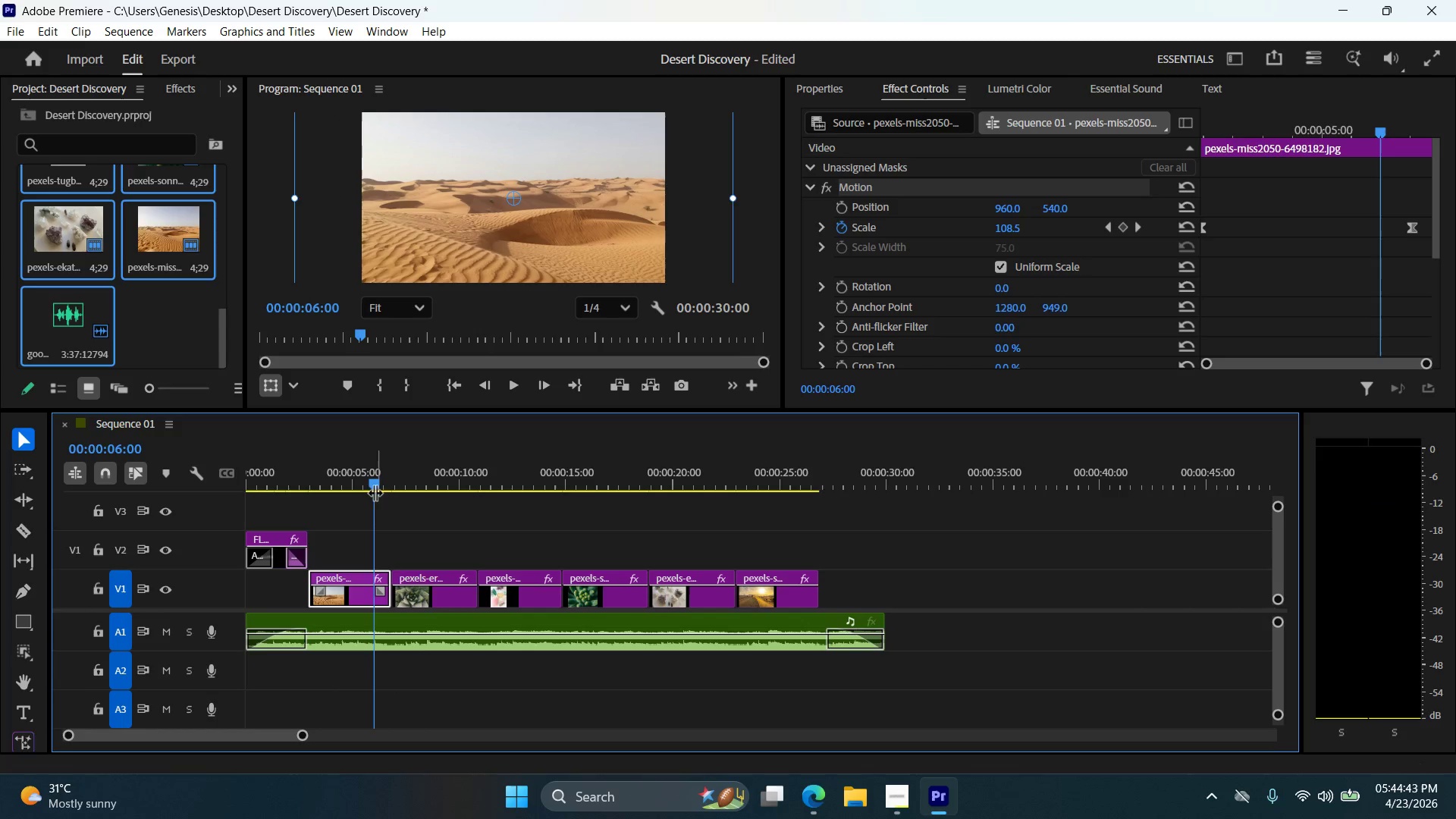 
left_click_drag(start_coordinate=[372, 482], to_coordinate=[448, 498])
 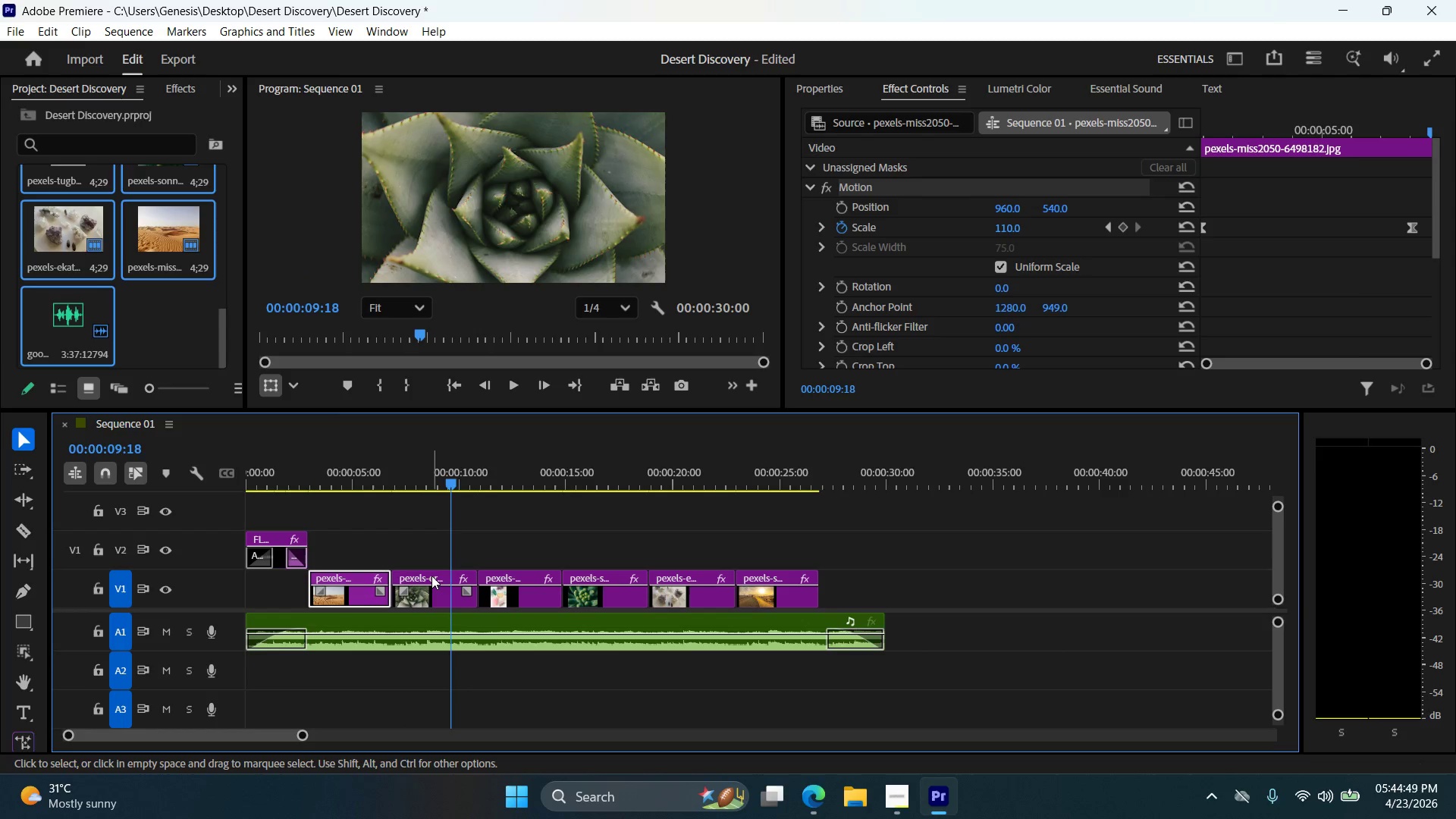 
left_click([431, 576])
 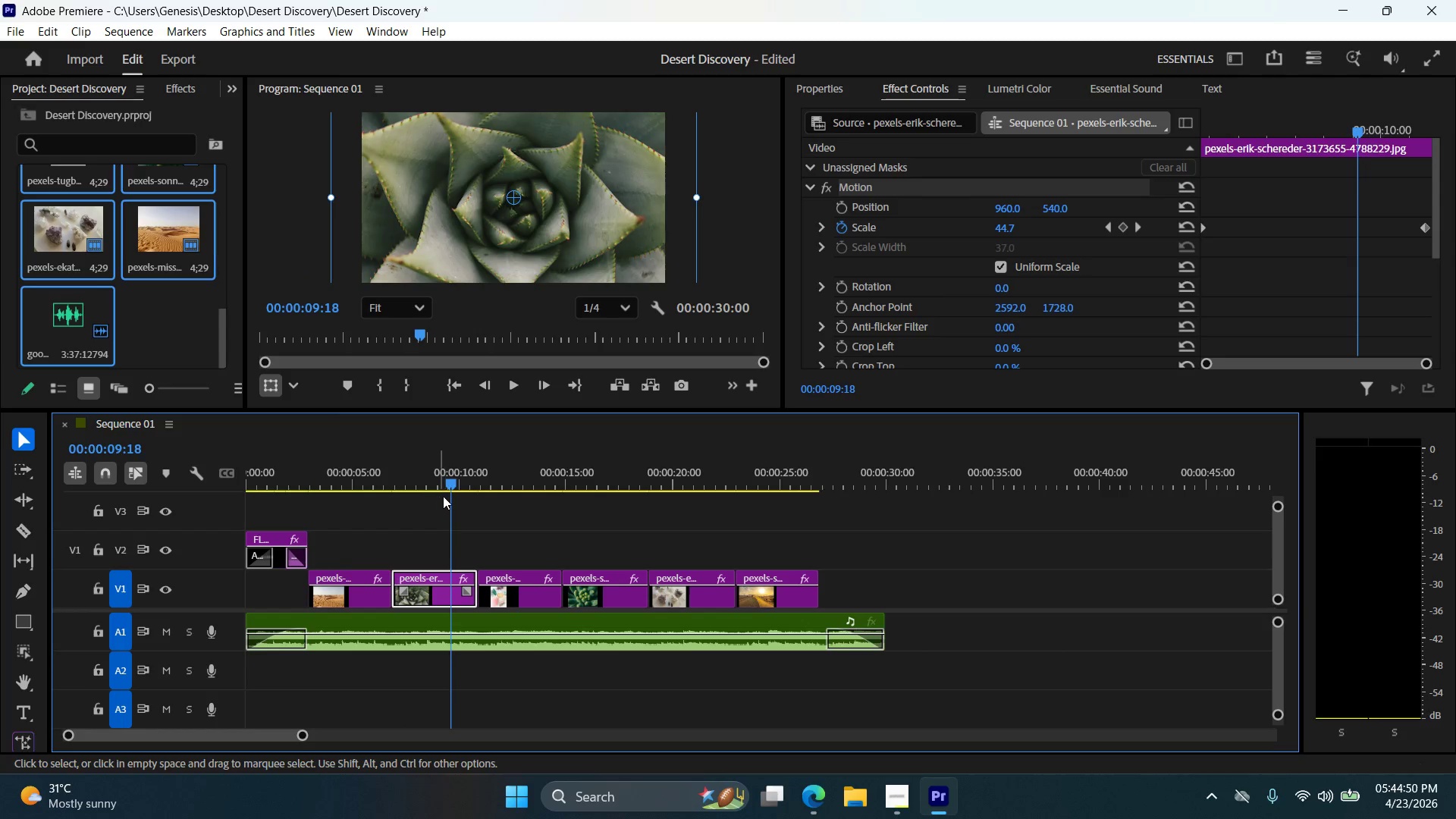 
left_click_drag(start_coordinate=[450, 485], to_coordinate=[477, 492])
 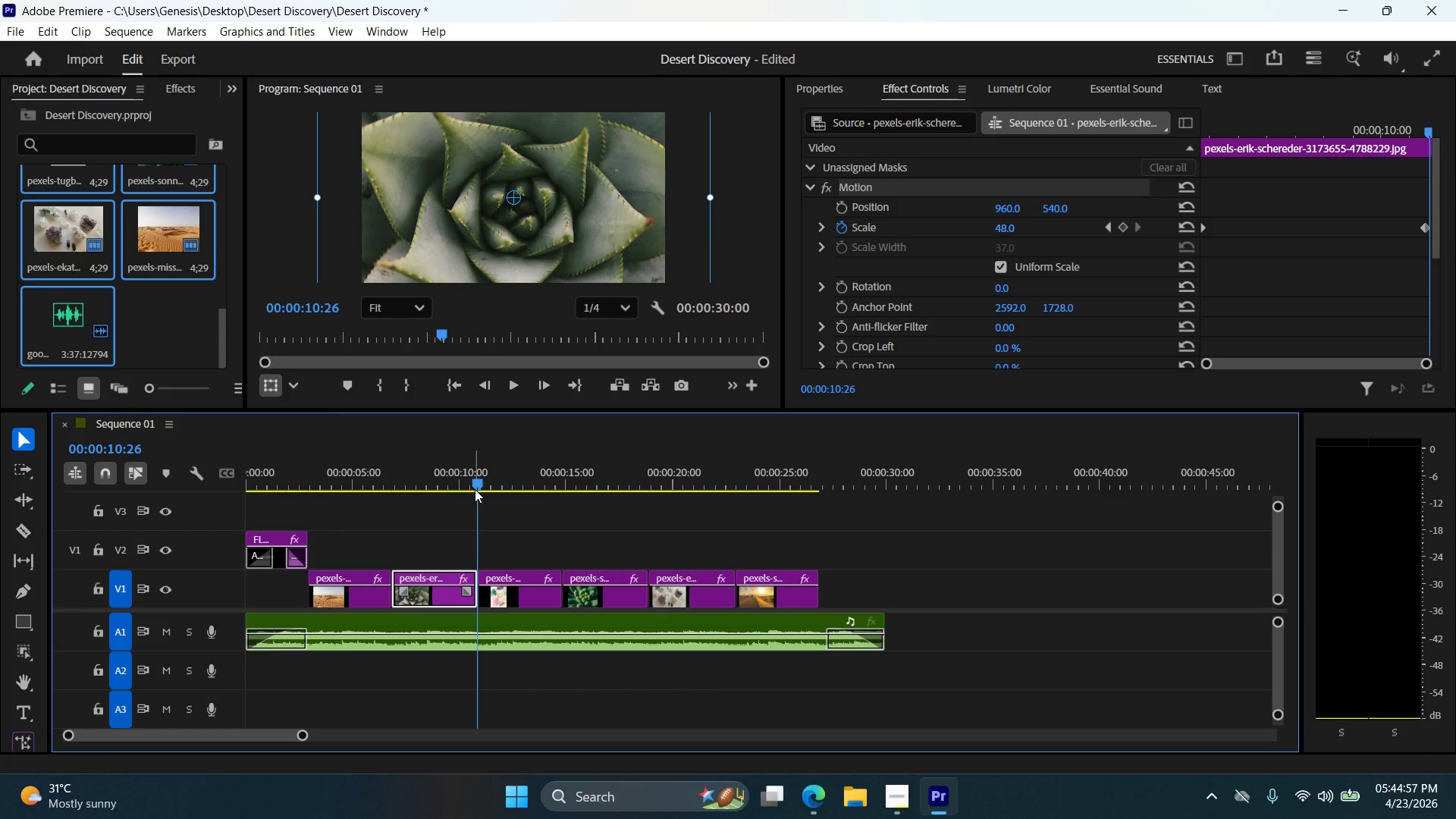 
key(ArrowRight)
 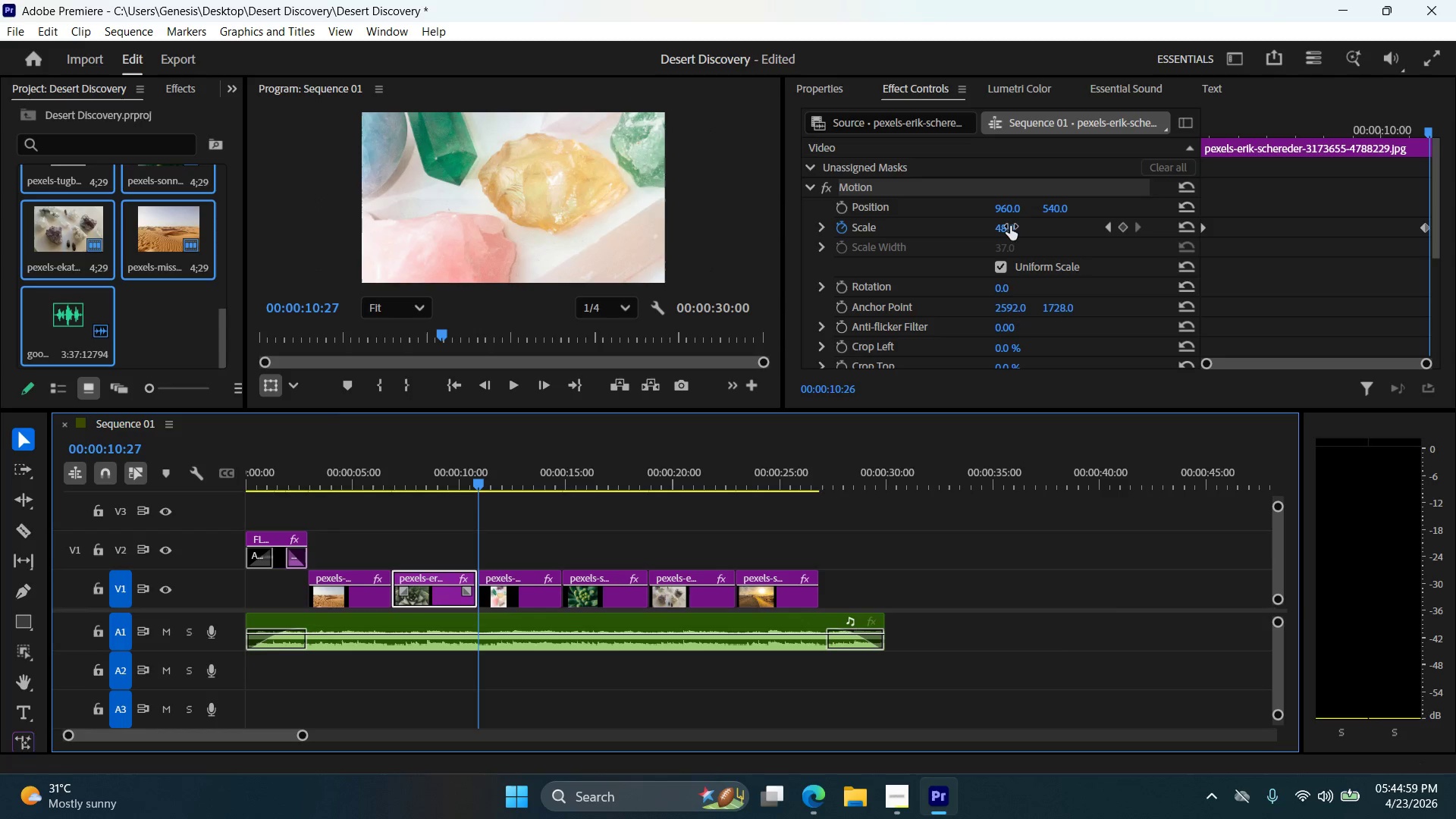 
double_click([1021, 224])
 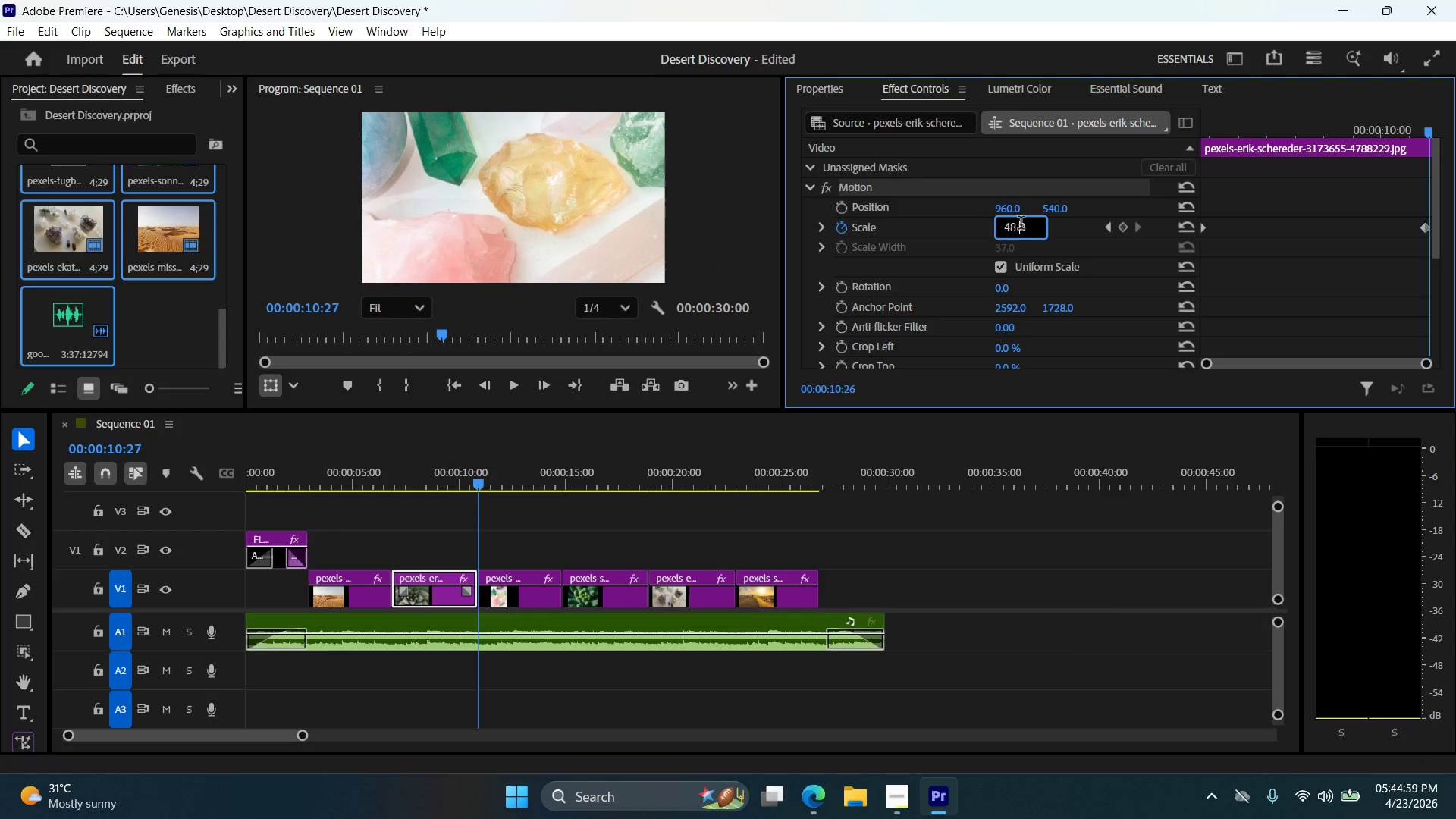 
triple_click([1021, 224])
 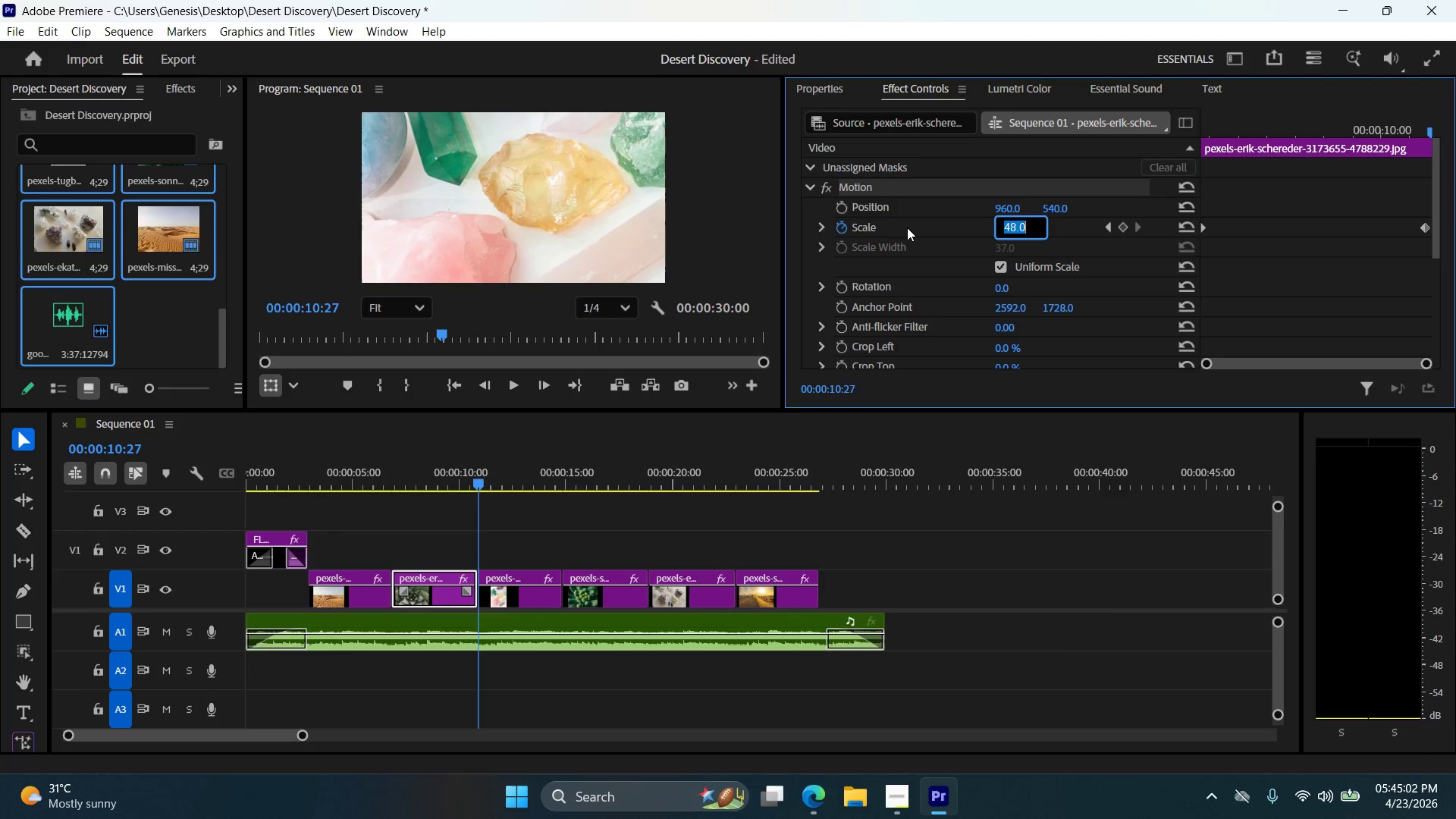 
key(Enter)
 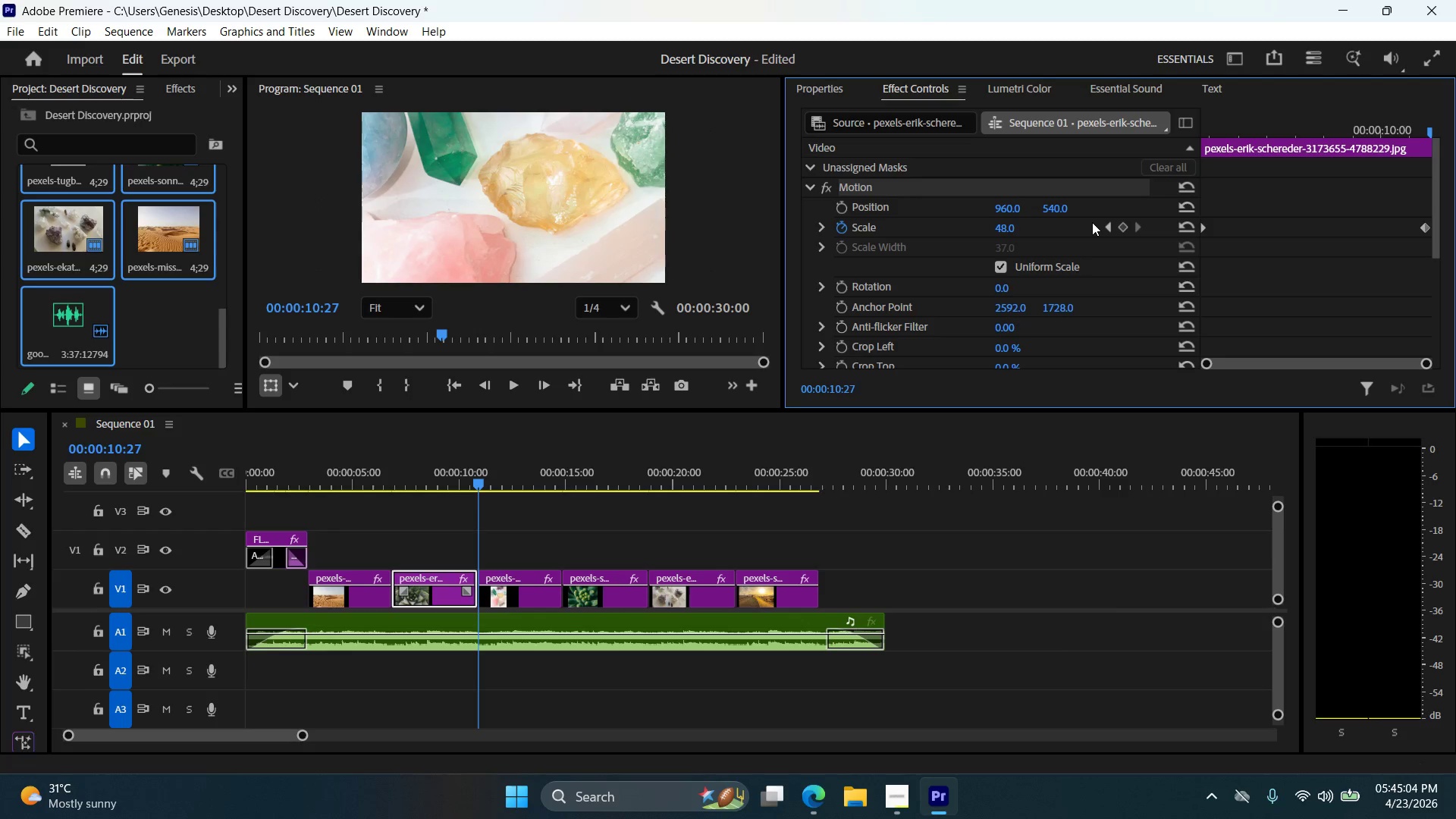 
left_click([1121, 230])
 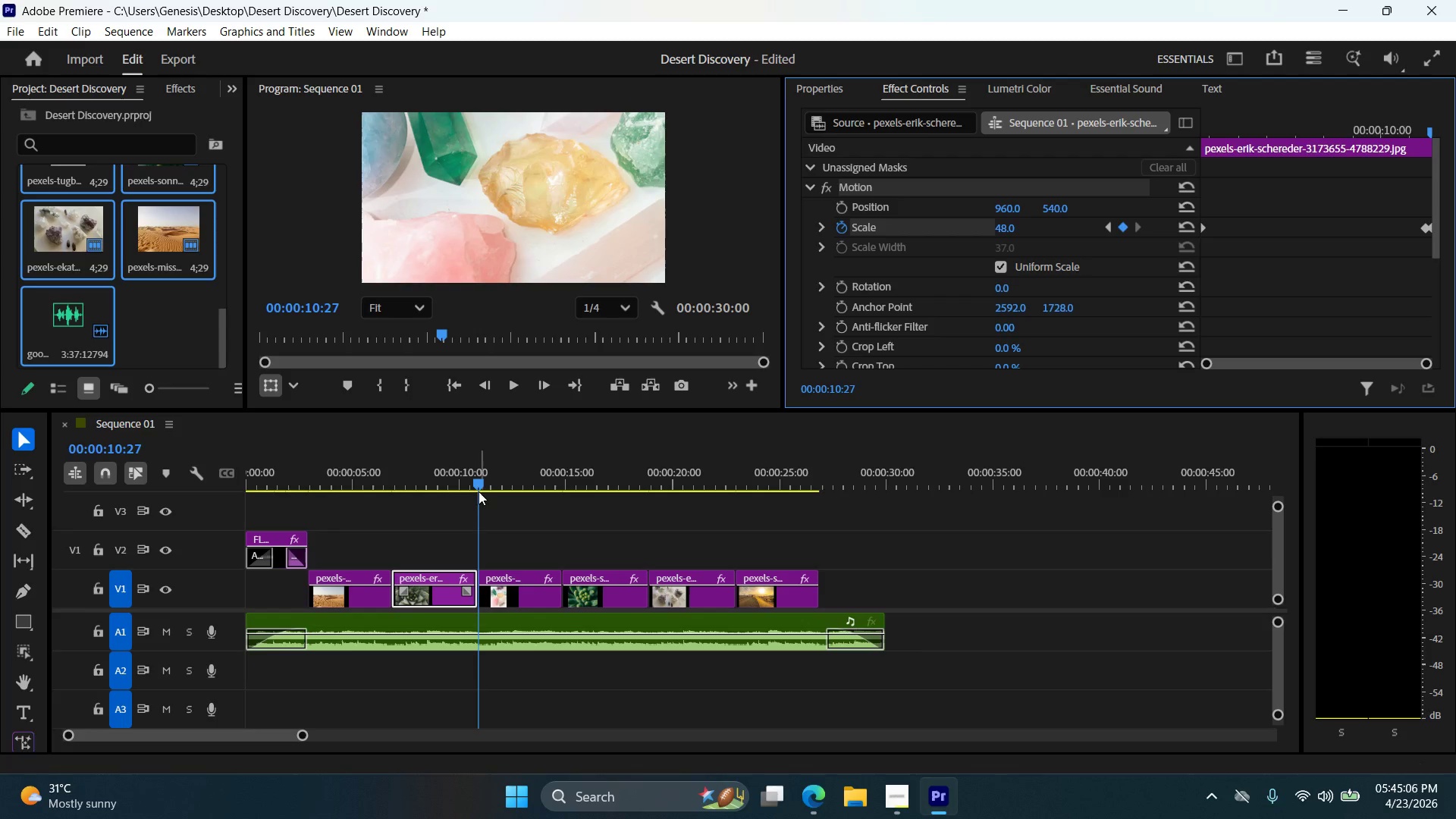 
left_click_drag(start_coordinate=[481, 484], to_coordinate=[521, 488])
 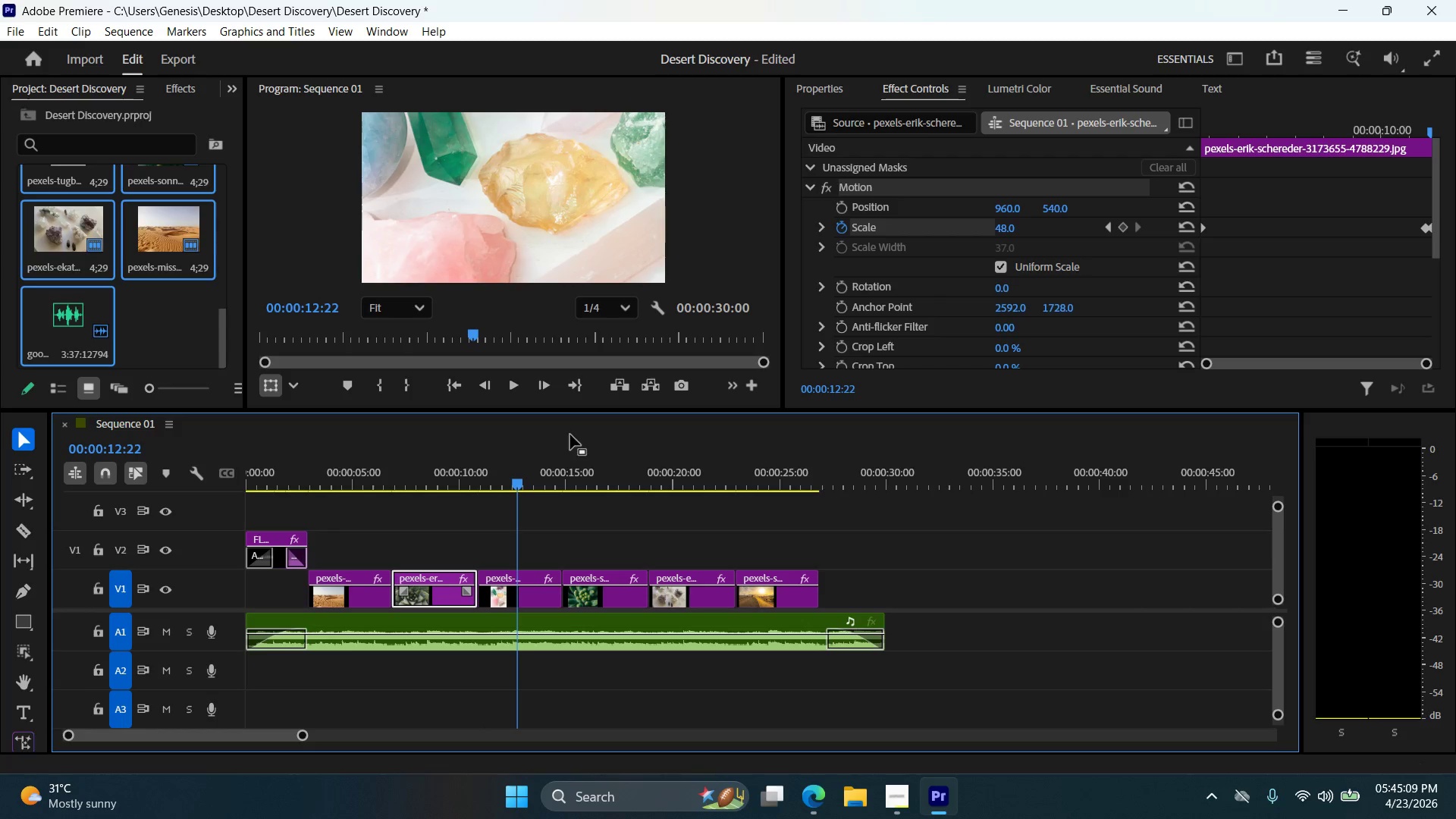 
key(Control+Z)
 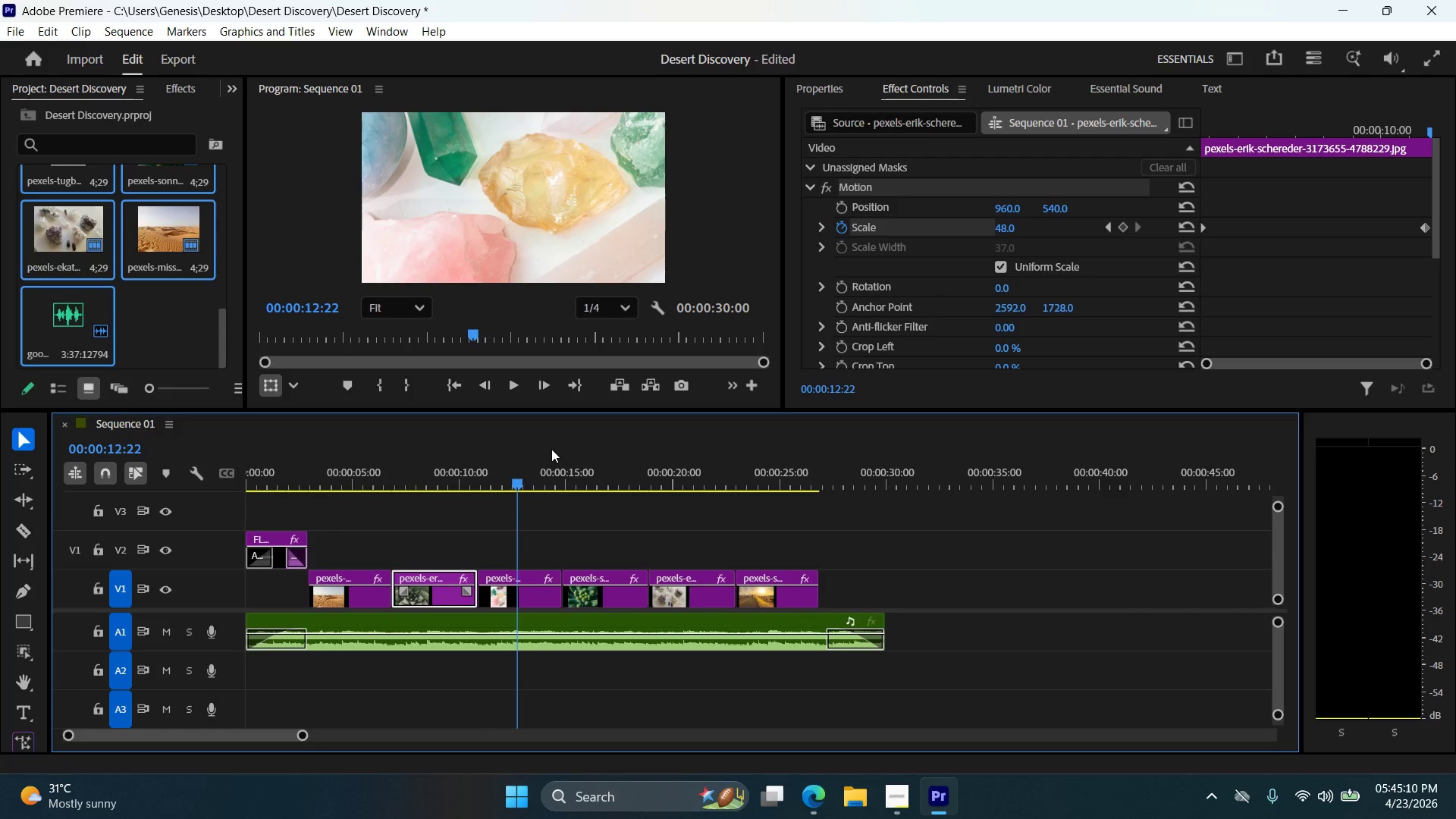 
key(Control+Z)
 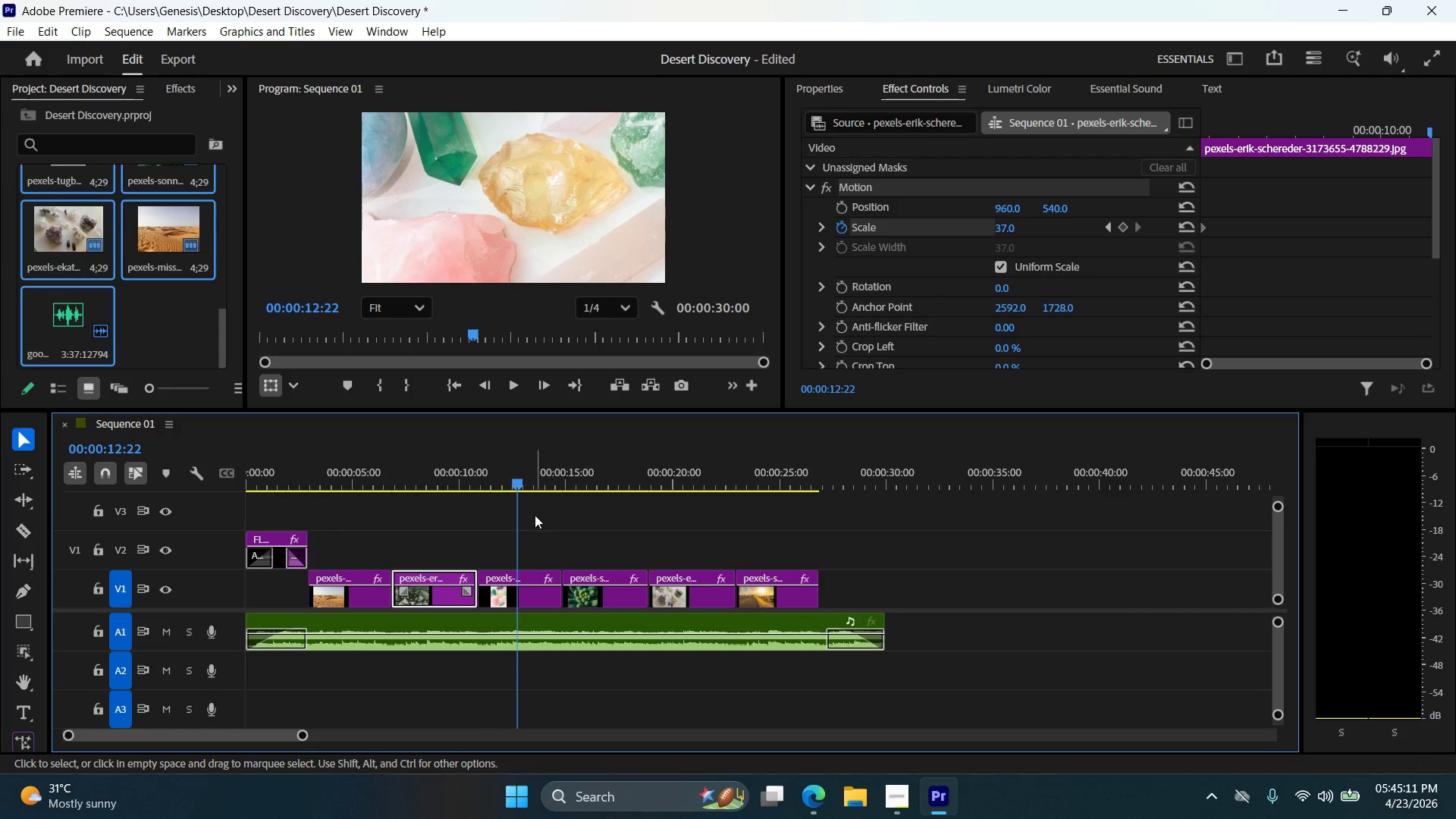 
key(Control+Z)
 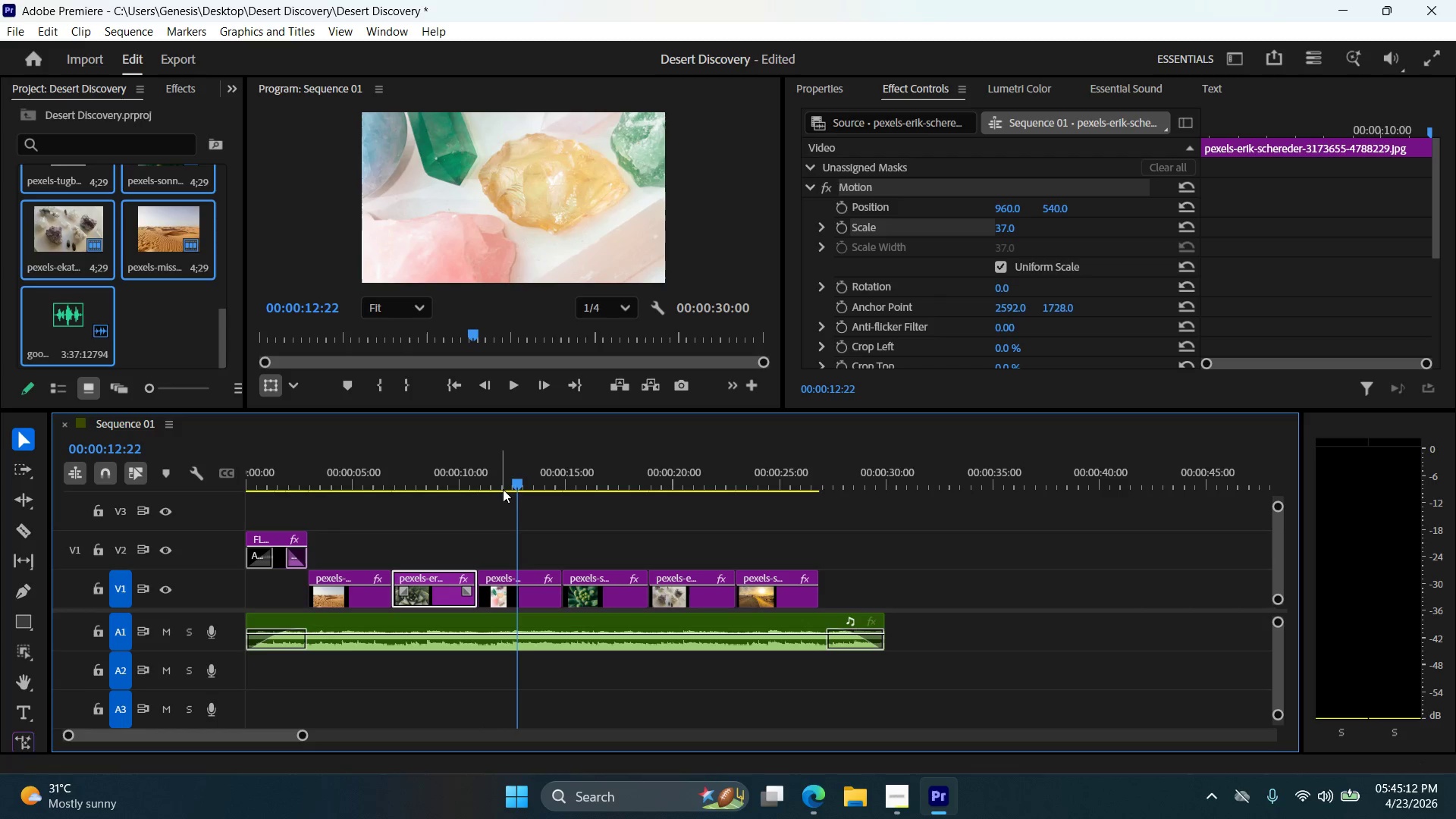 
key(Control+Shift+Z)
 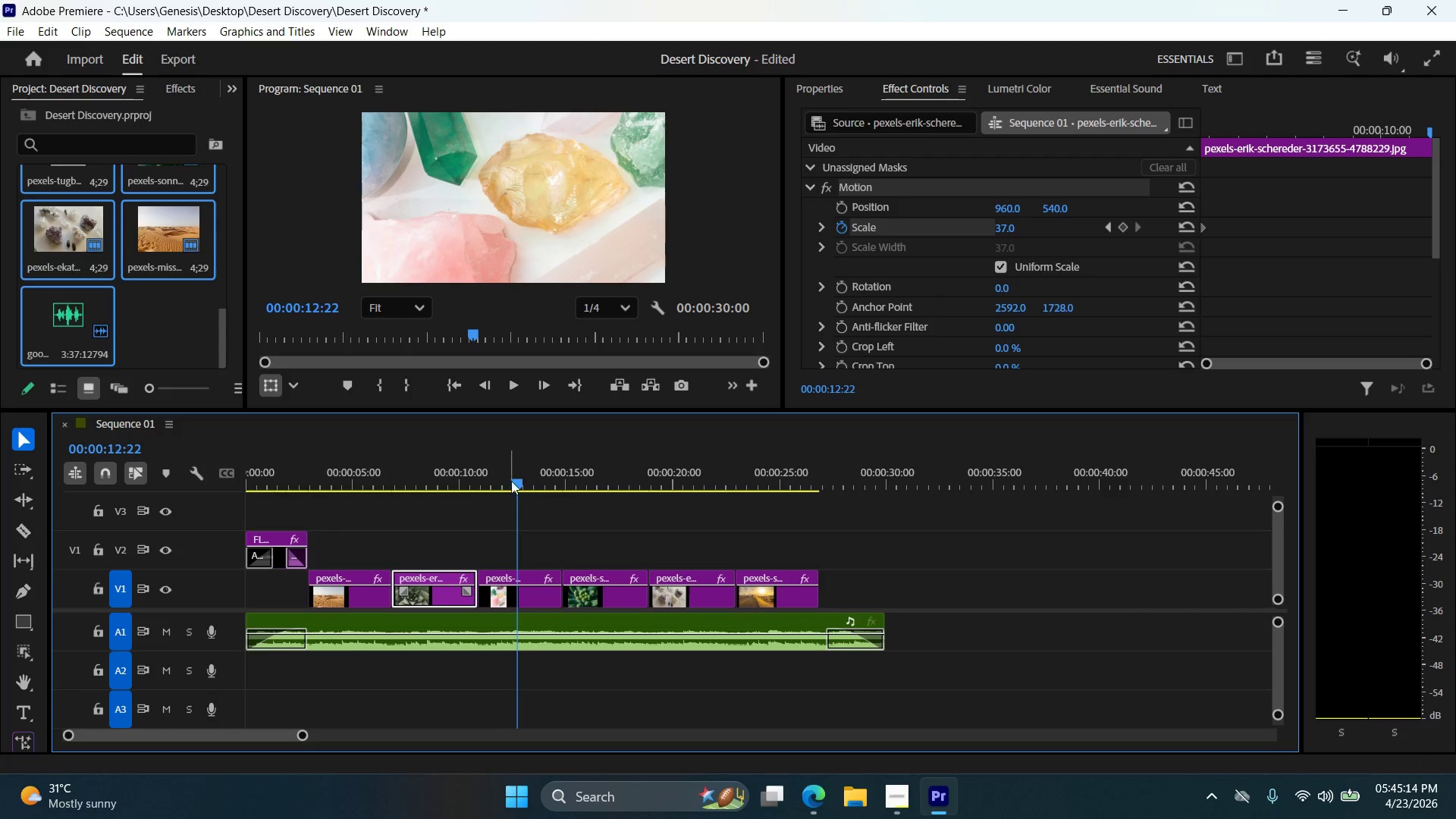 
left_click_drag(start_coordinate=[517, 488], to_coordinate=[481, 491])
 